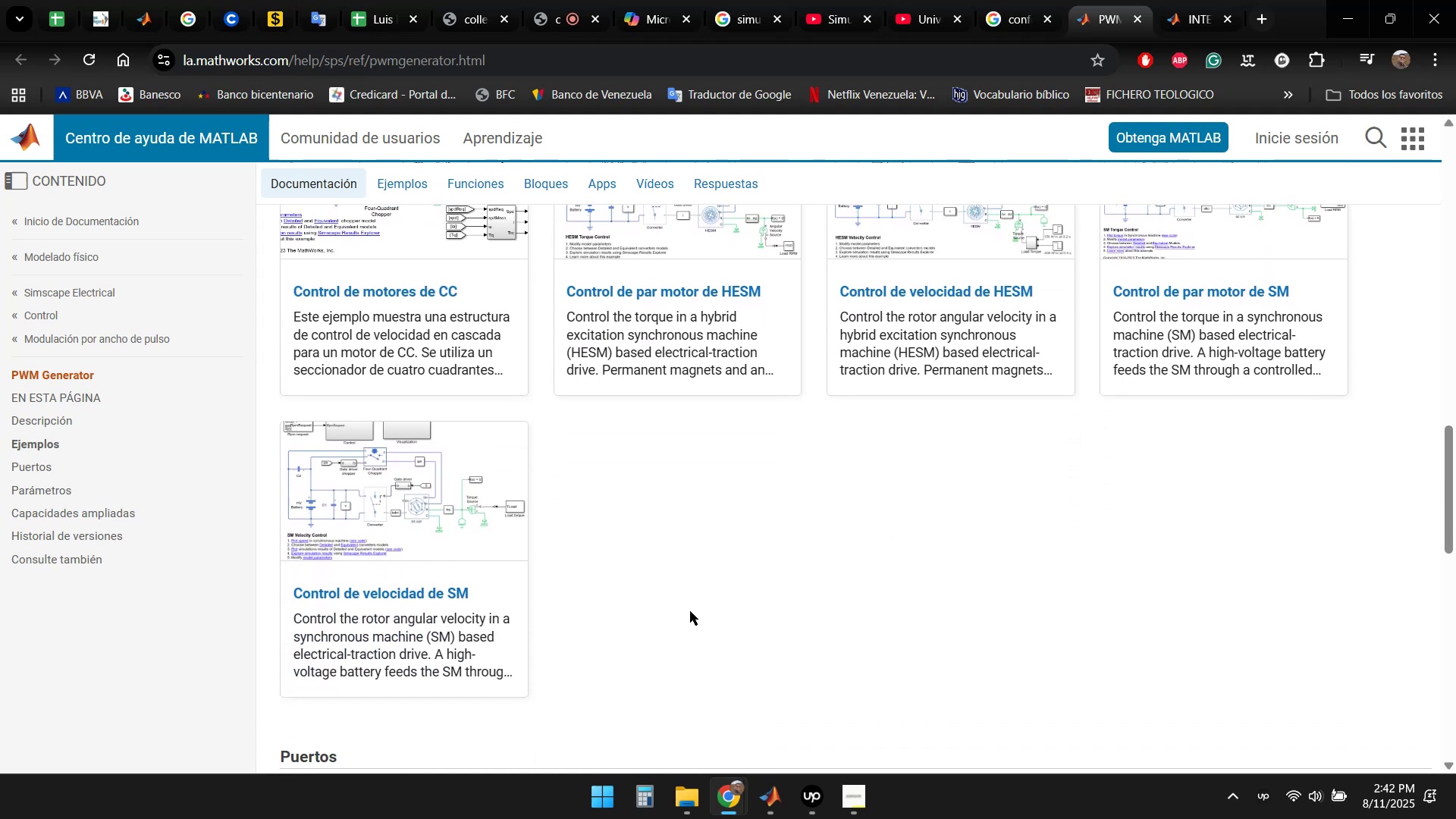 
scroll: coordinate [773, 591], scroll_direction: up, amount: 2.0
 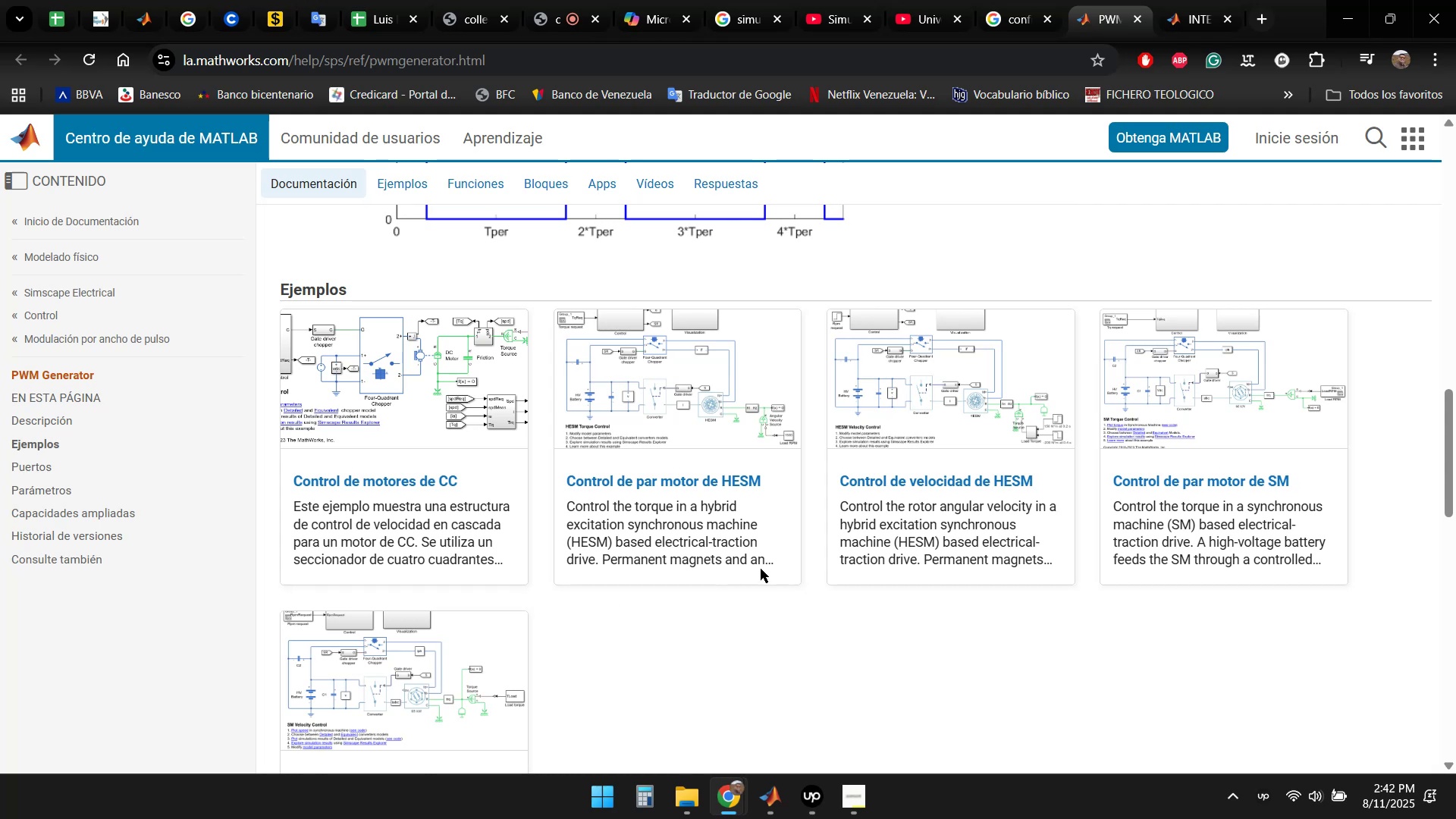 
wait(20.73)
 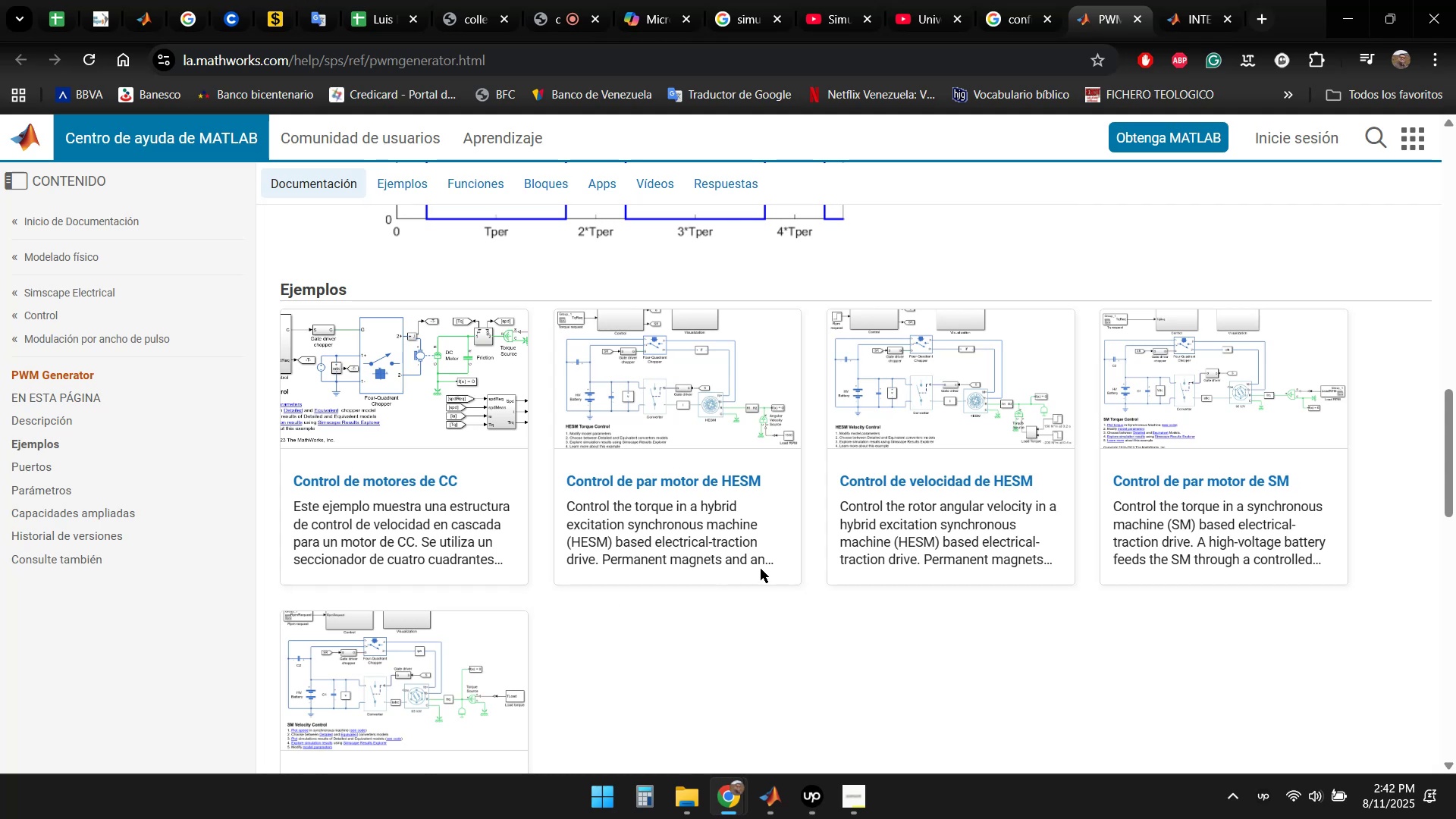 
scroll: coordinate [641, 490], scroll_direction: down, amount: 4.0
 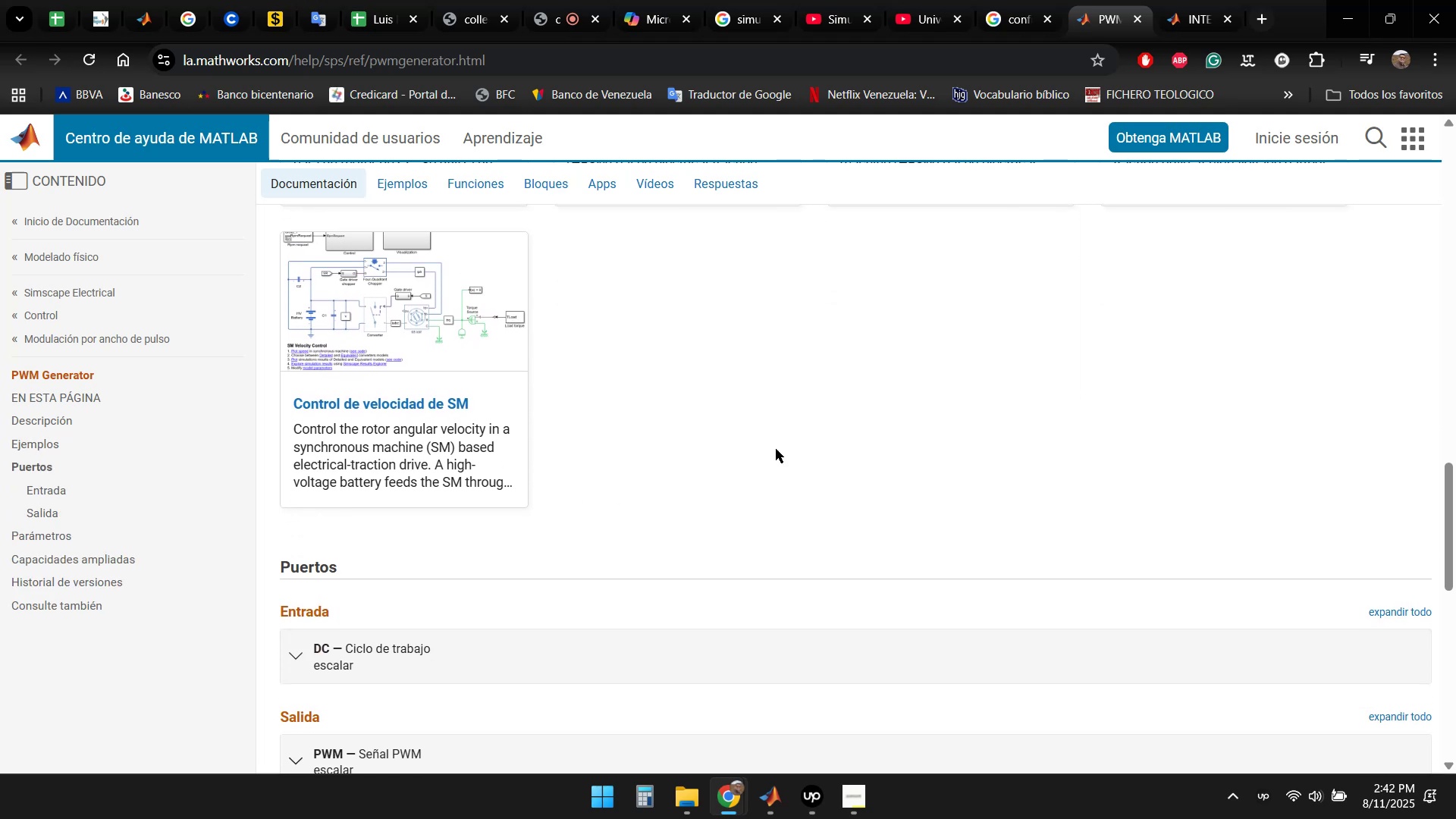 
scroll: coordinate [1105, 475], scroll_direction: up, amount: 18.0
 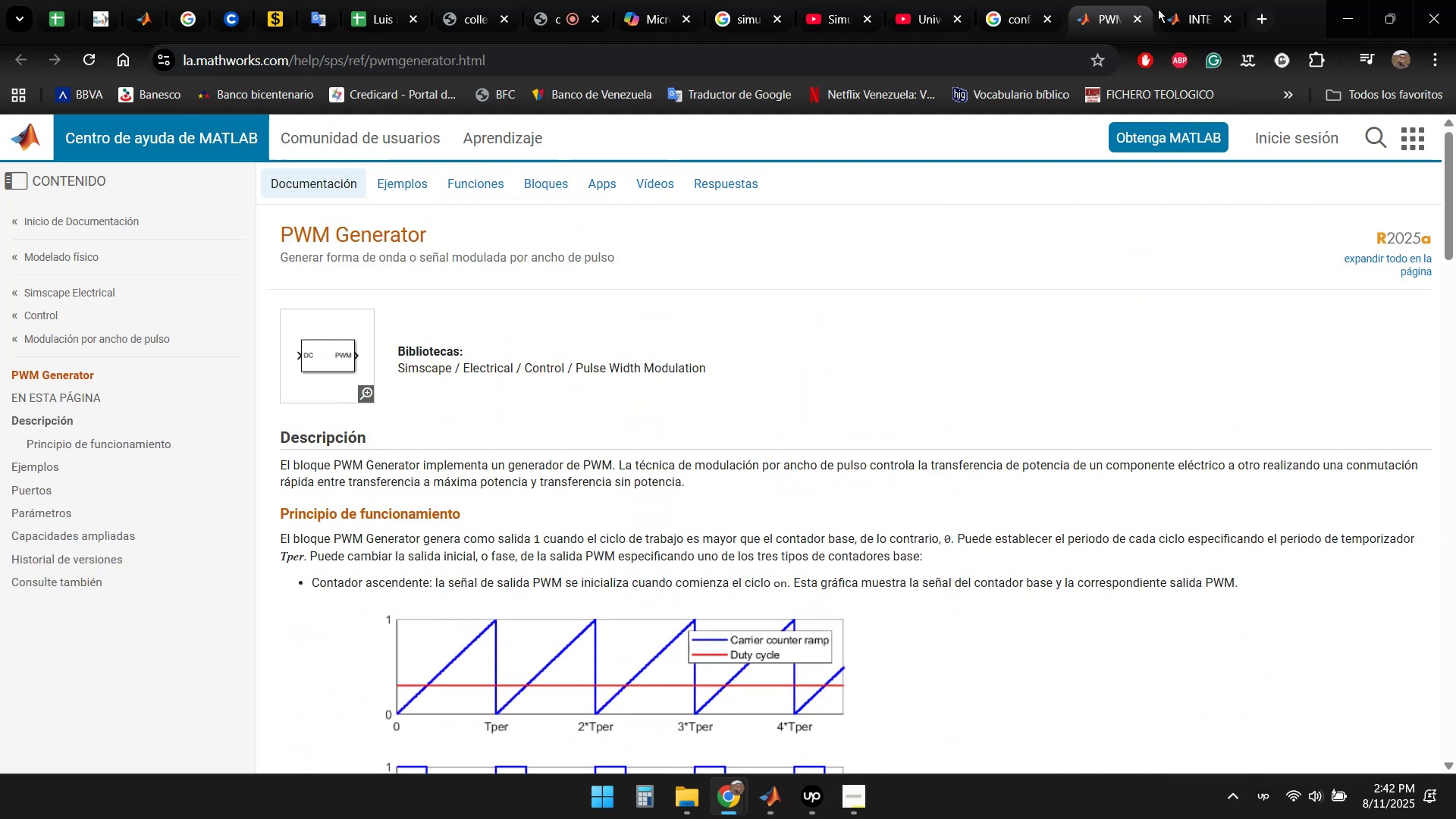 
left_click([1194, 10])
 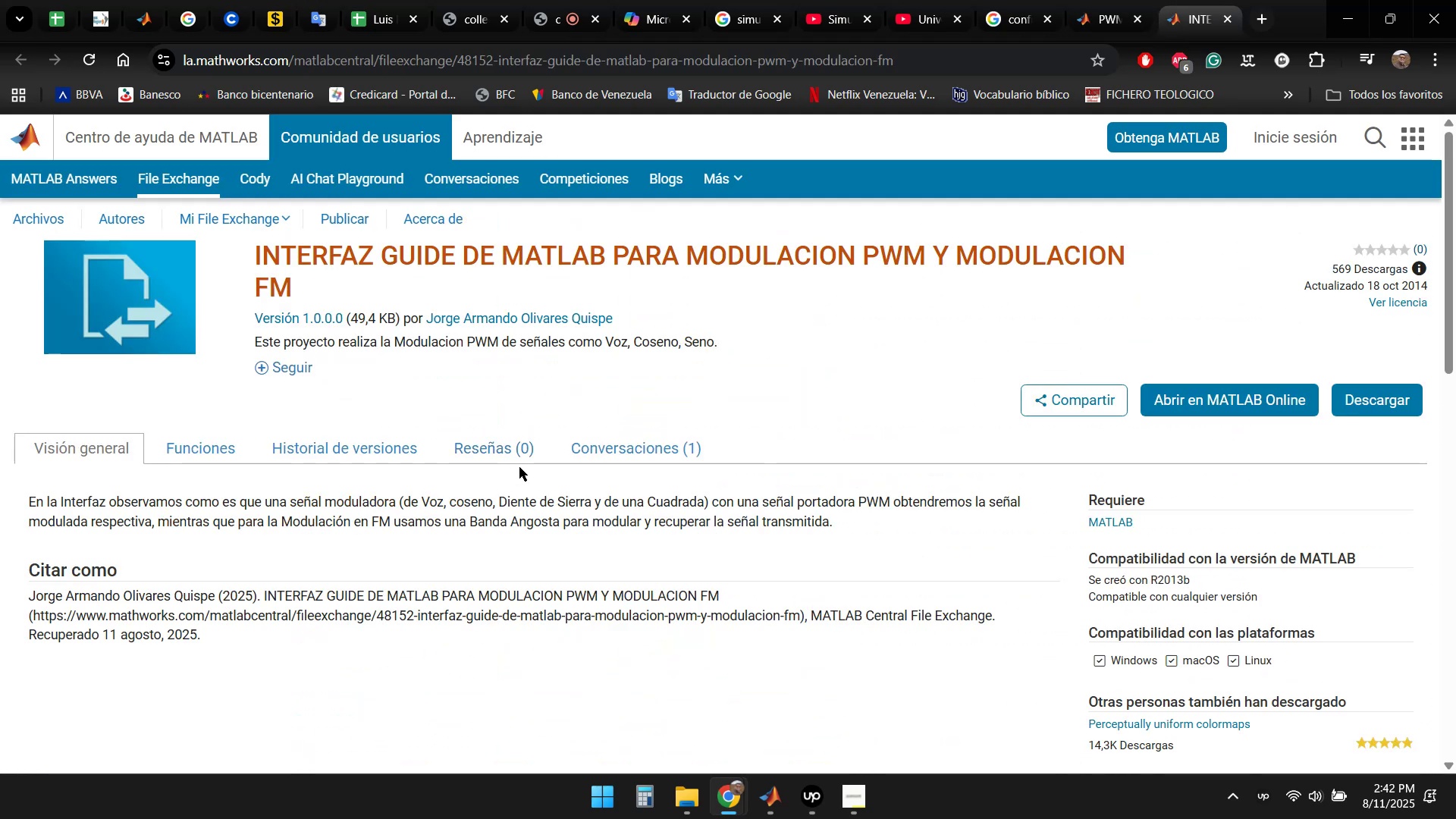 
scroll: coordinate [341, 476], scroll_direction: down, amount: 12.0
 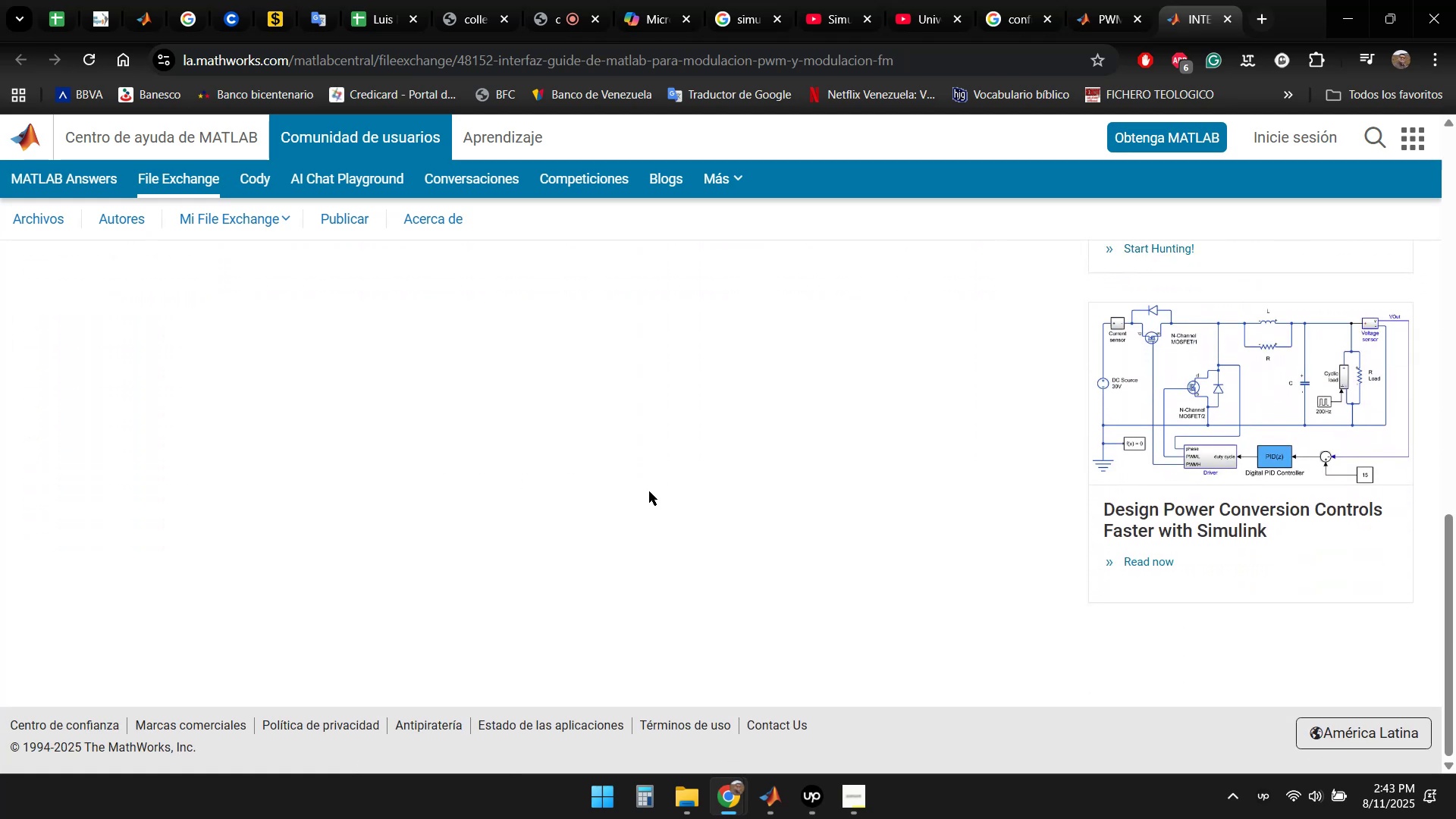 
scroll: coordinate [654, 491], scroll_direction: up, amount: 11.0
 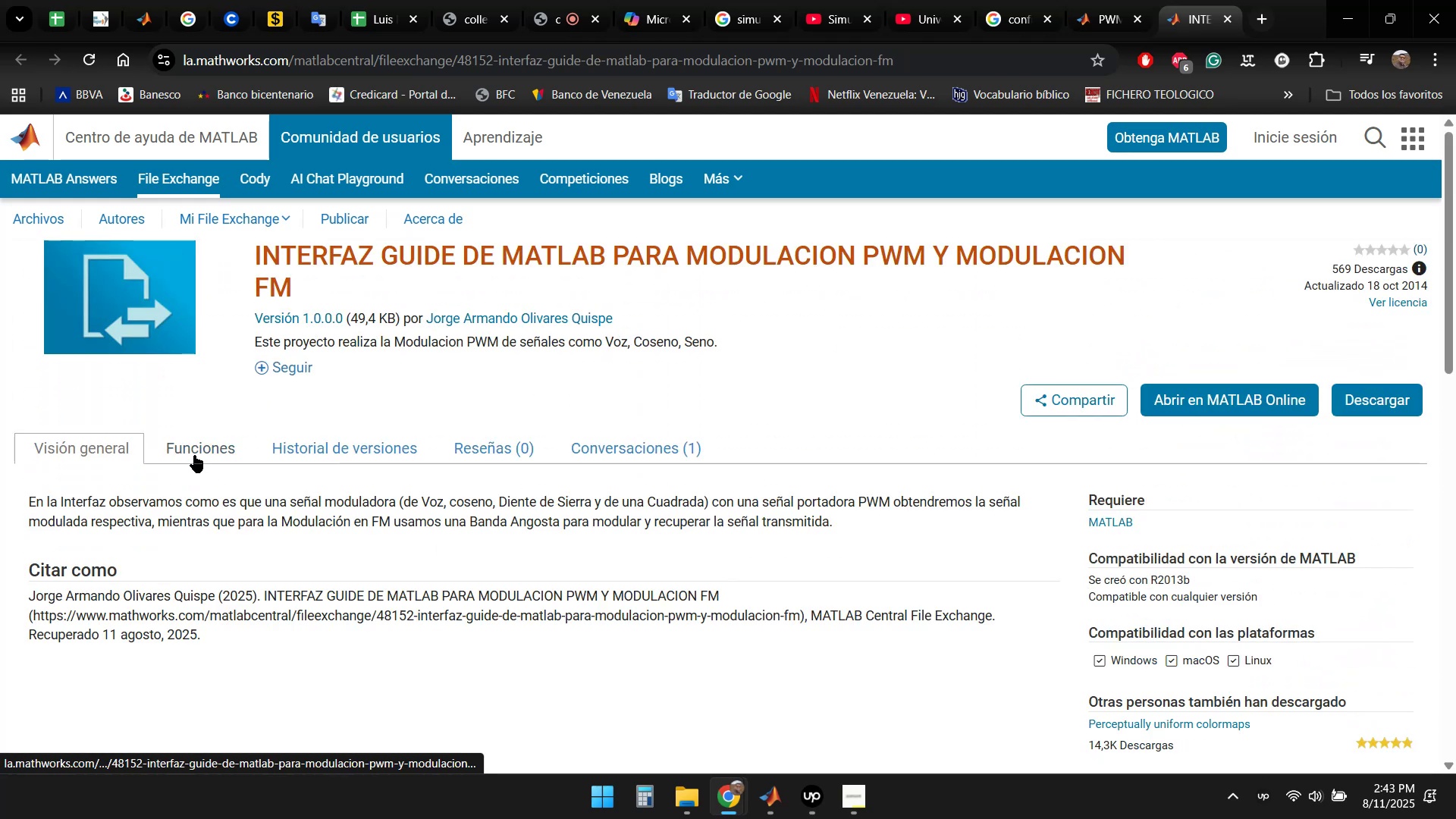 
scroll: coordinate [196, 463], scroll_direction: down, amount: 1.0
 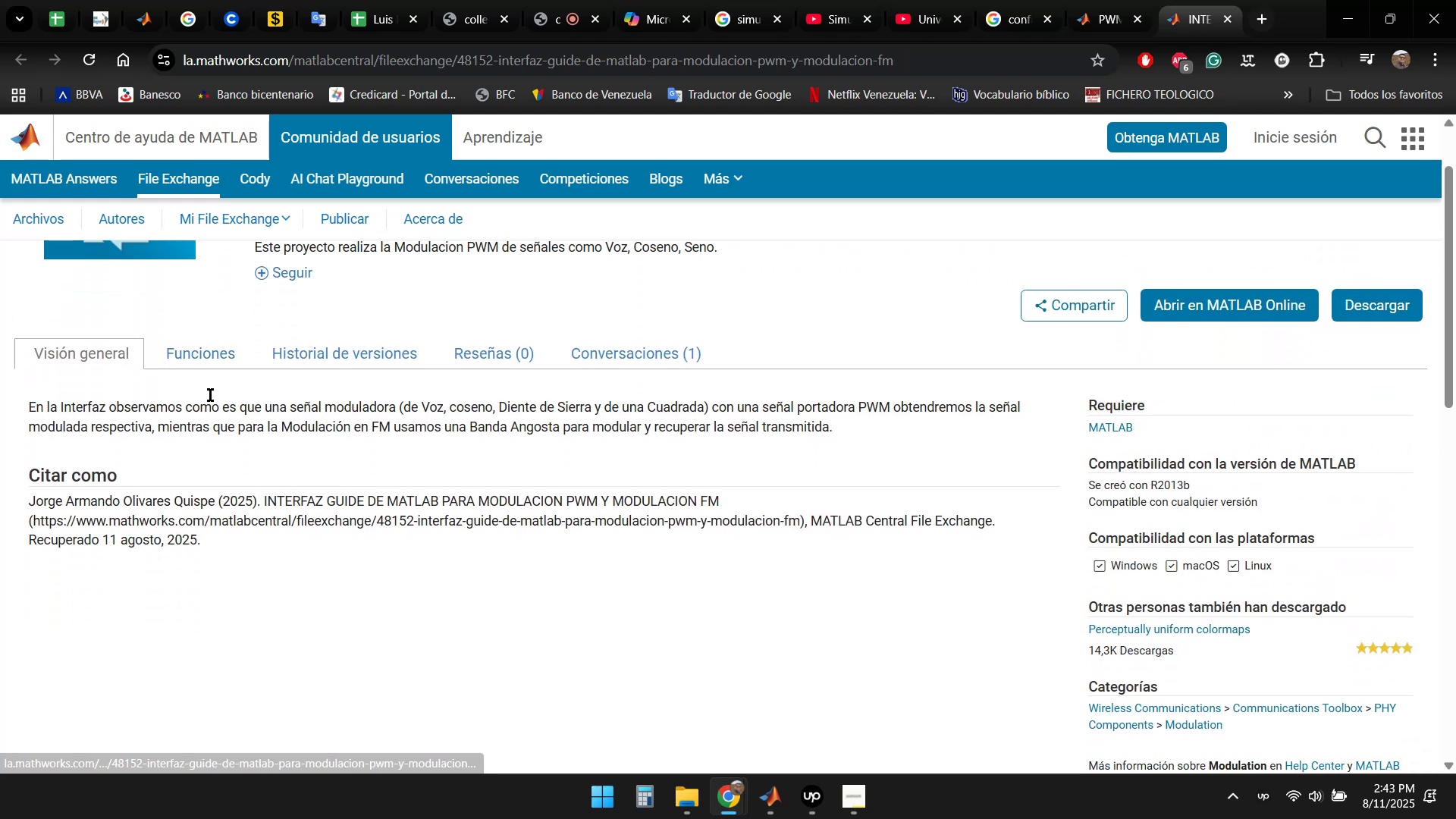 
left_click([209, 359])
 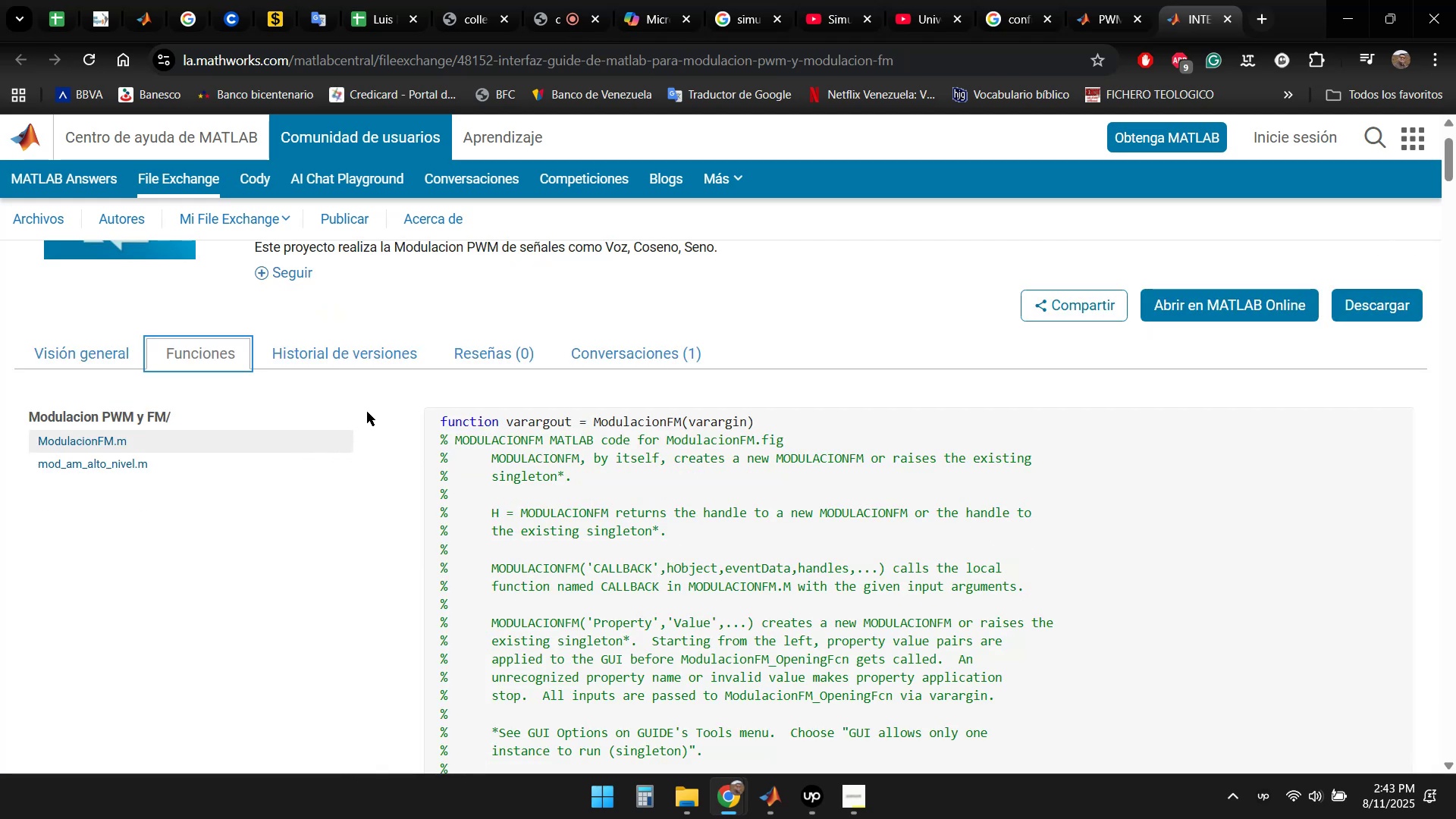 
wait(7.68)
 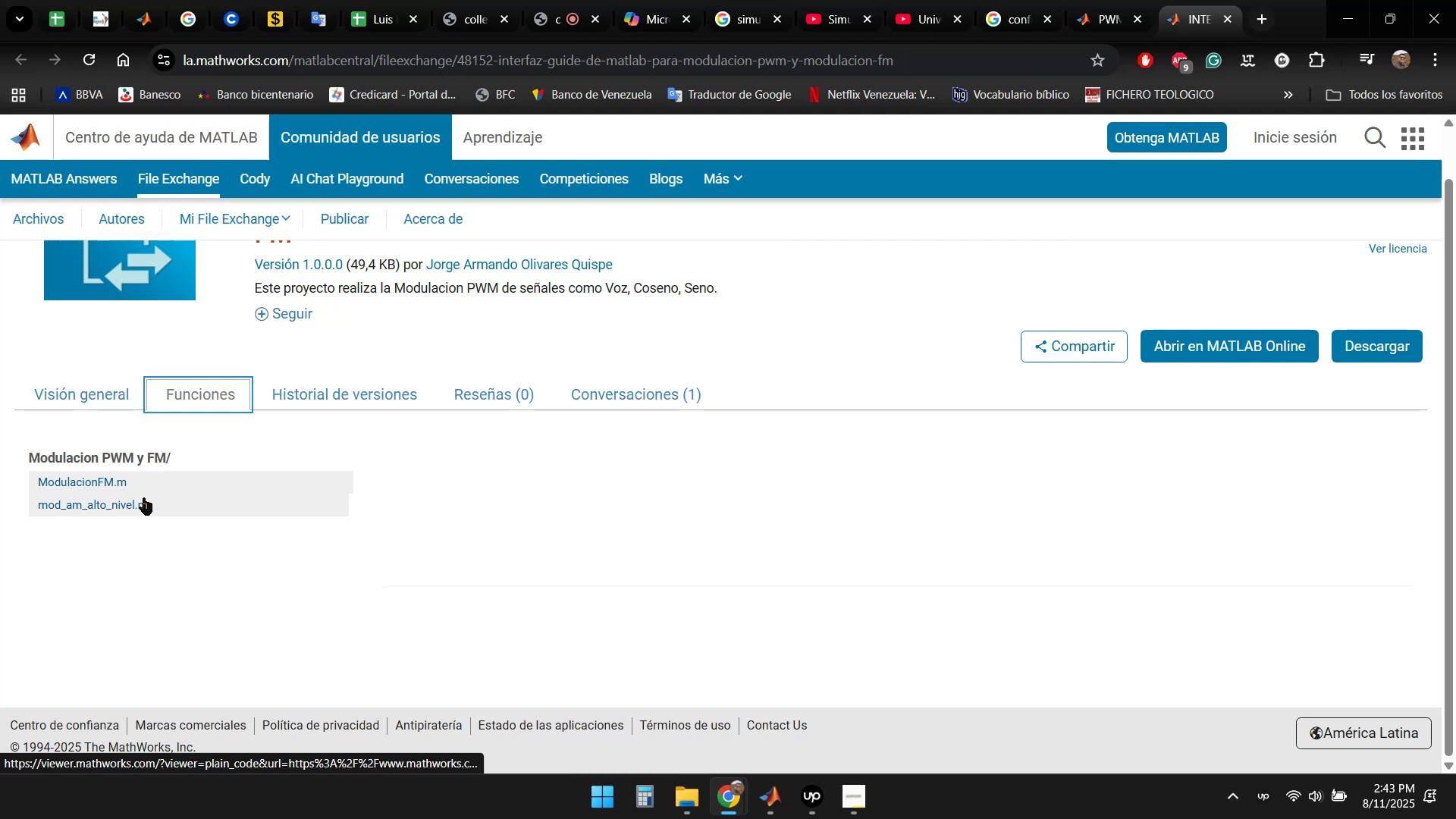 
scroll: coordinate [415, 419], scroll_direction: down, amount: 36.0
 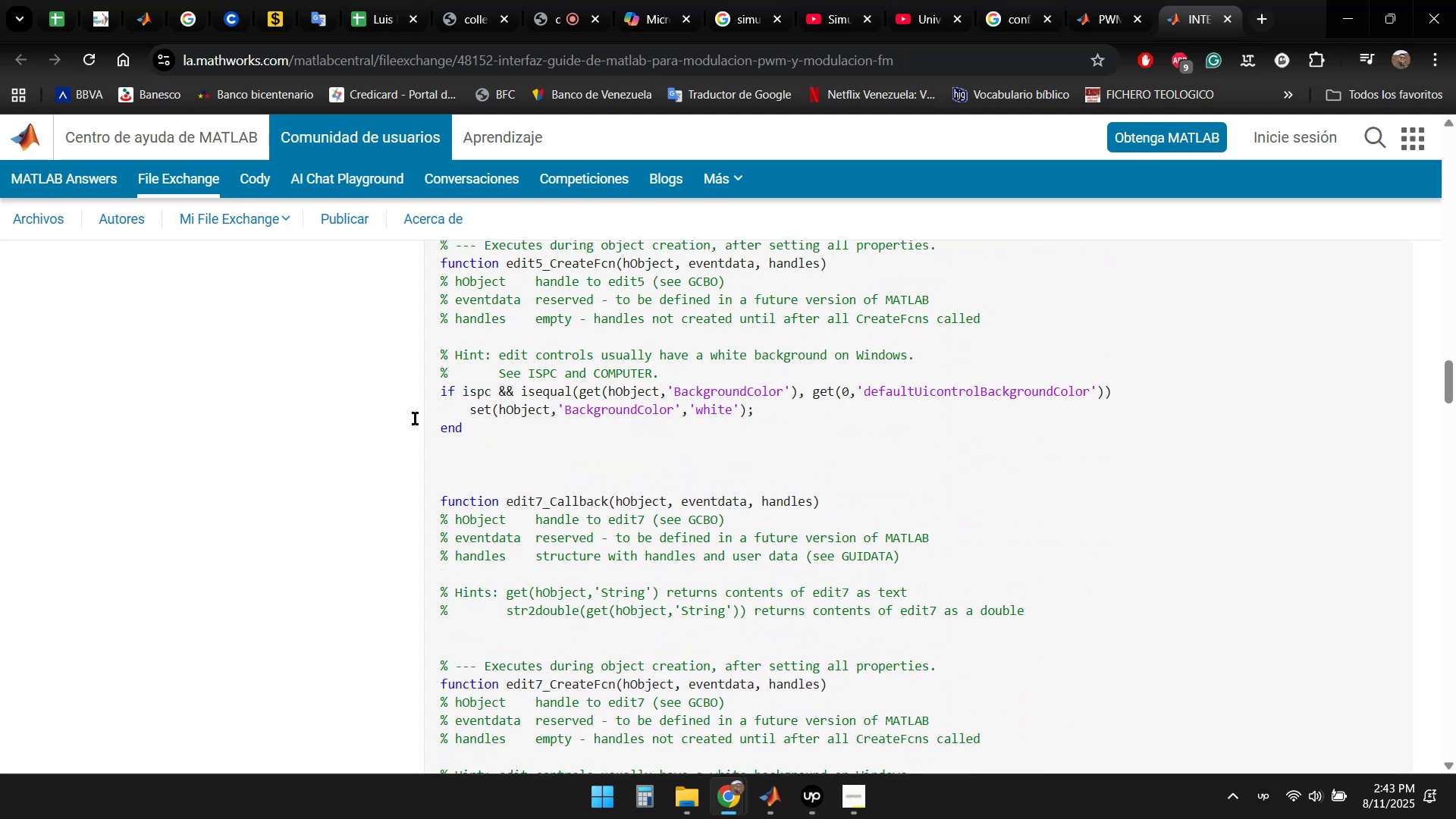 
key(Home)
 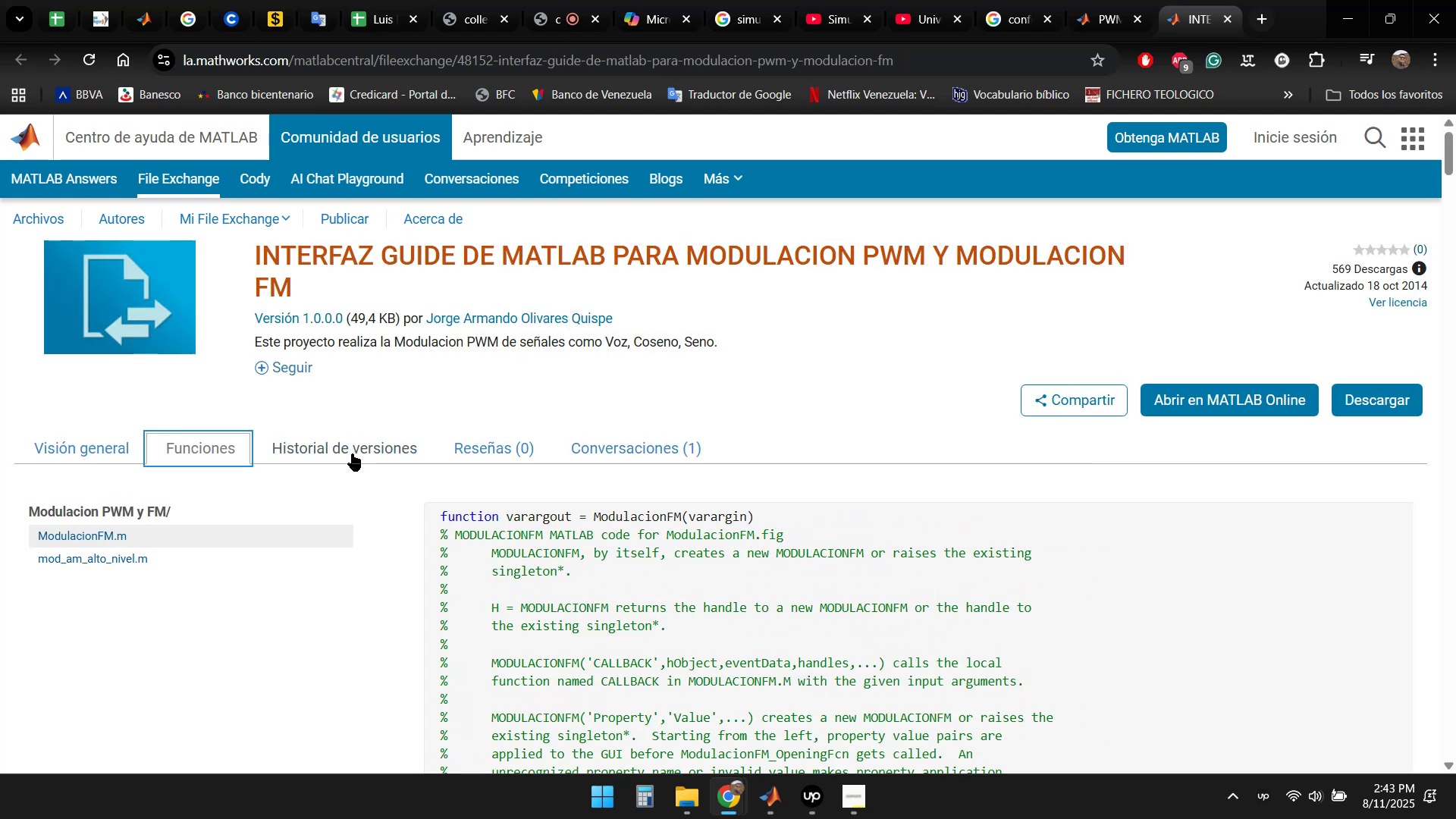 
left_click([356, 453])
 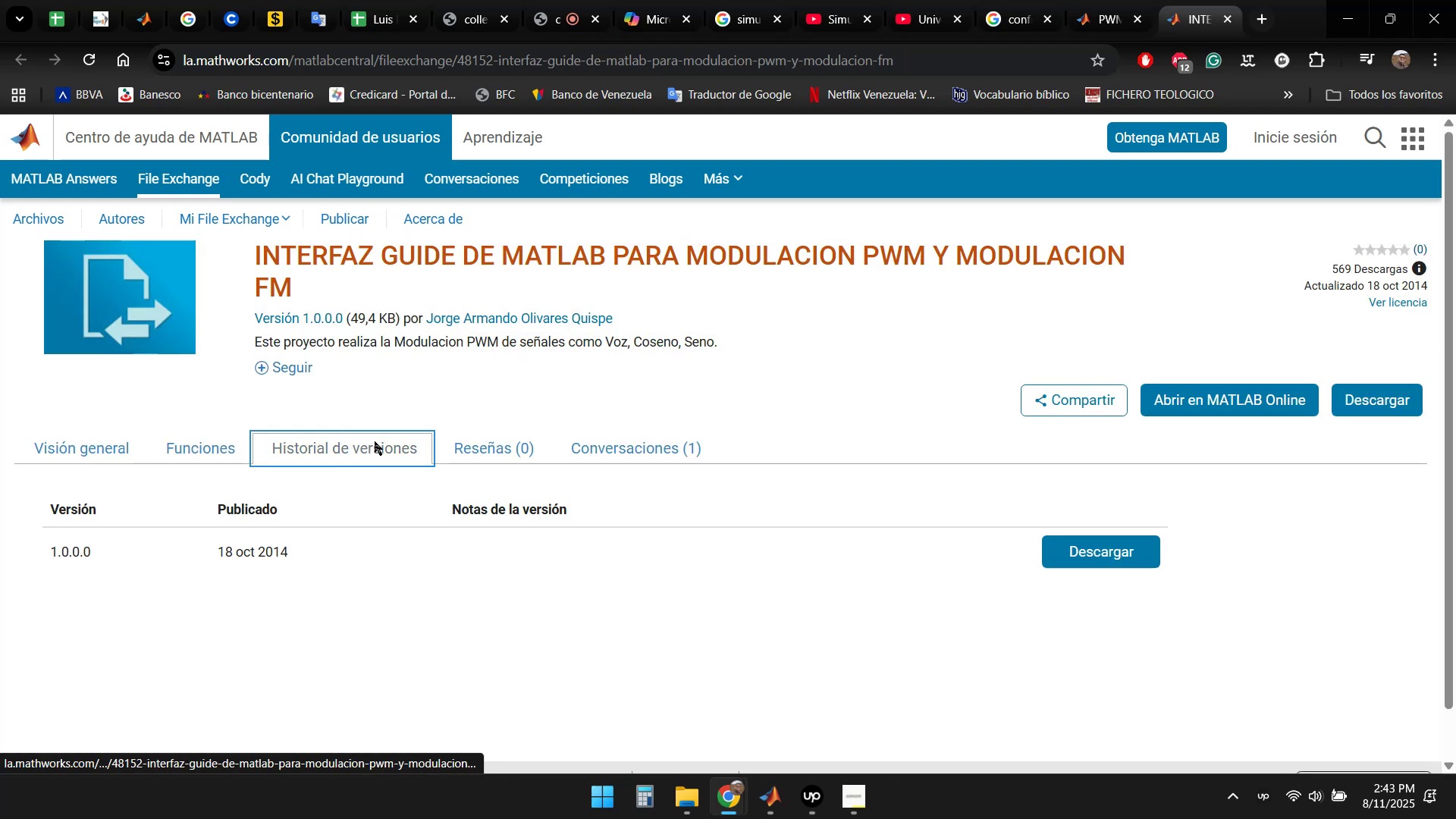 
scroll: coordinate [389, 464], scroll_direction: down, amount: 1.0
 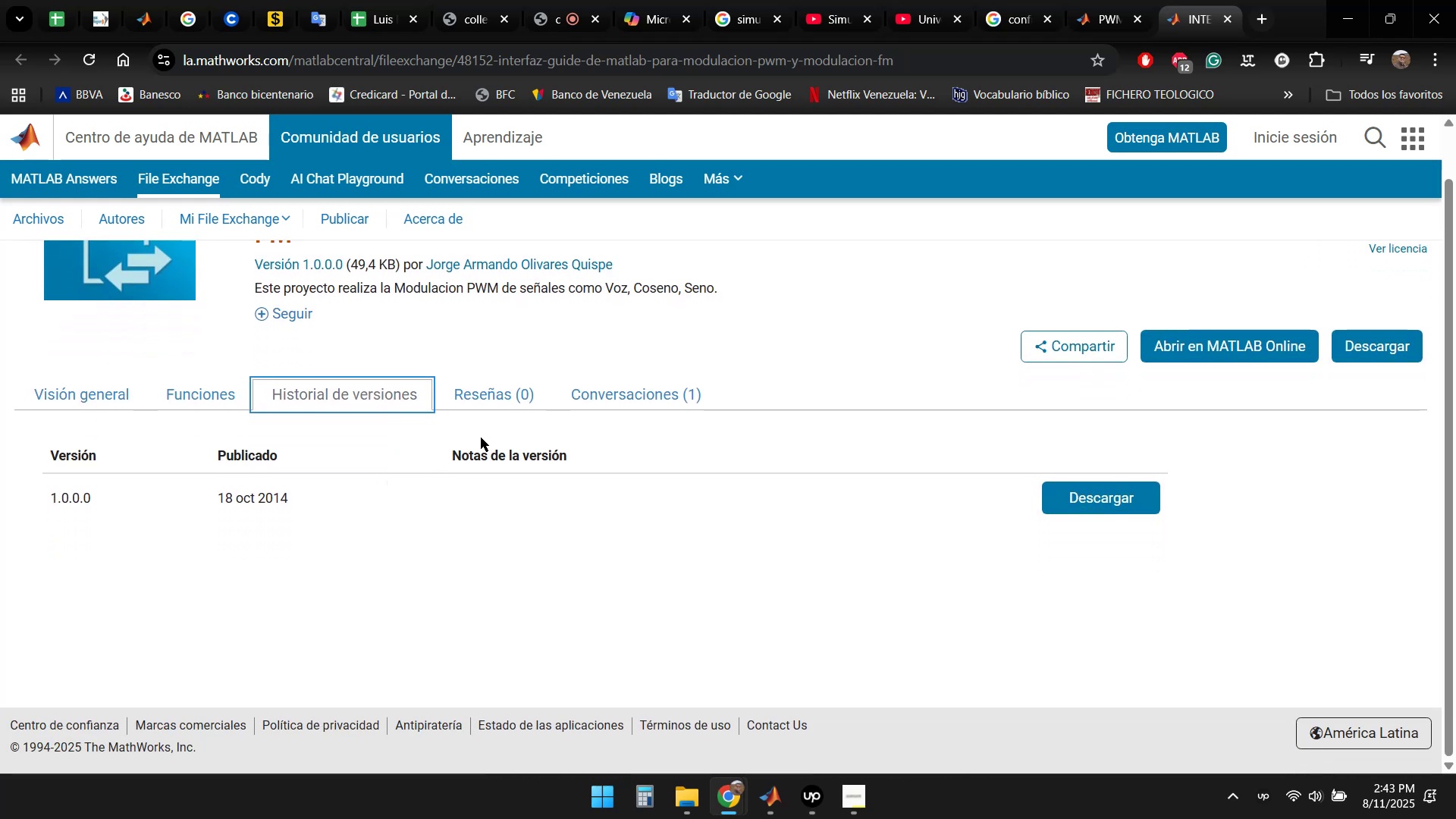 
left_click([502, 393])
 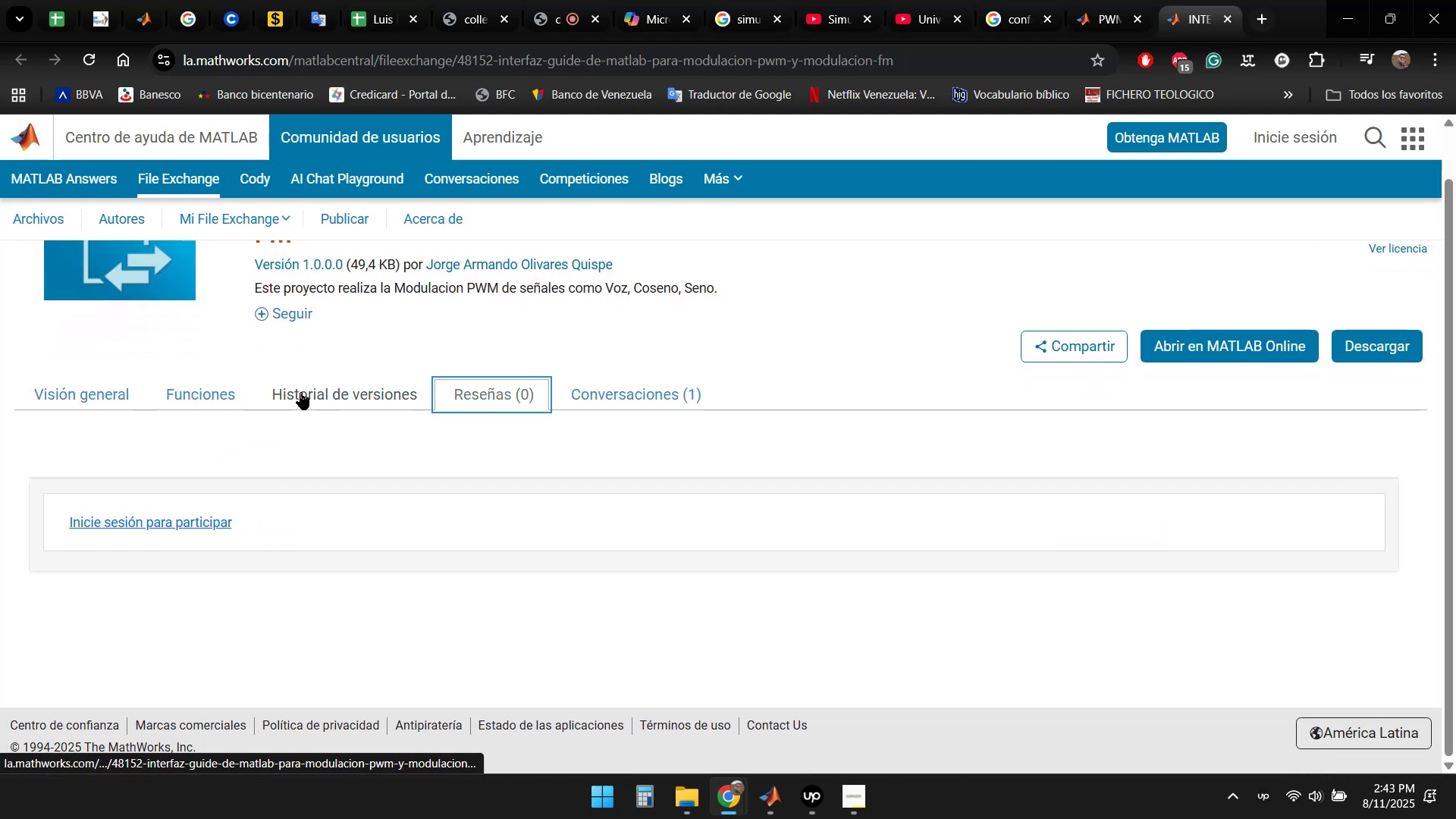 
left_click([598, 400])
 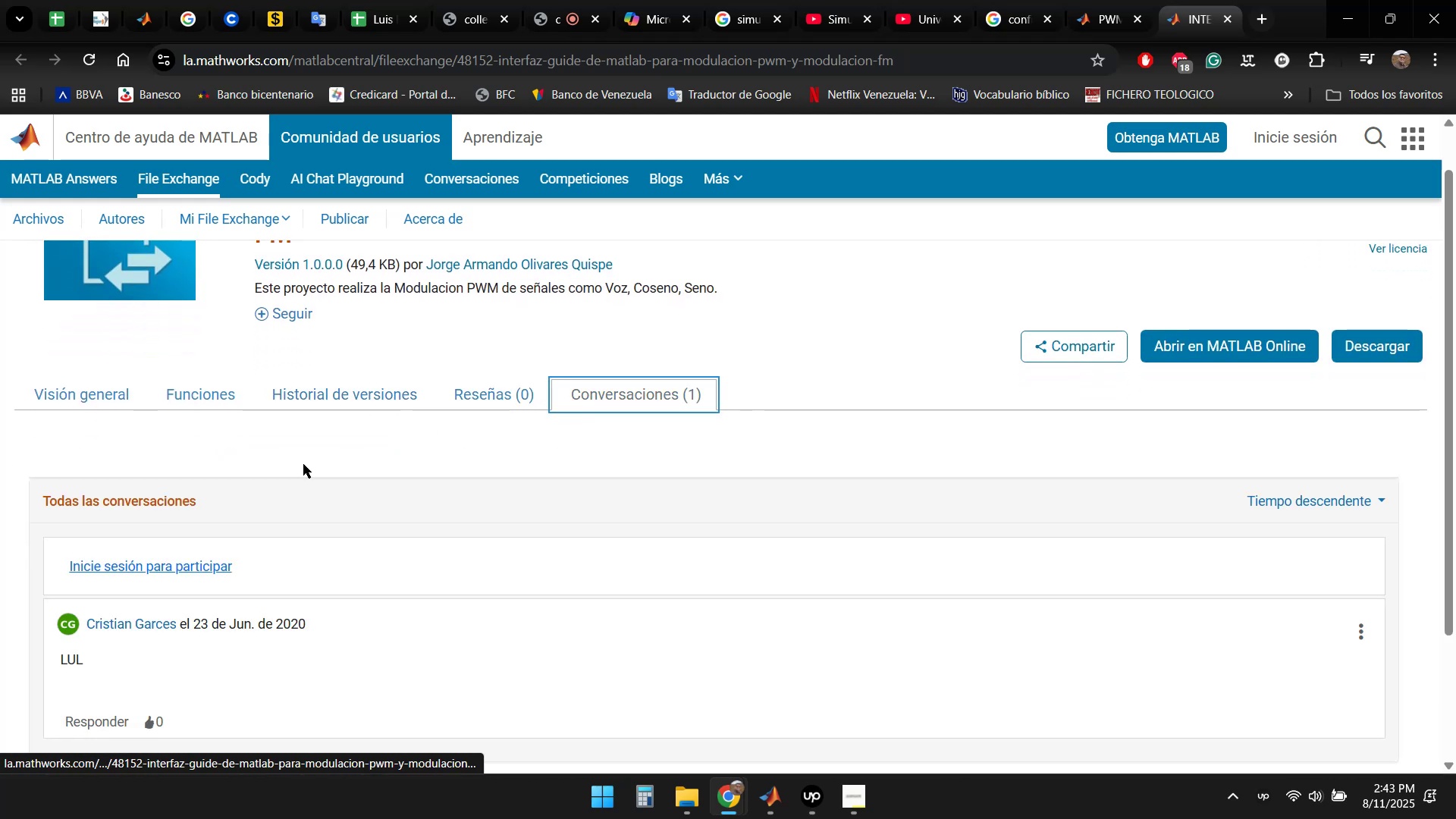 
scroll: coordinate [235, 482], scroll_direction: down, amount: 2.0
 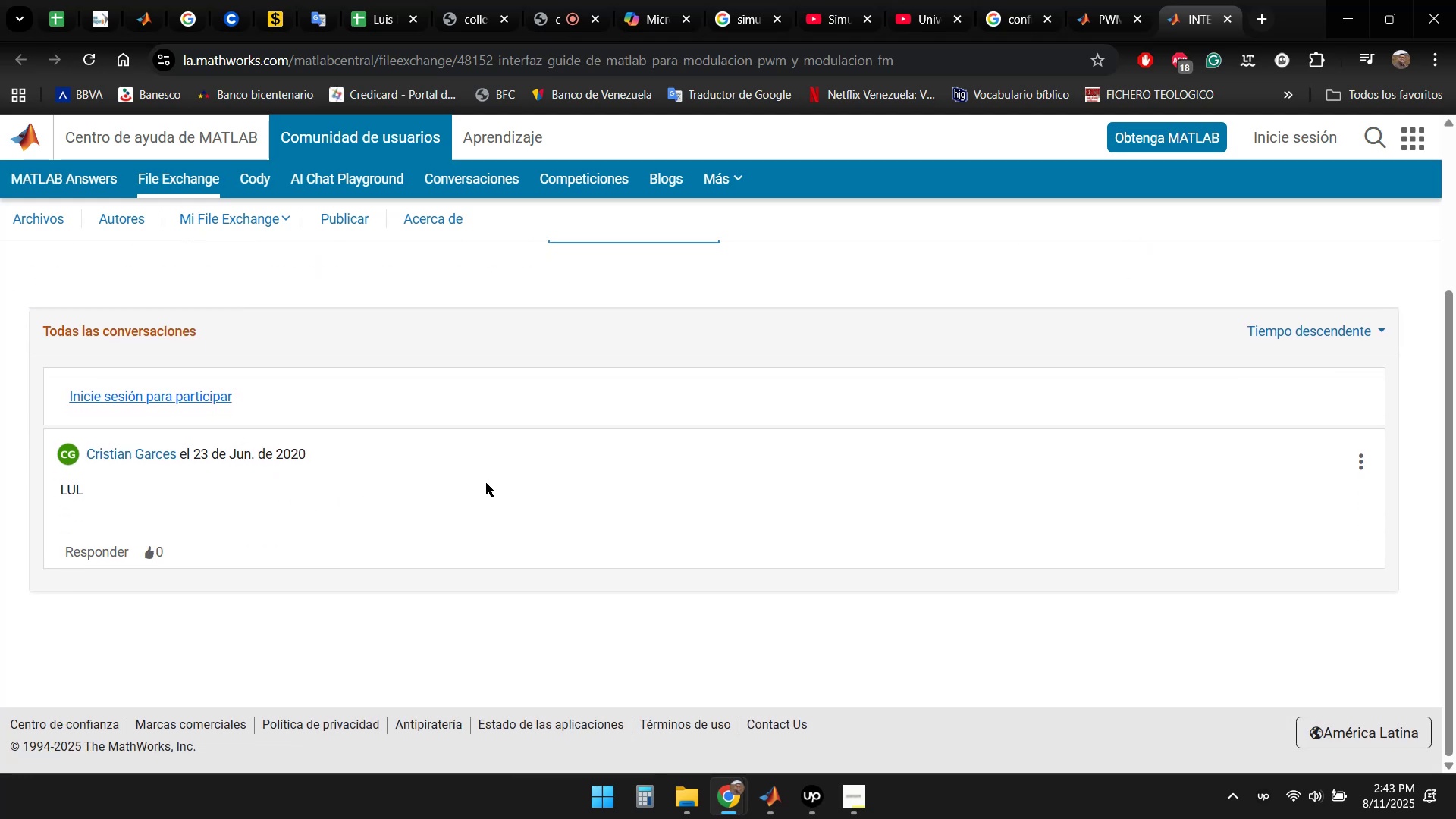 
scroll: coordinate [496, 471], scroll_direction: up, amount: 1.0
 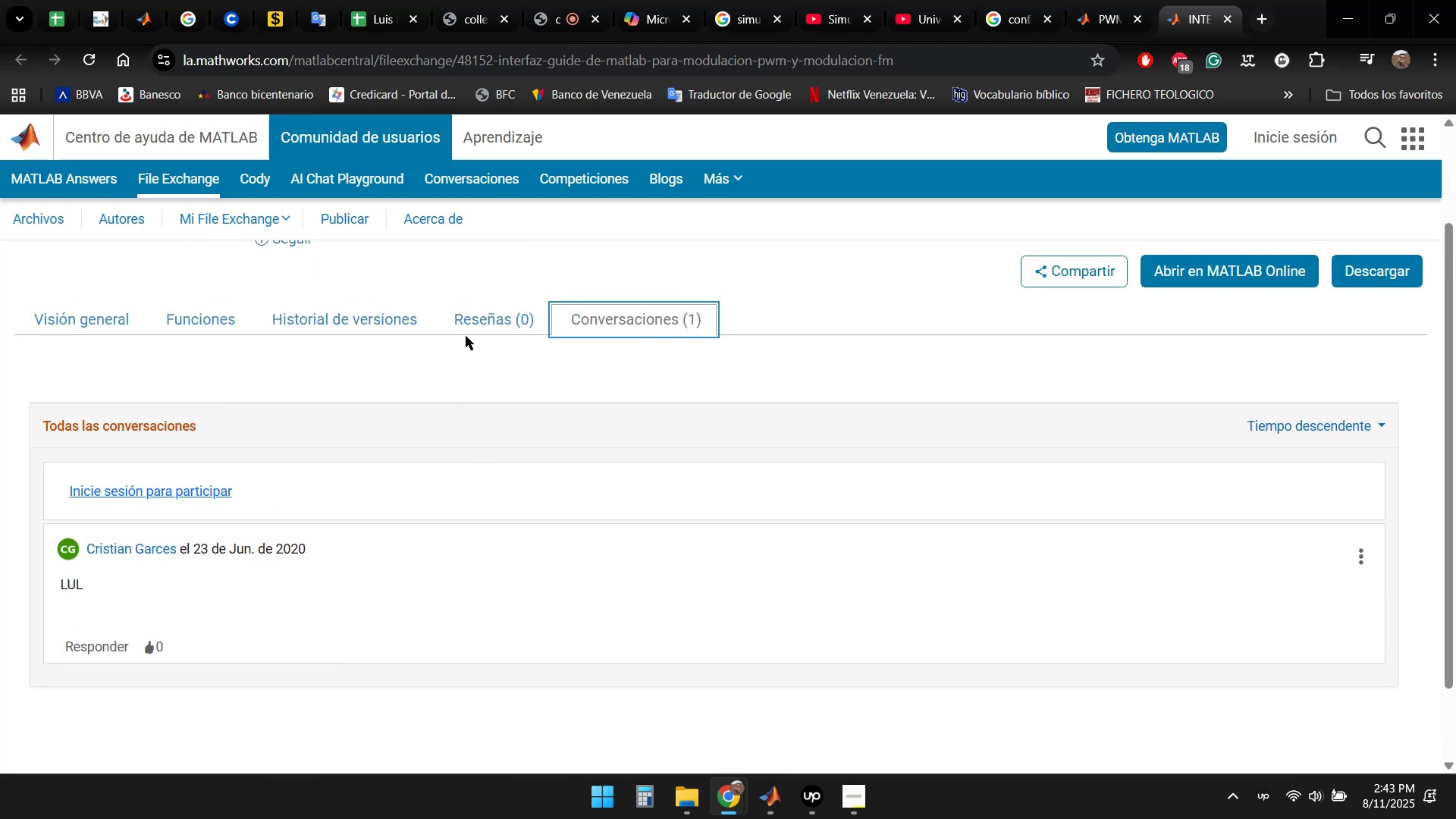 
left_click([466, 328])
 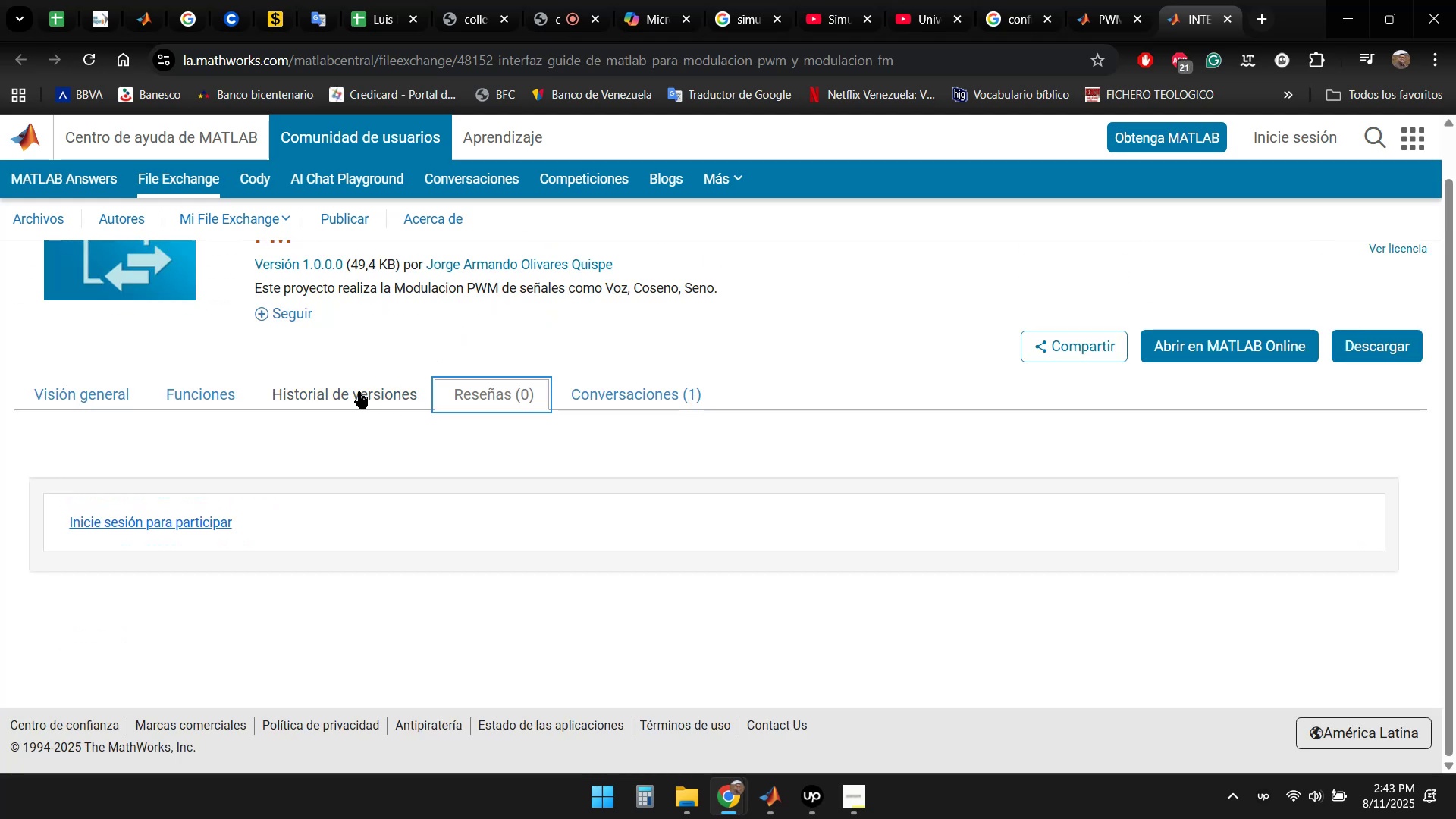 
left_click([359, 391])
 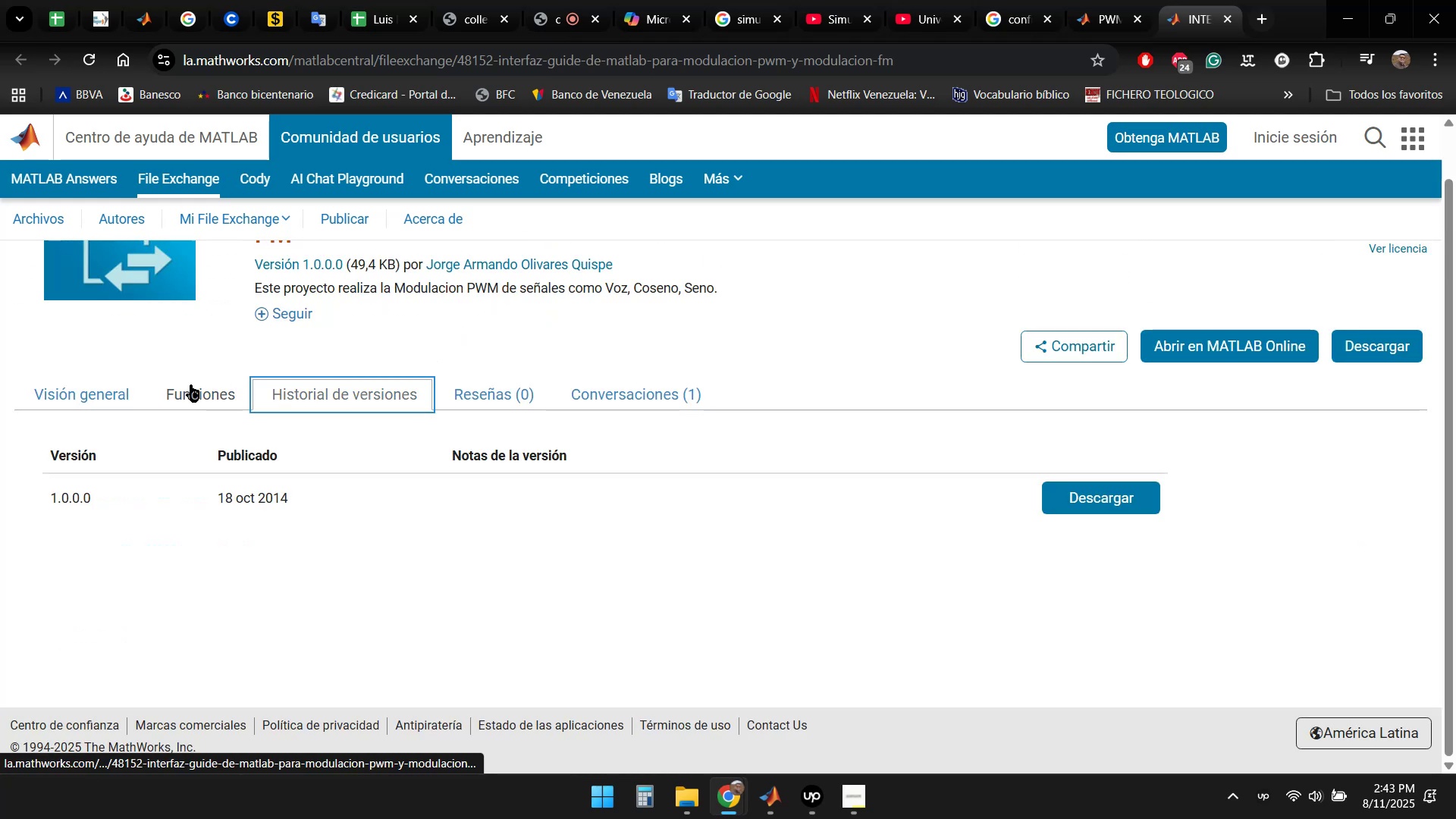 
left_click([185, 384])
 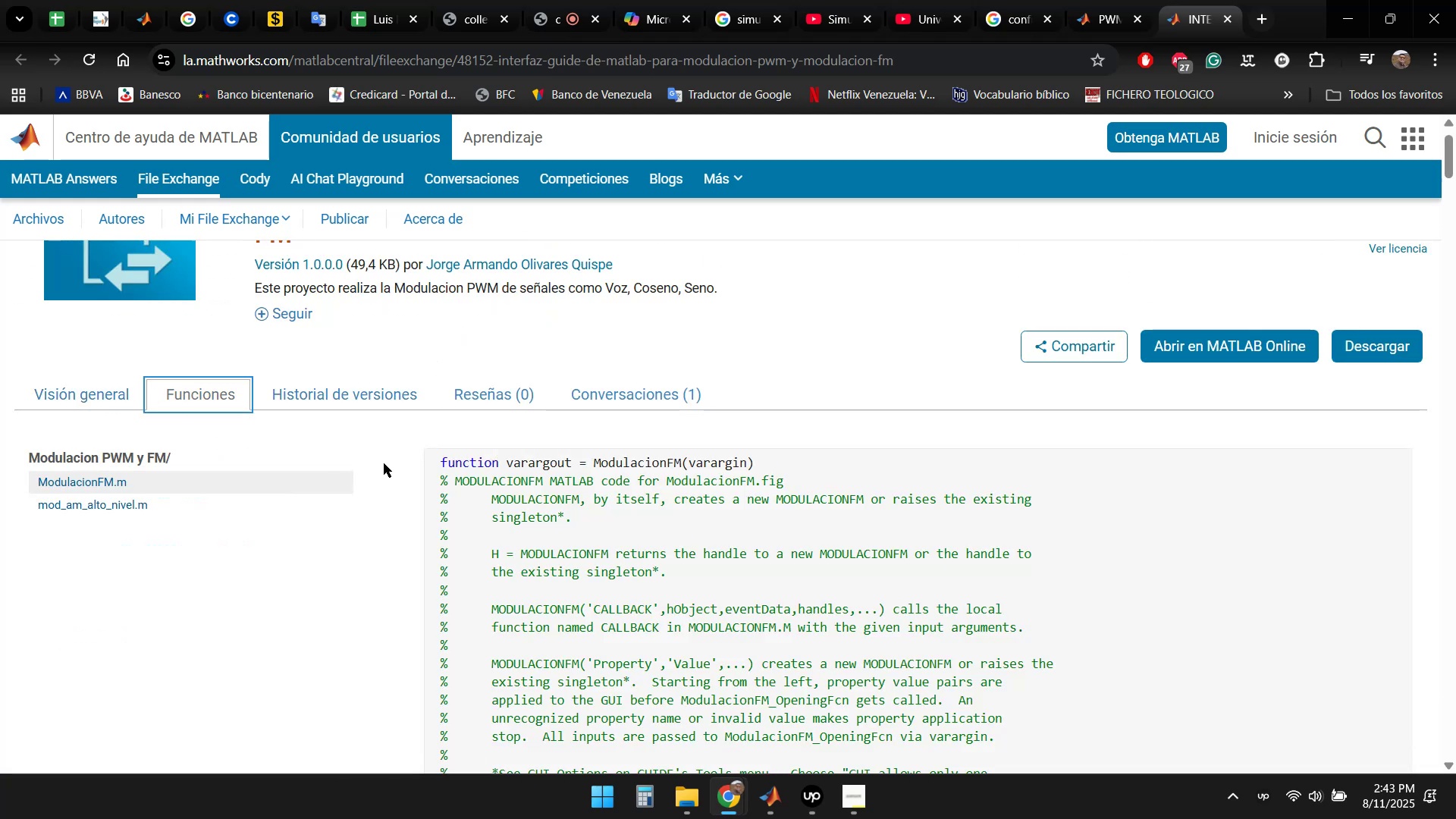 
wait(8.37)
 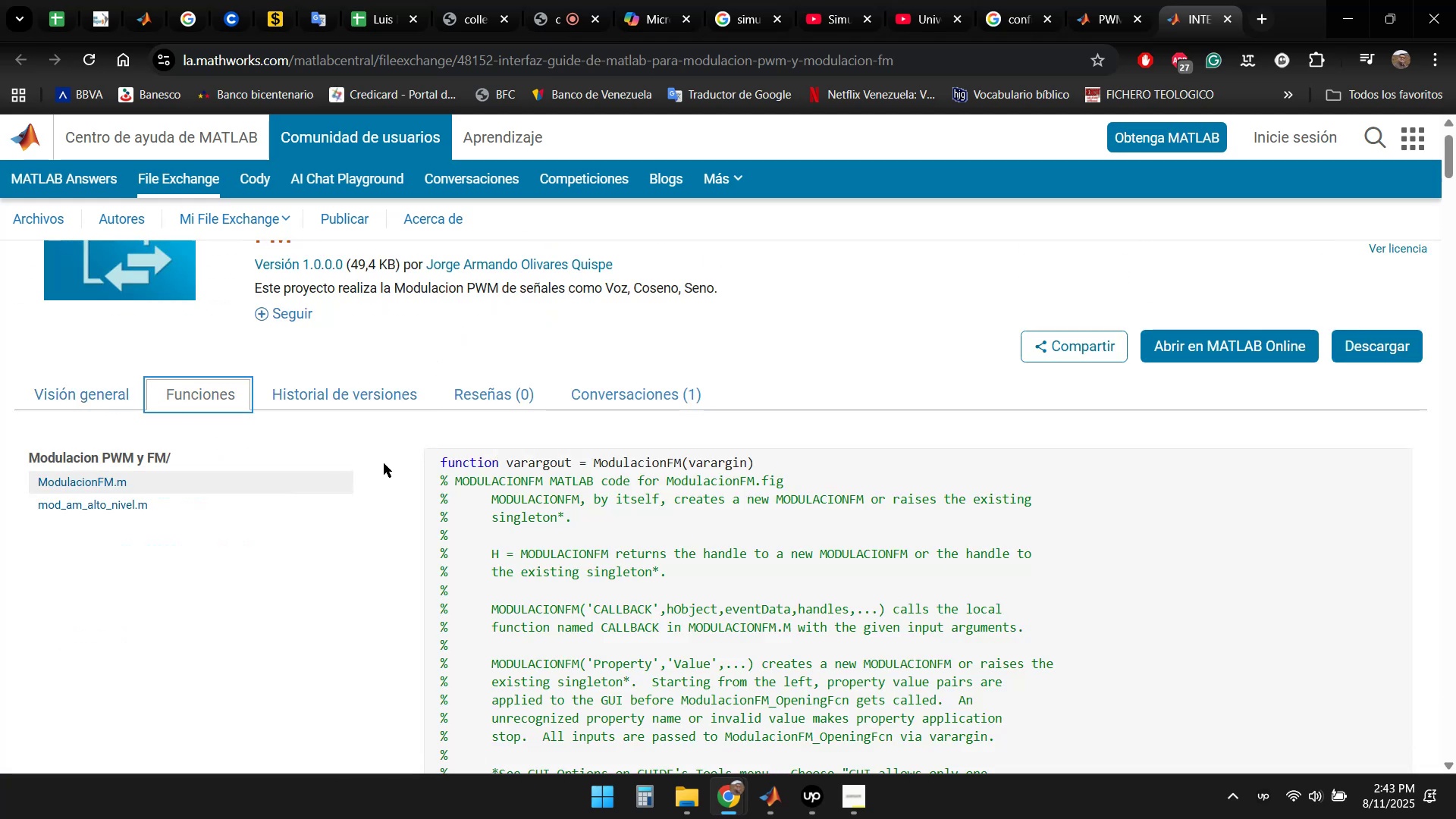 
left_click([93, 372])
 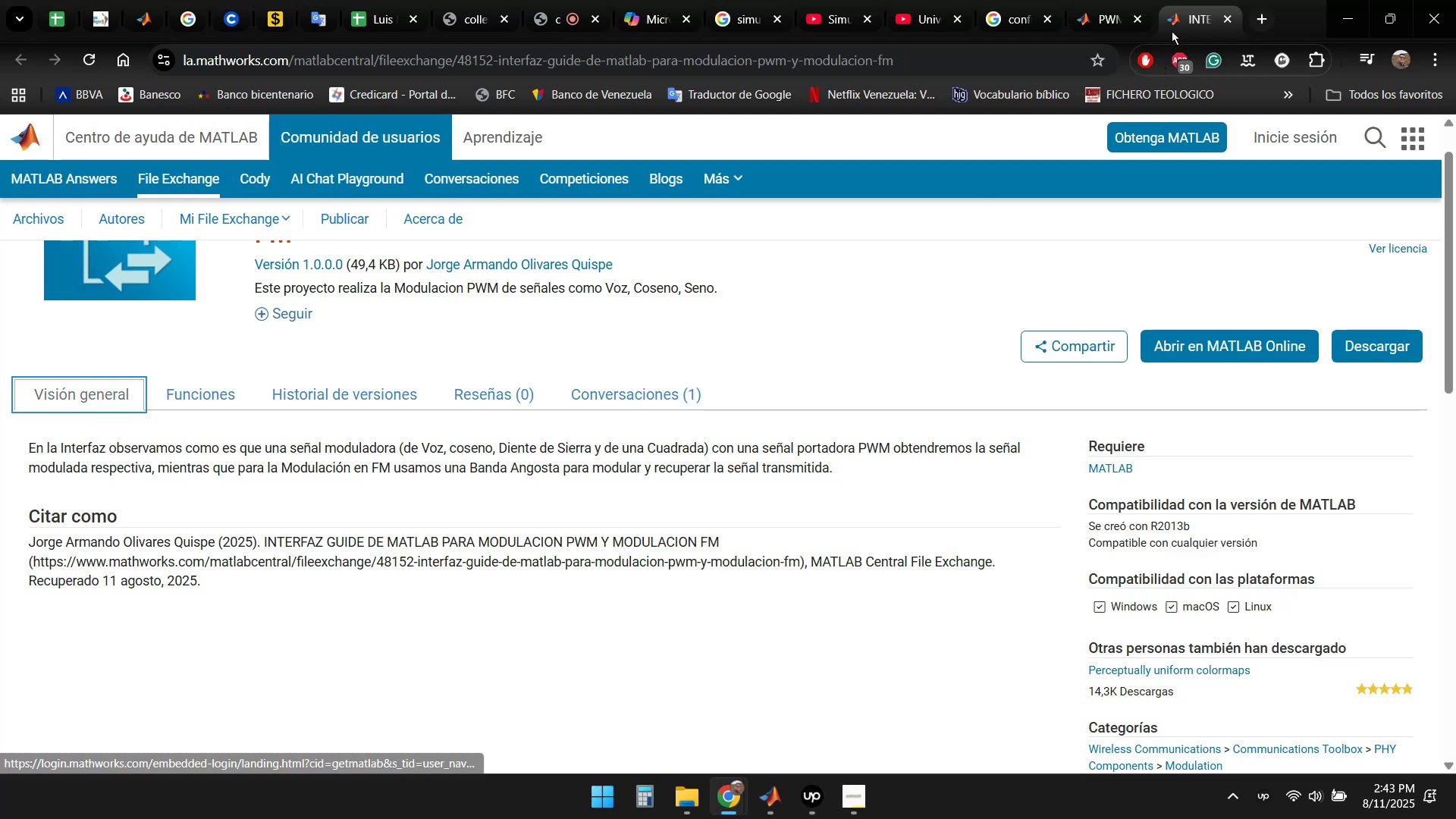 
left_click([1227, 24])
 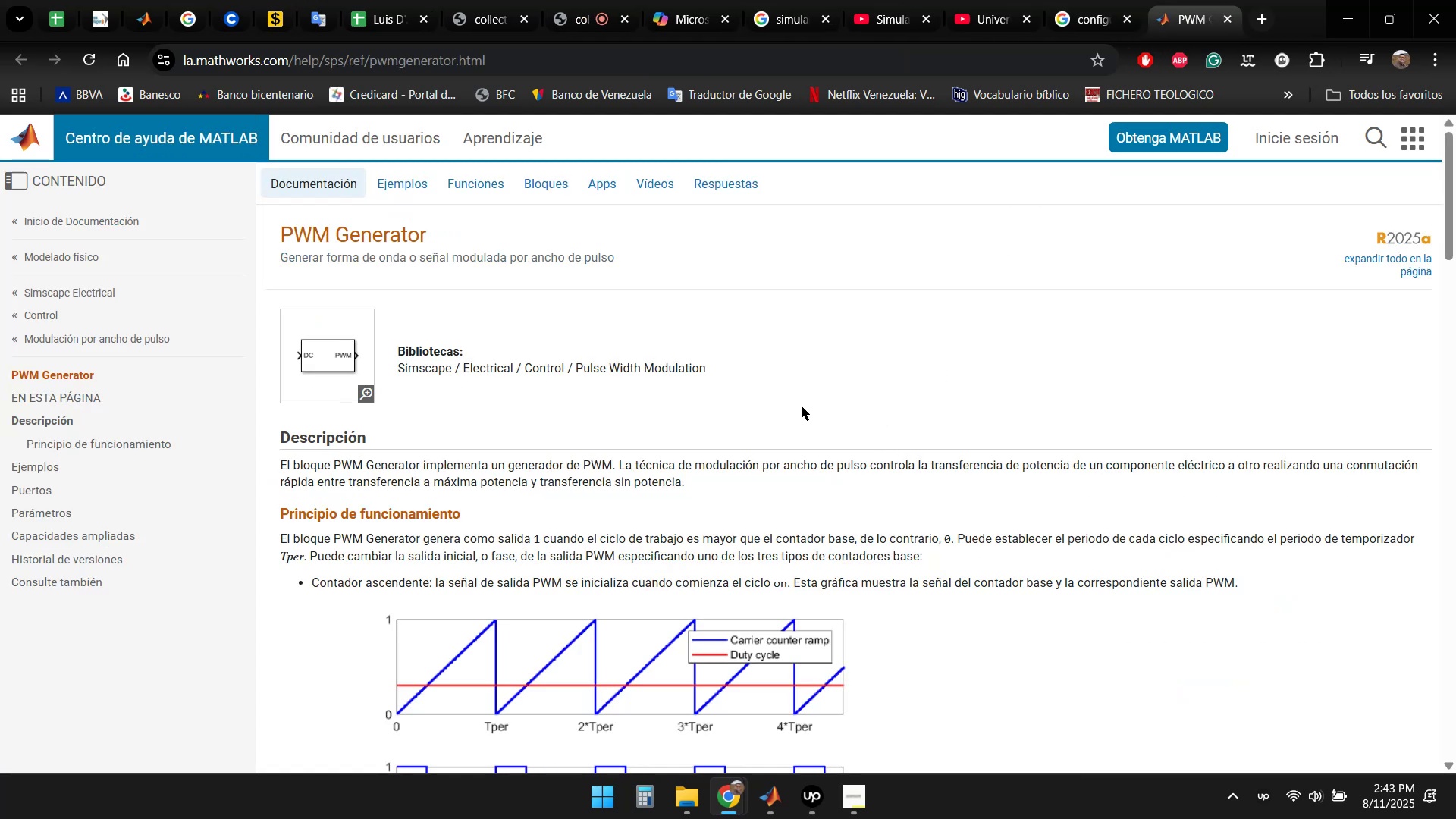 
scroll: coordinate [829, 403], scroll_direction: down, amount: 13.0
 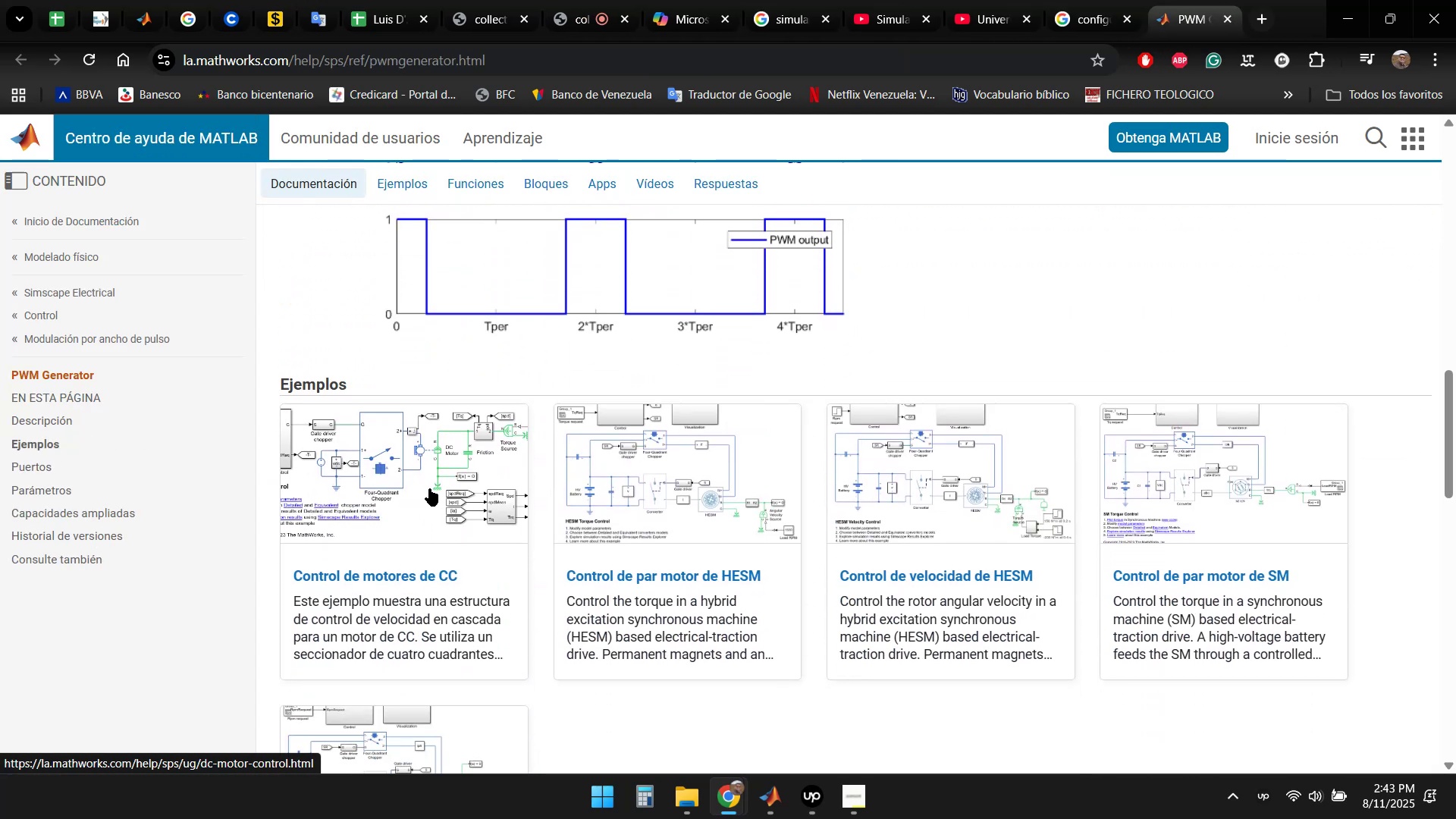 
hold_key(key=ControlLeft, duration=0.74)
left_click([416, 573])
 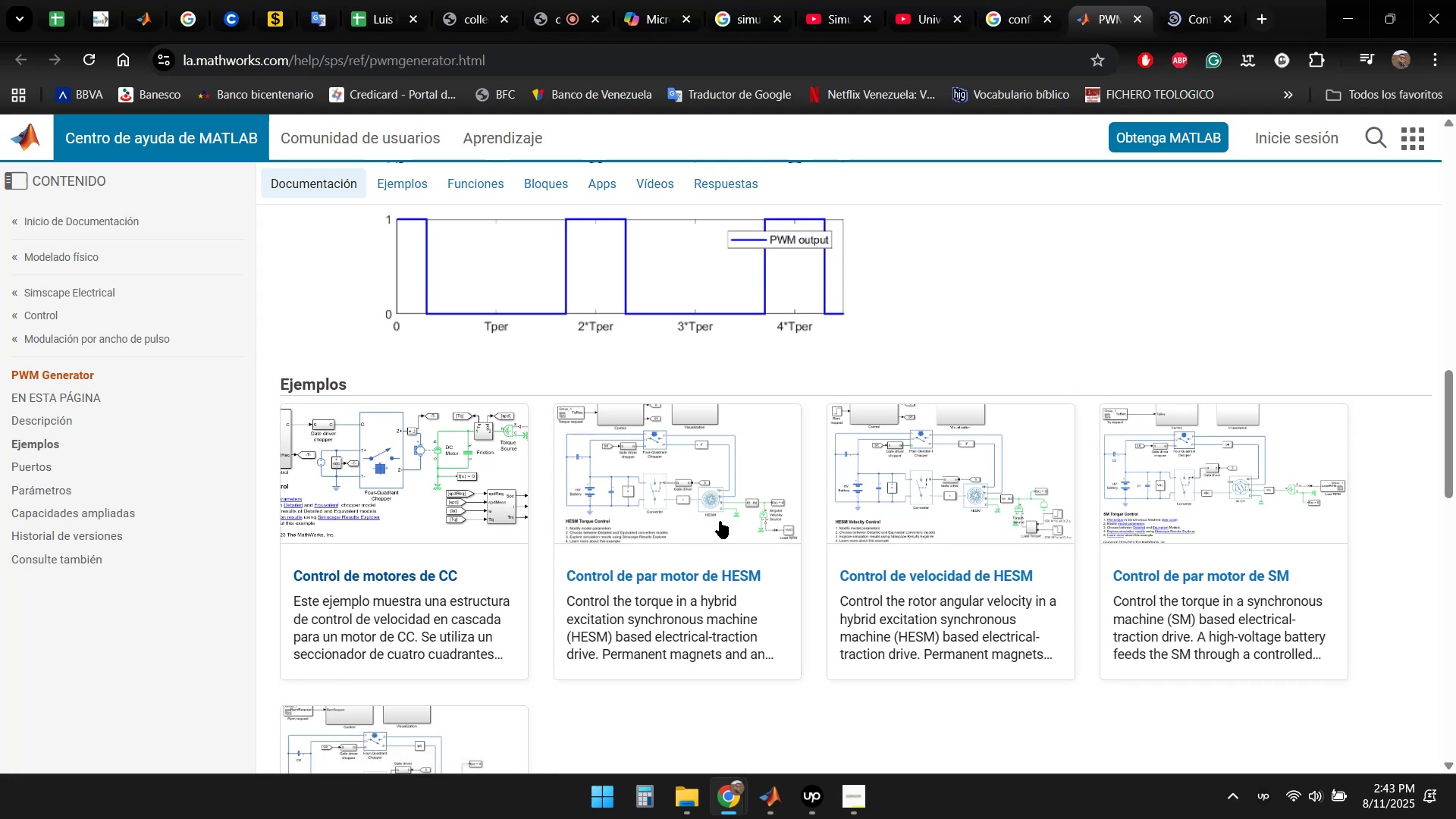 
scroll: coordinate [758, 642], scroll_direction: down, amount: 1.0
 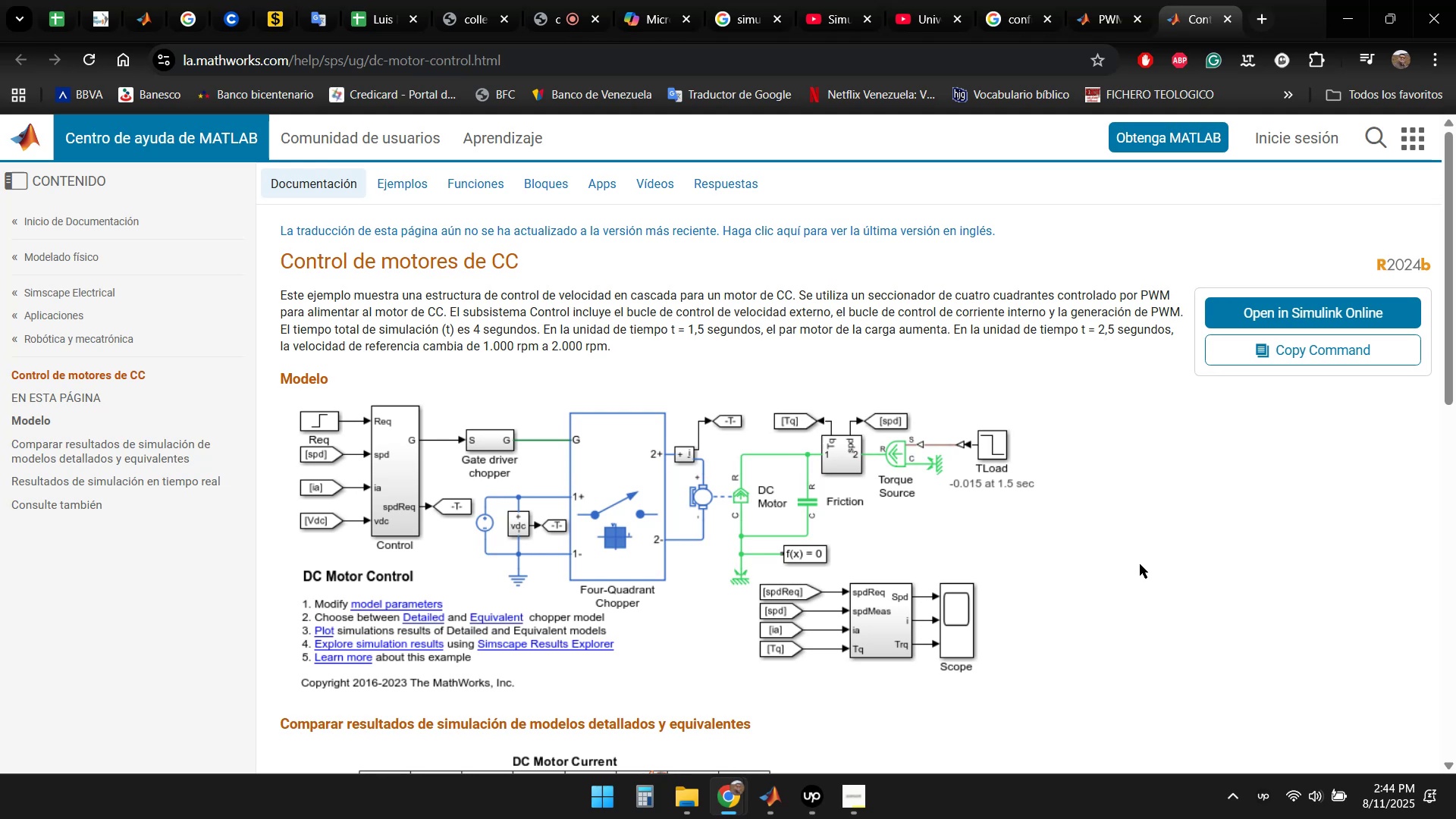 
wait(32.09)
 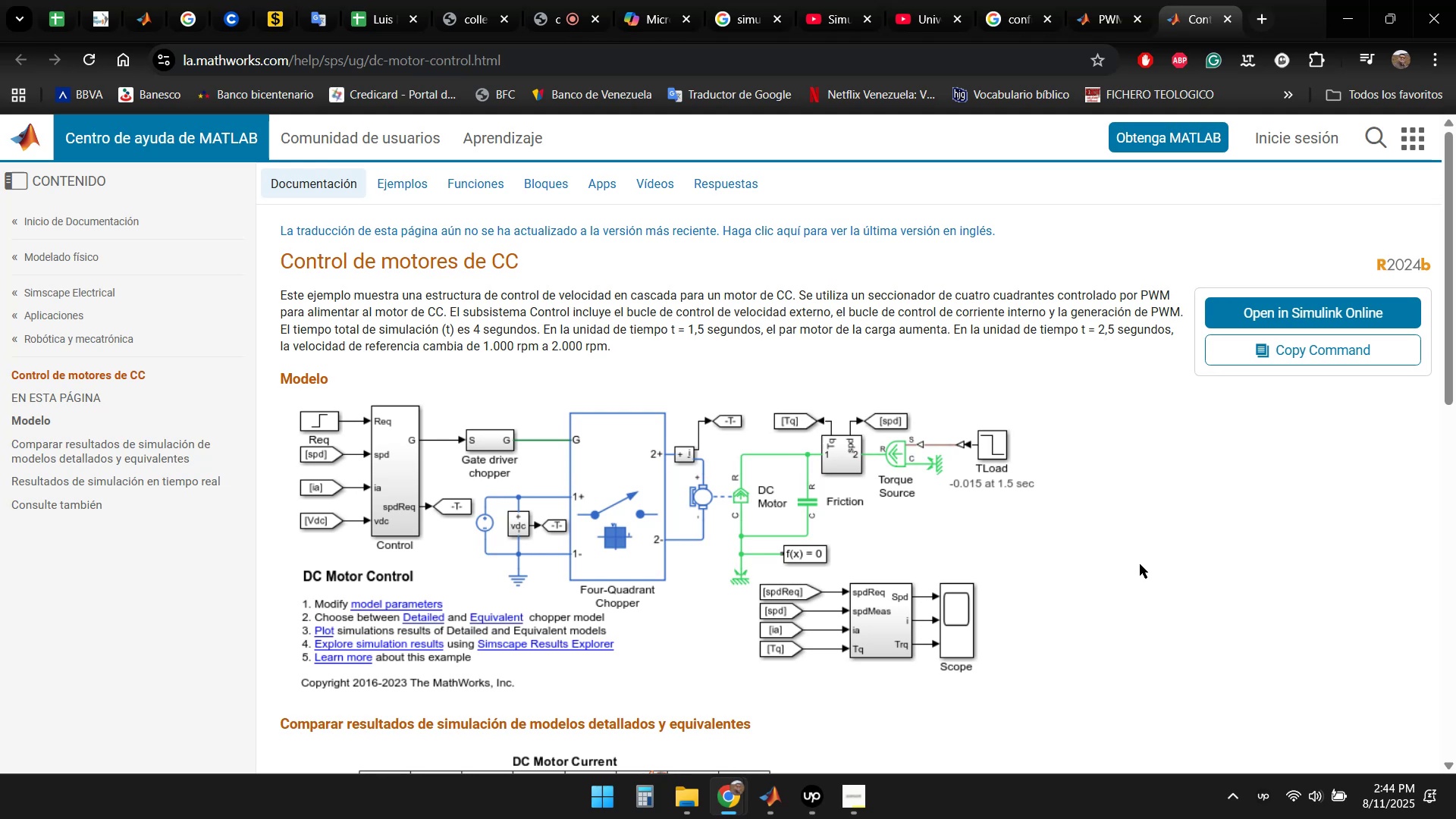 
scroll: coordinate [767, 507], scroll_direction: down, amount: 6.0
 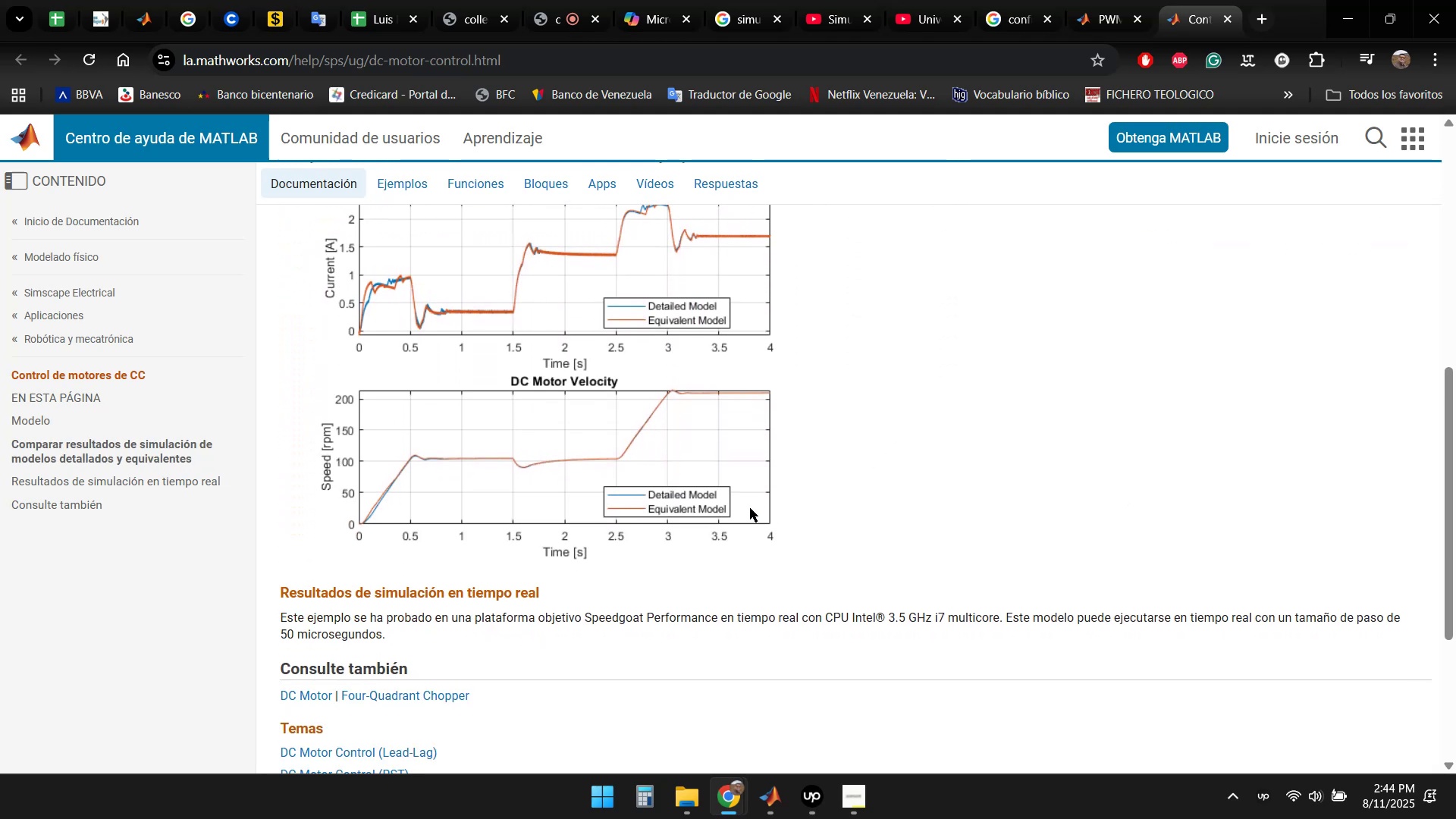 
scroll: coordinate [687, 508], scroll_direction: down, amount: 2.0
 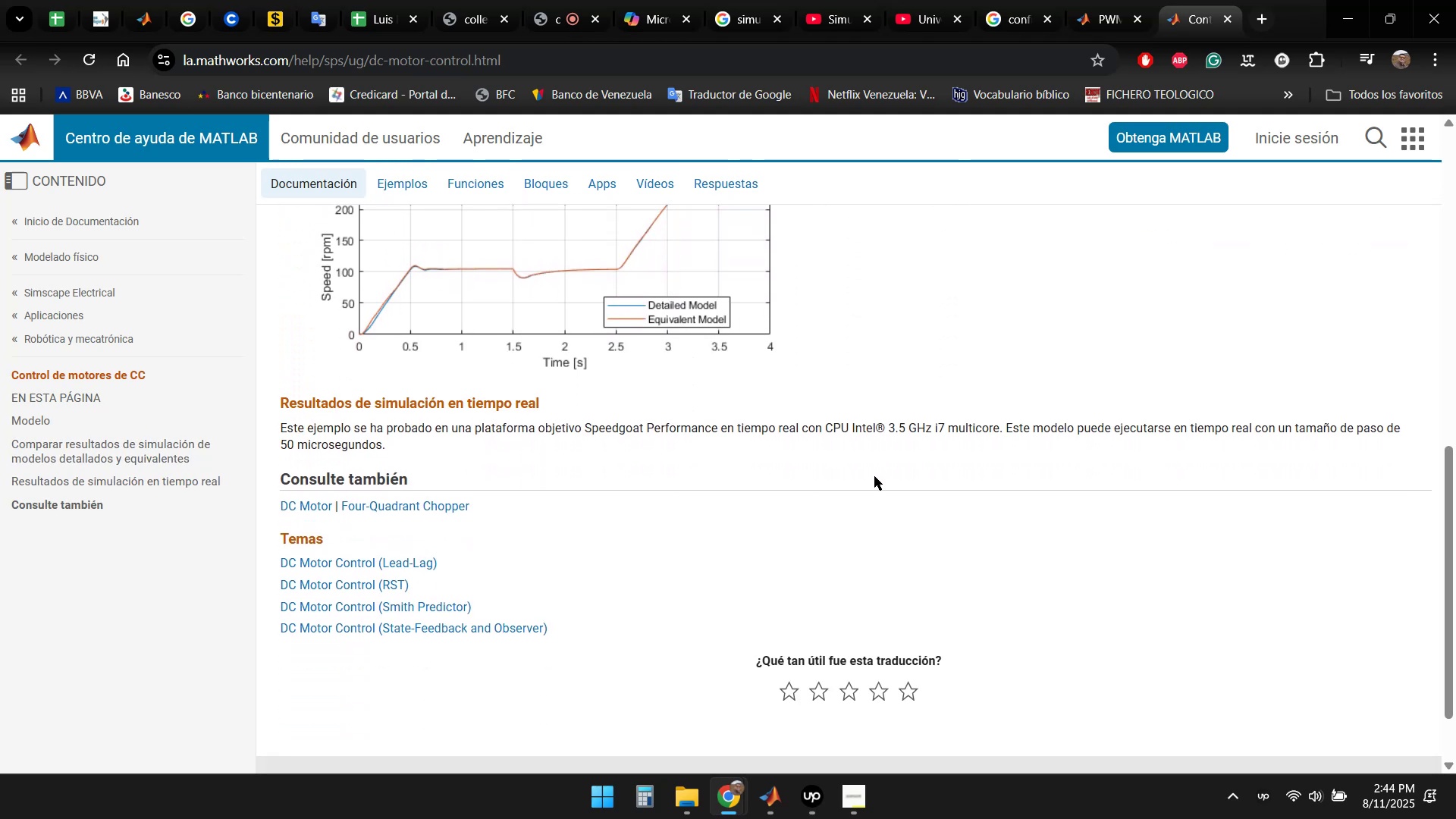 
scroll: coordinate [962, 450], scroll_direction: none, amount: 0.0
 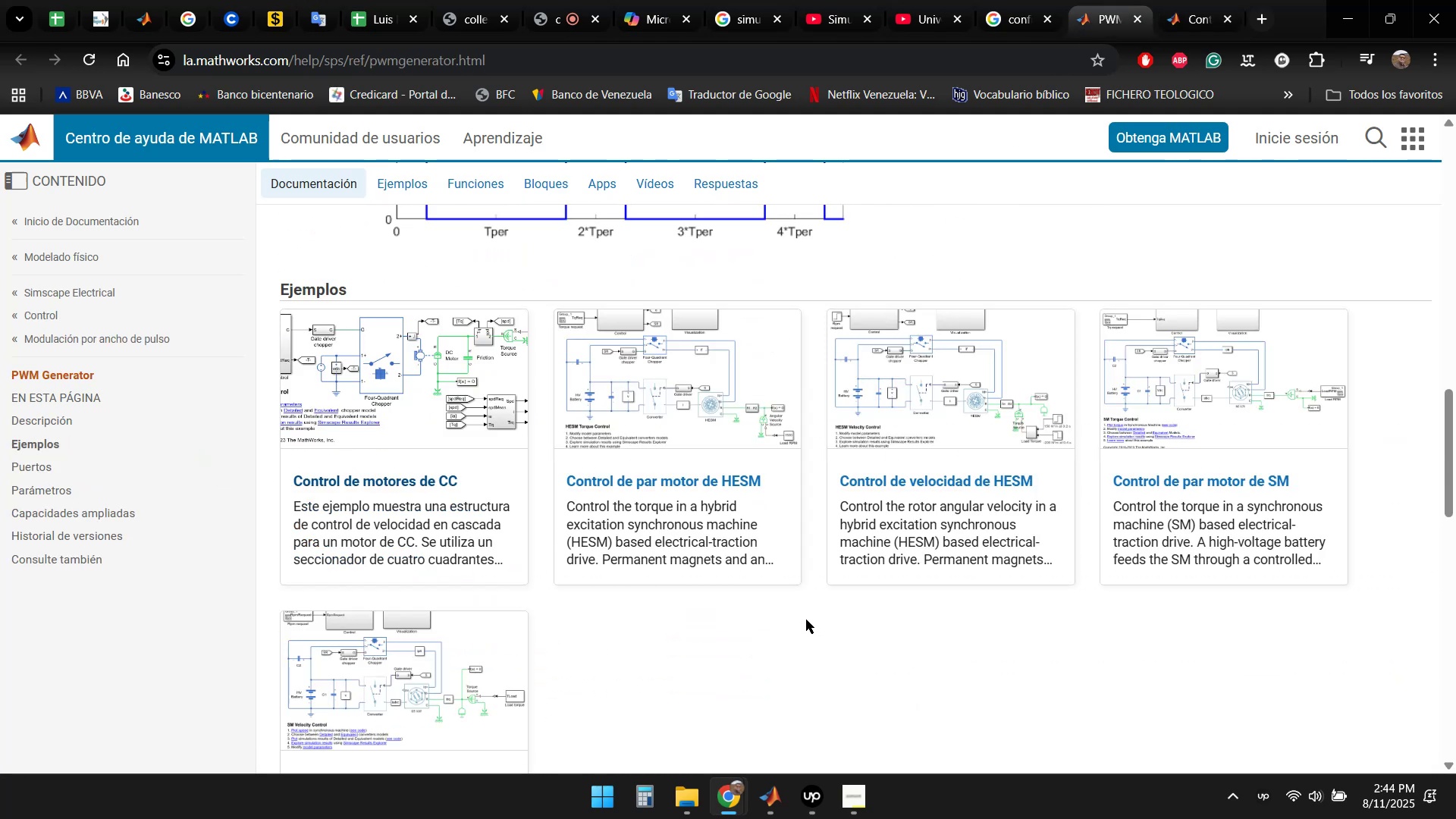 
wait(7.61)
 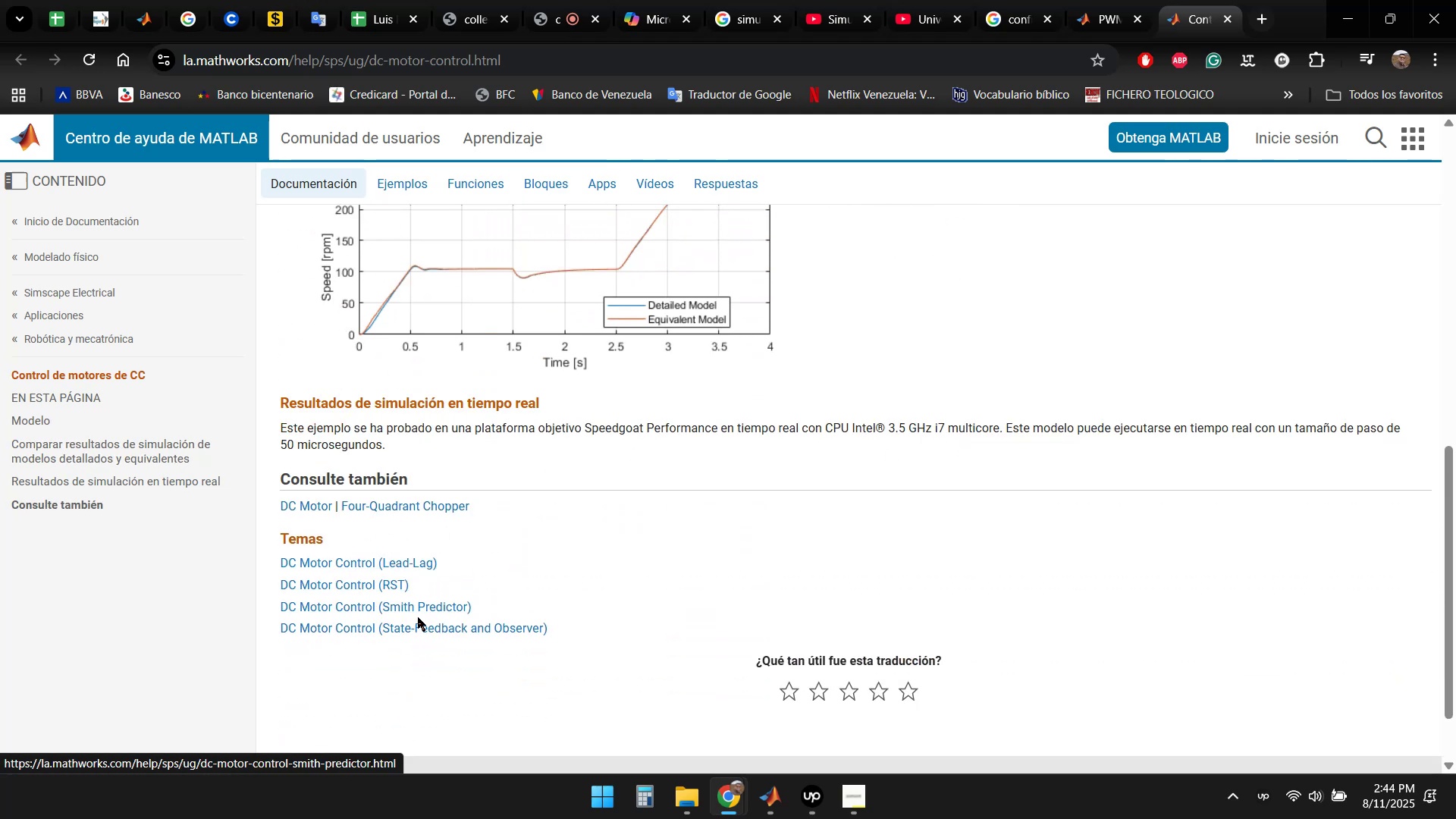 
hold_key(key=ControlLeft, duration=0.48)
left_click([959, 482])
 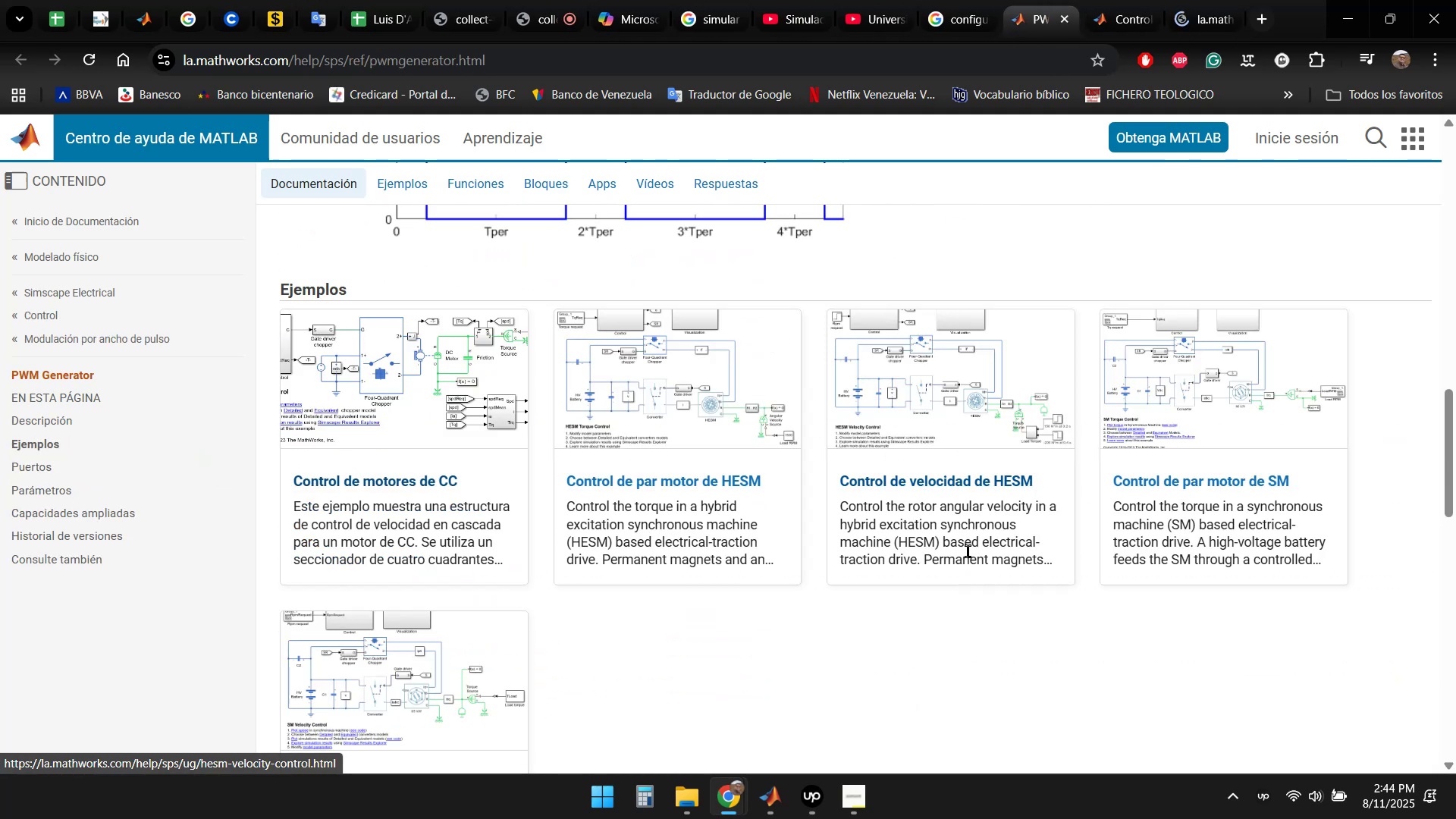 
scroll: coordinate [886, 603], scroll_direction: down, amount: 2.0
 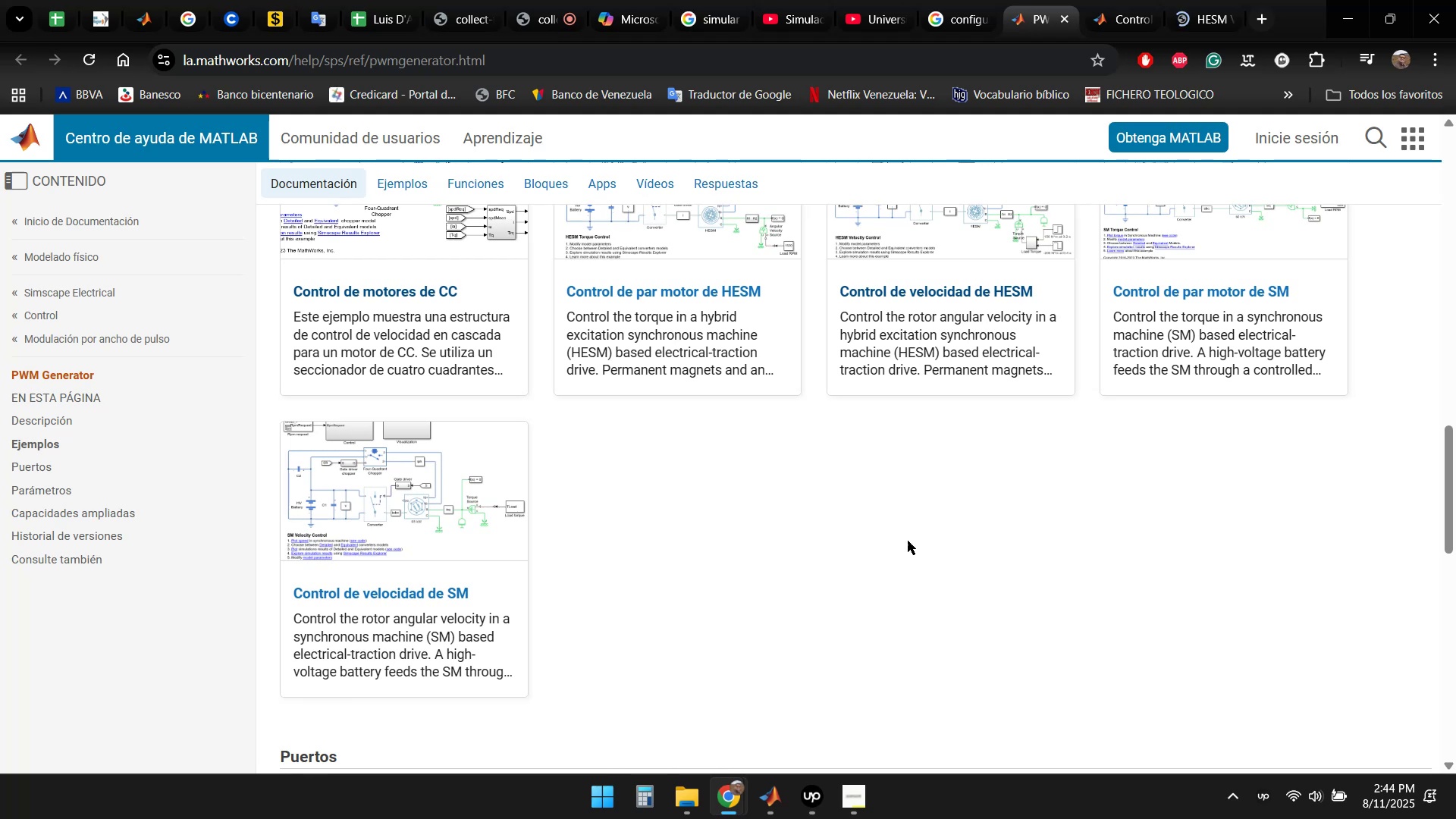 
scroll: coordinate [1004, 507], scroll_direction: up, amount: 2.0
 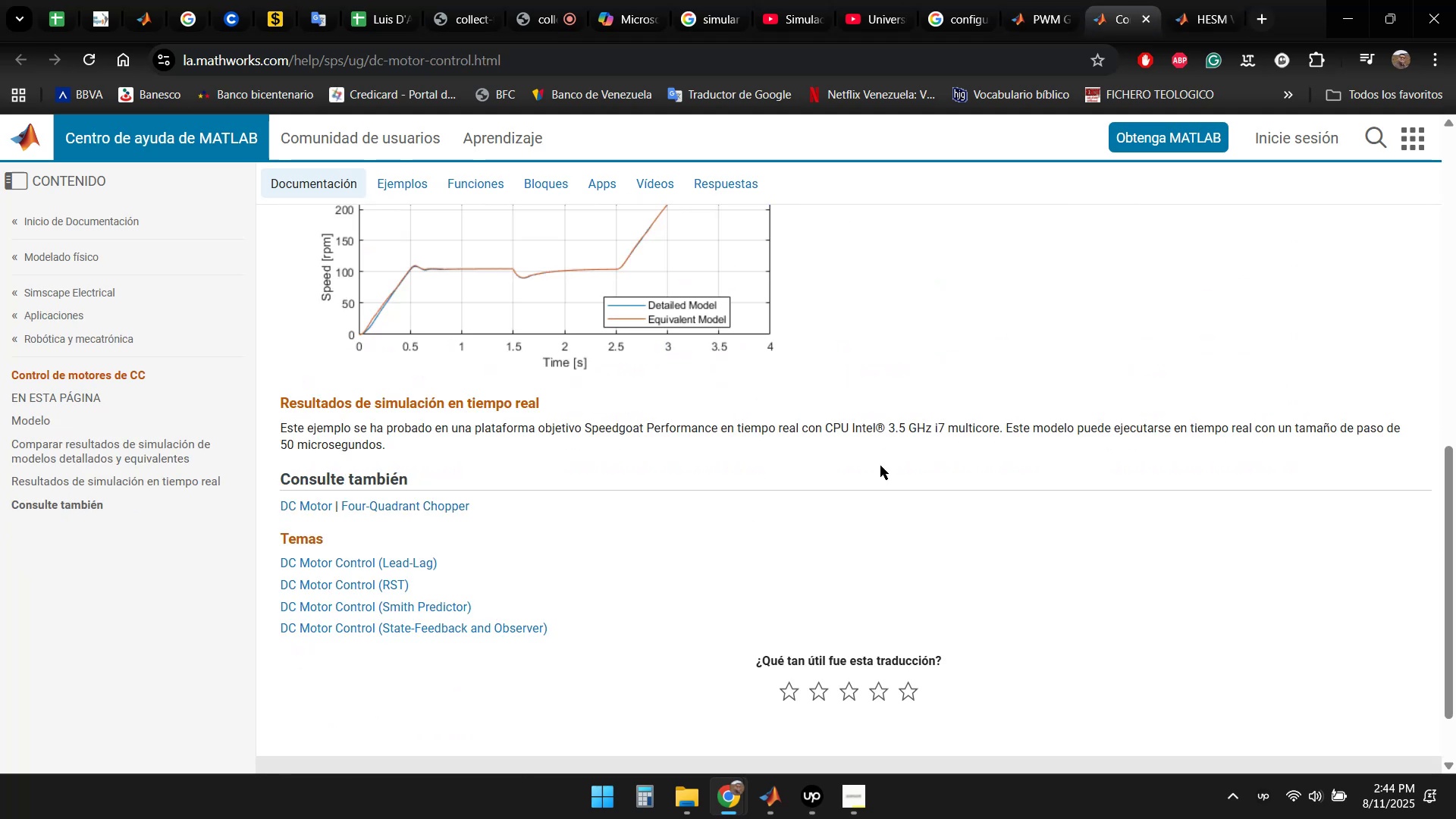 
left_click([1216, 0])
 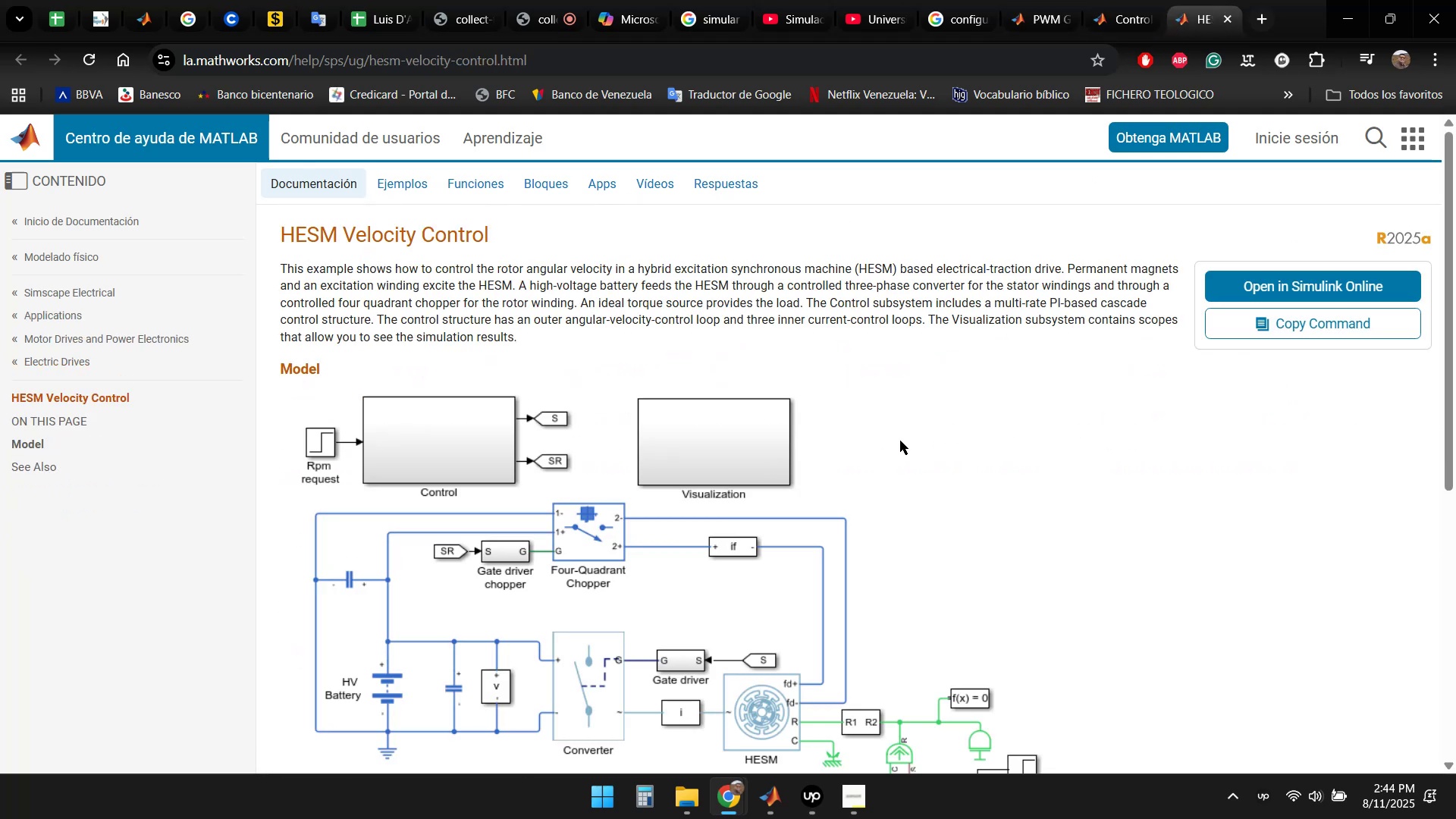 
scroll: coordinate [905, 444], scroll_direction: down, amount: 2.0
 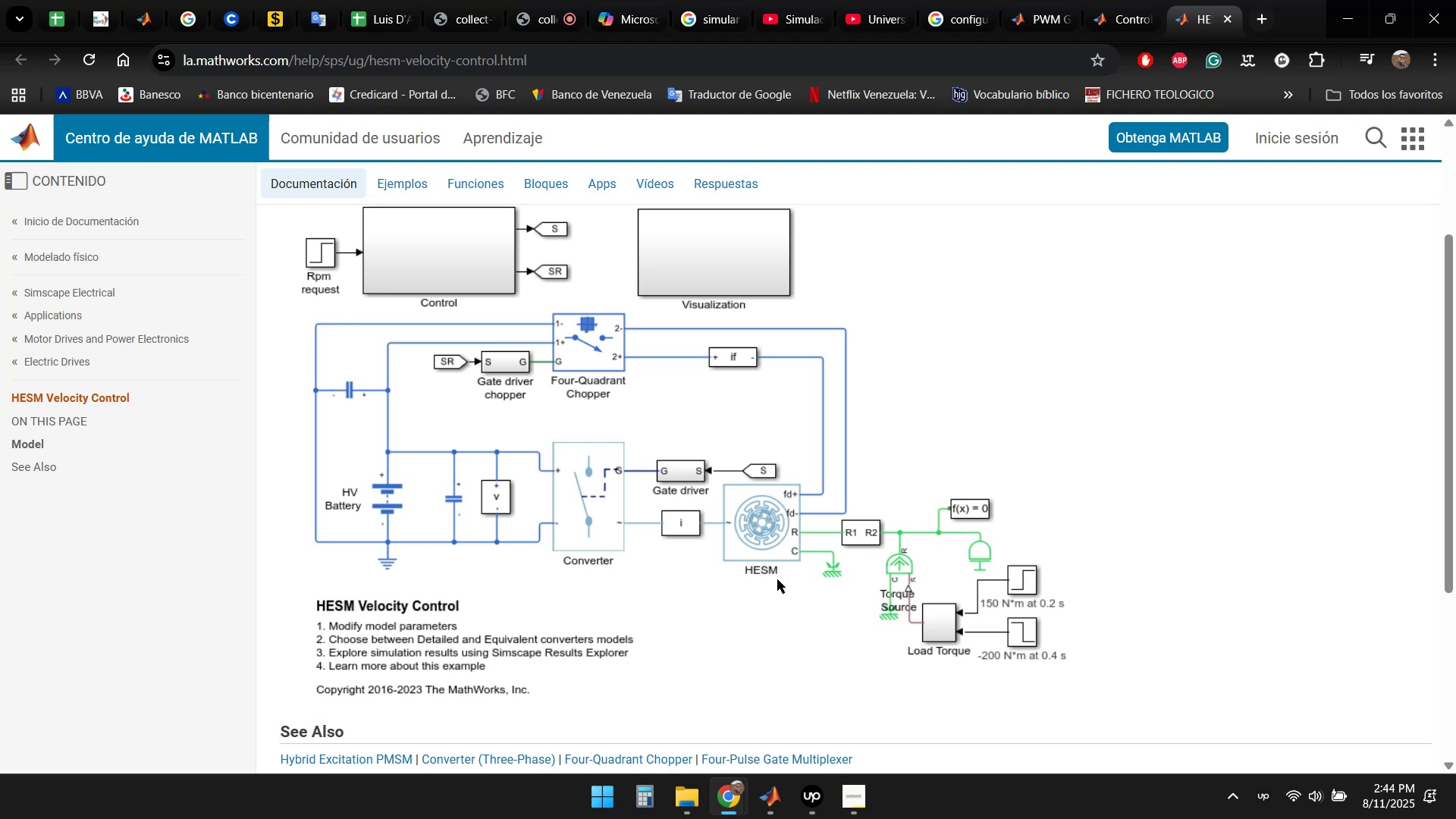 
wait(11.65)
 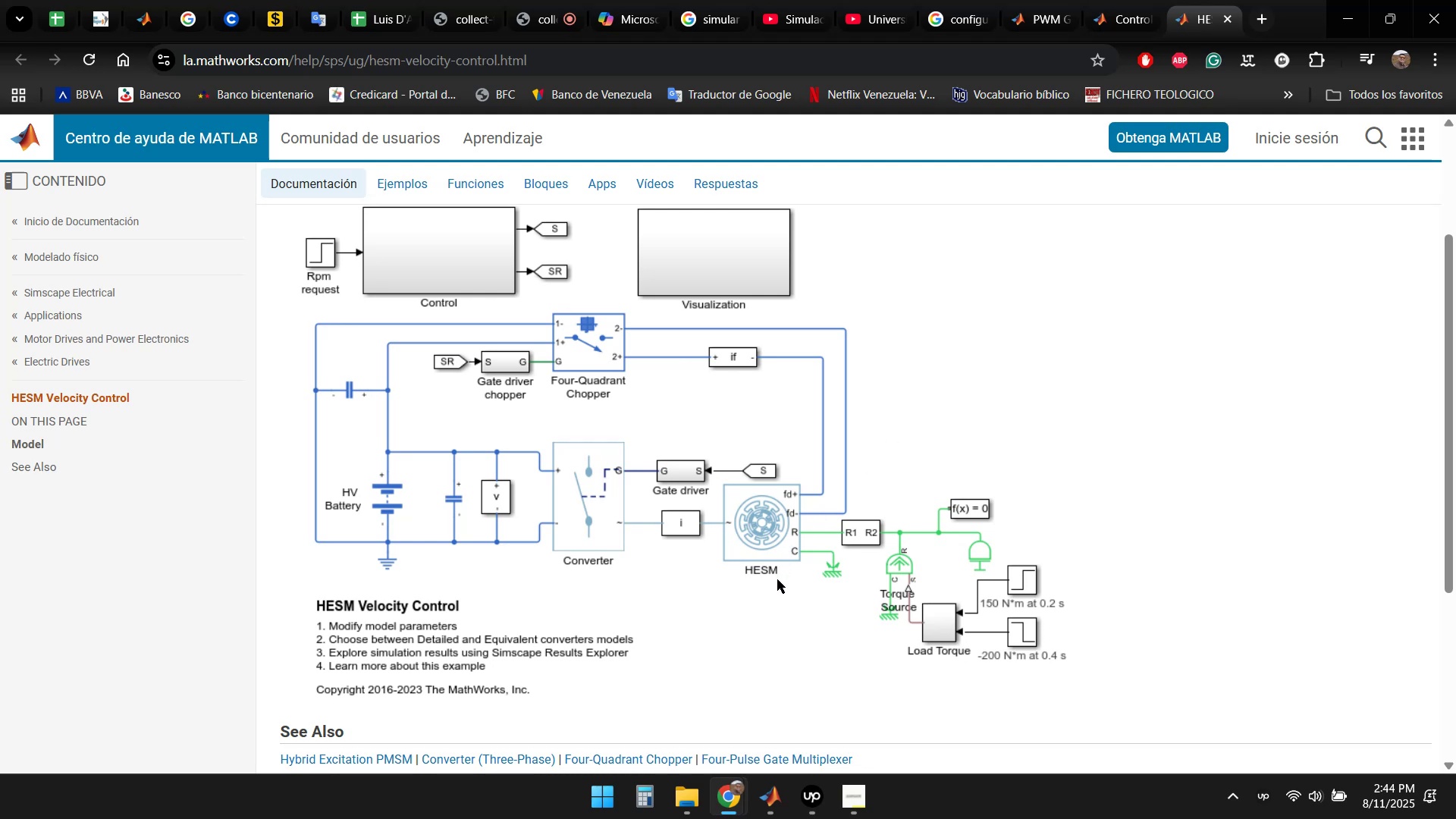 
scroll: coordinate [713, 563], scroll_direction: down, amount: 2.0
 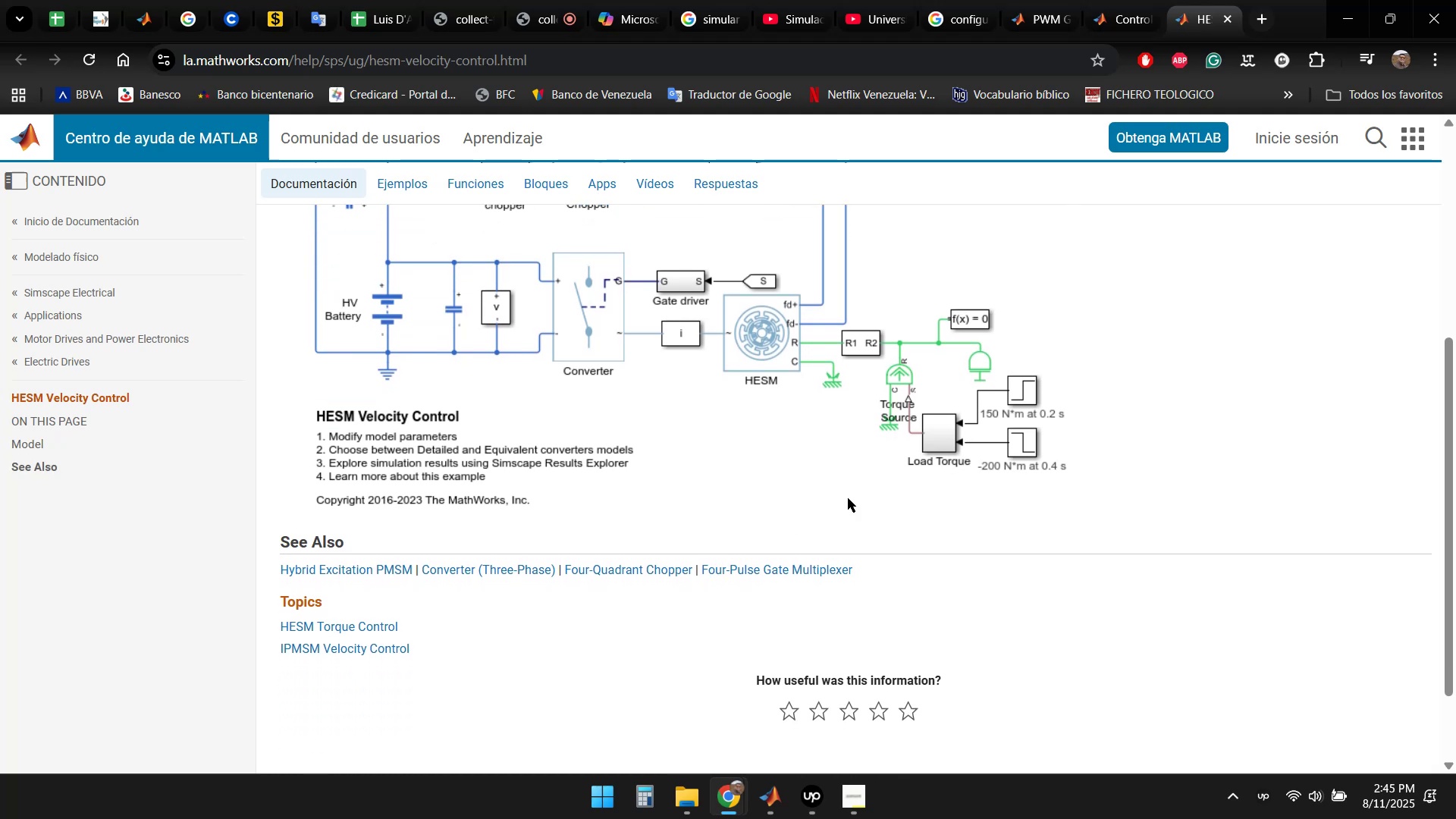 
scroll: coordinate [878, 506], scroll_direction: up, amount: 3.0
 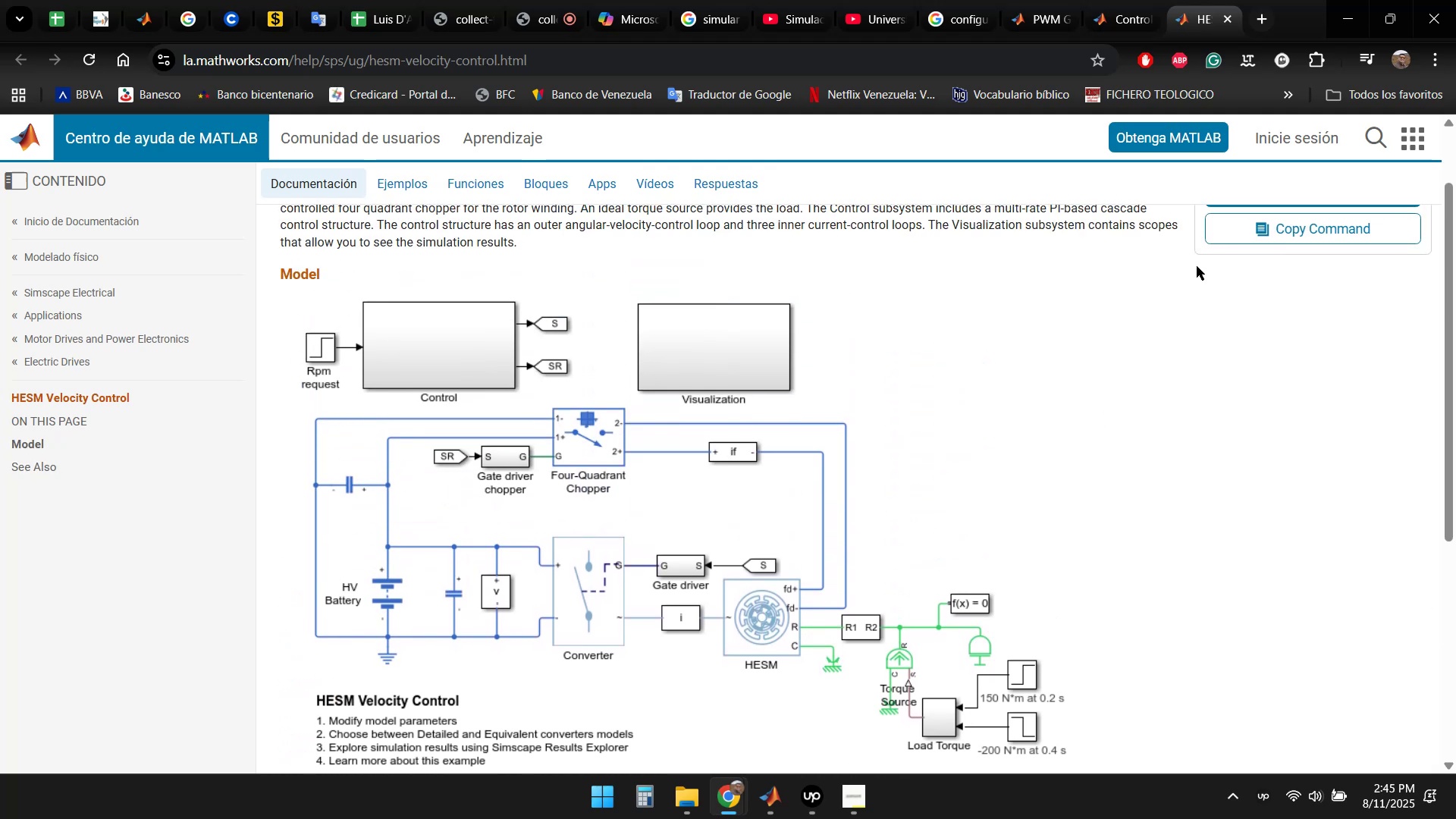 
scroll: coordinate [781, 441], scroll_direction: down, amount: 4.0
 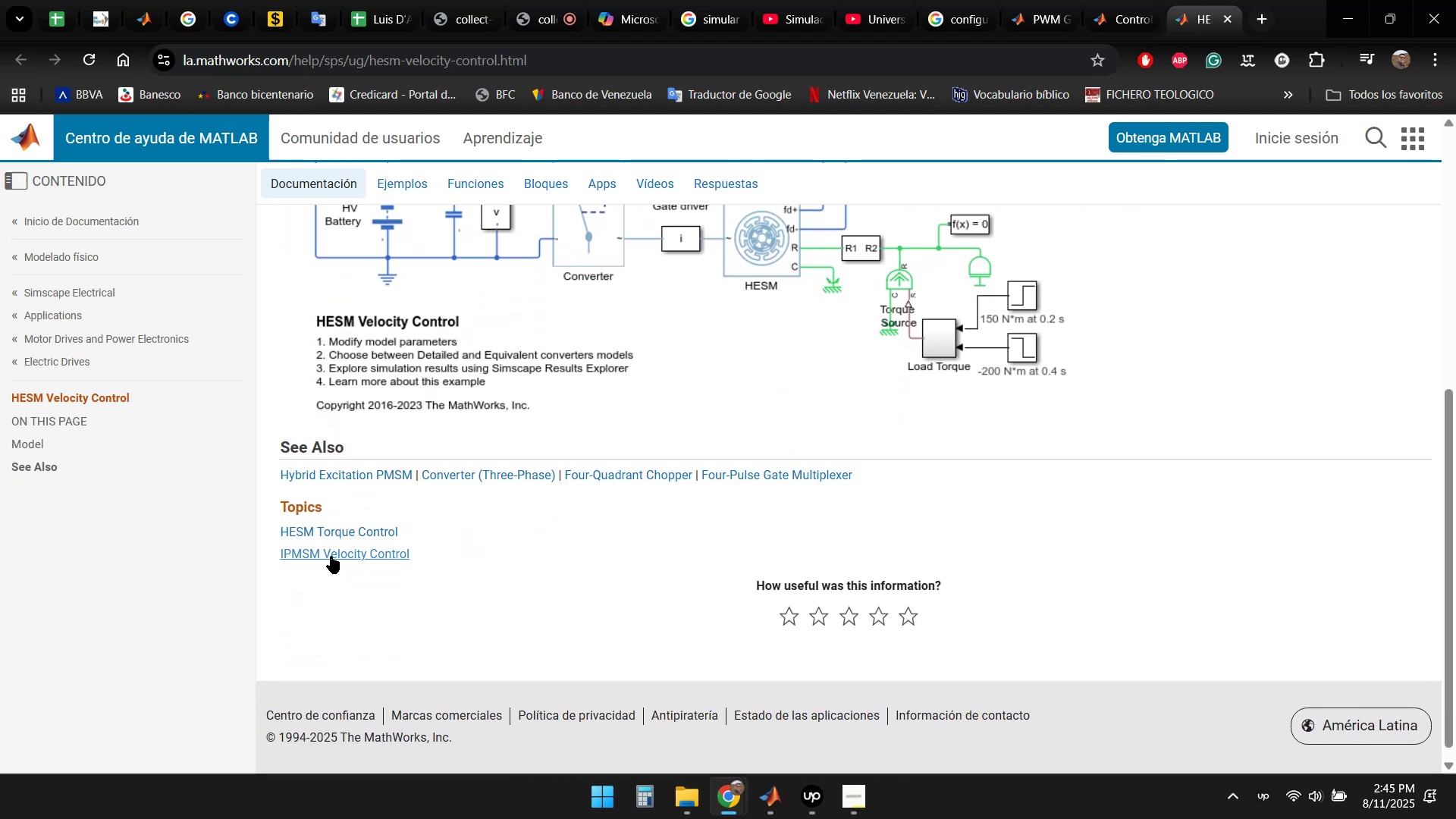 
scroll: coordinate [1068, 413], scroll_direction: up, amount: 4.0
 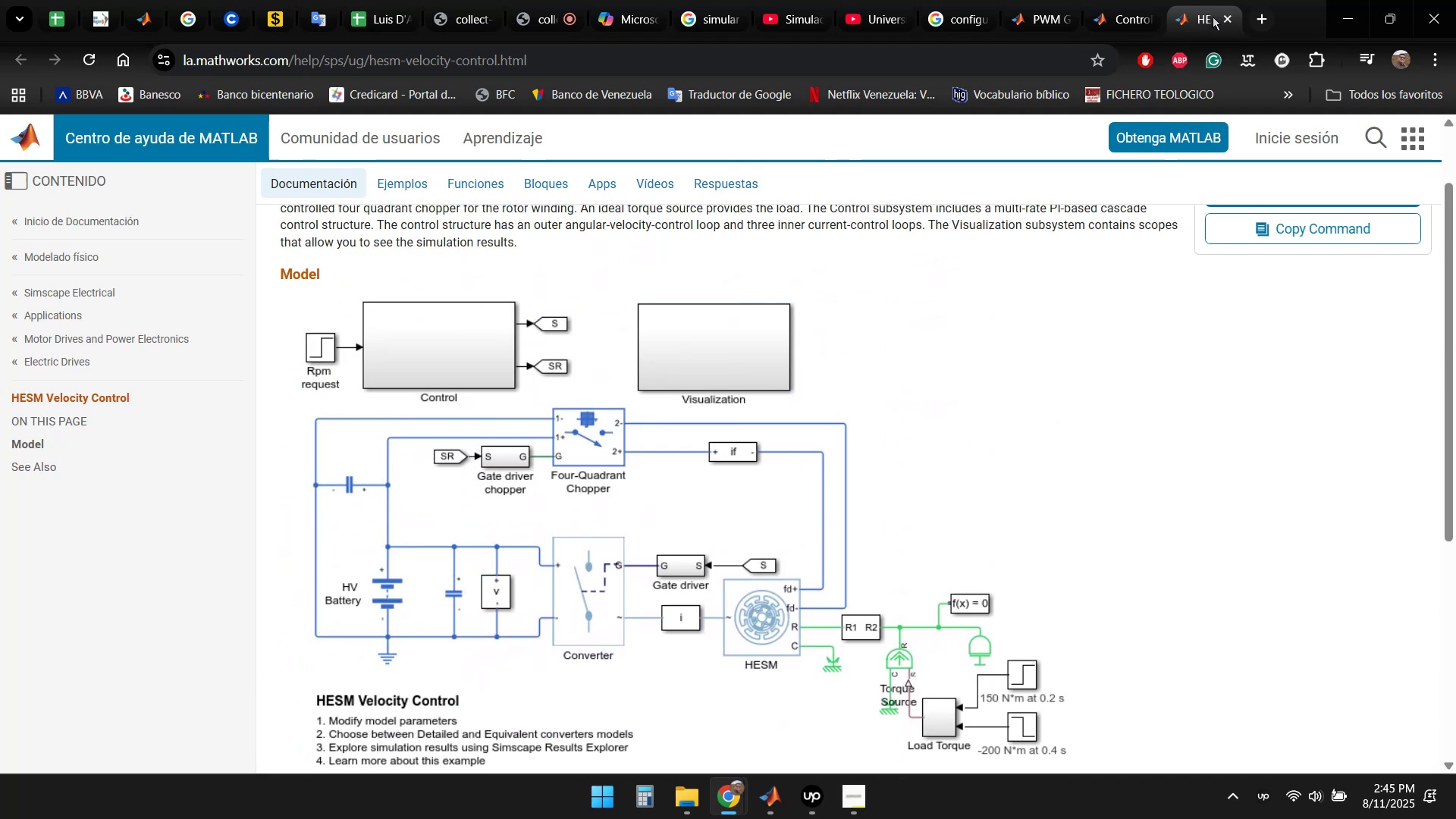 
left_click([1225, 13])
 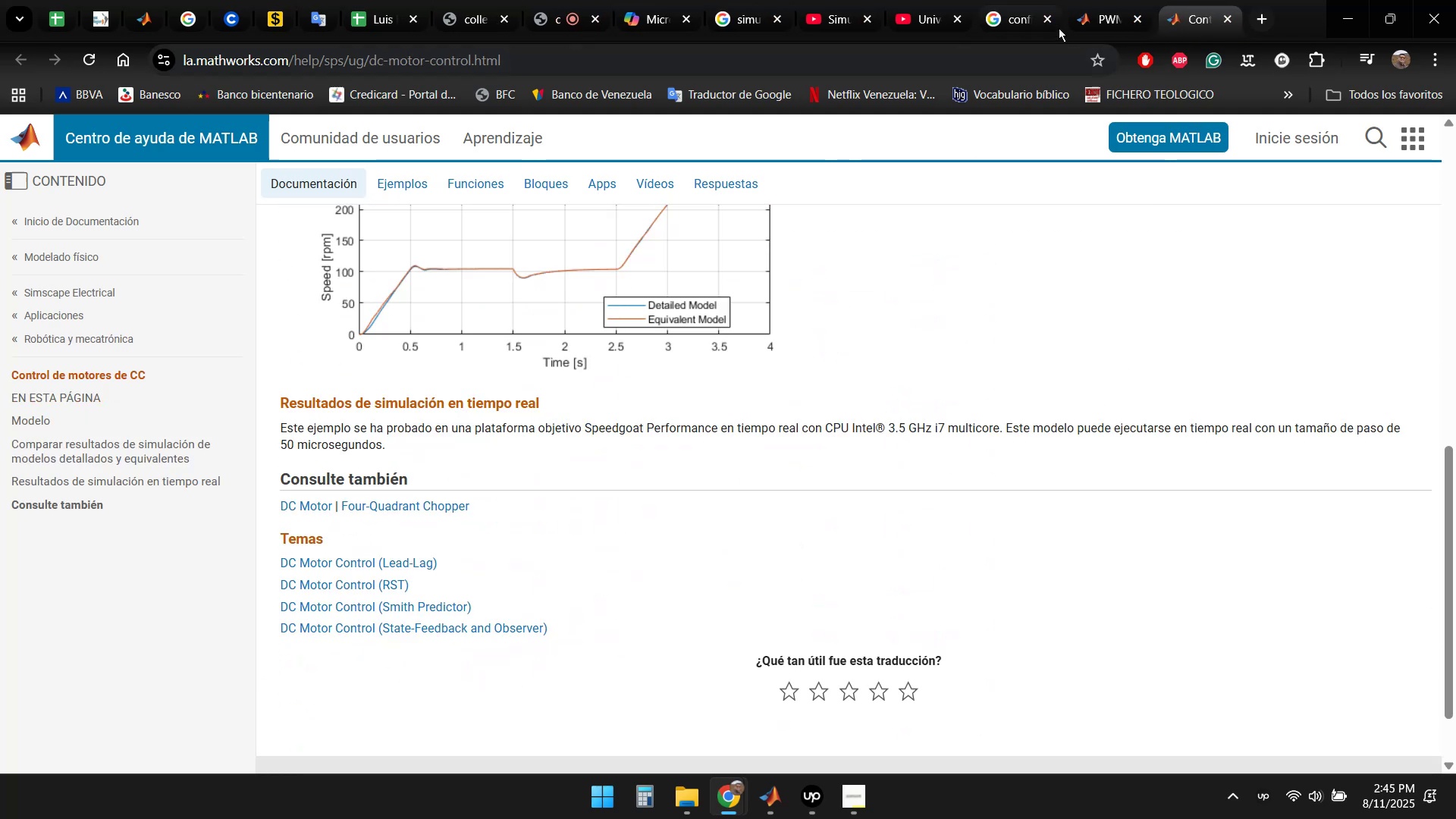 
left_click([1113, 0])
 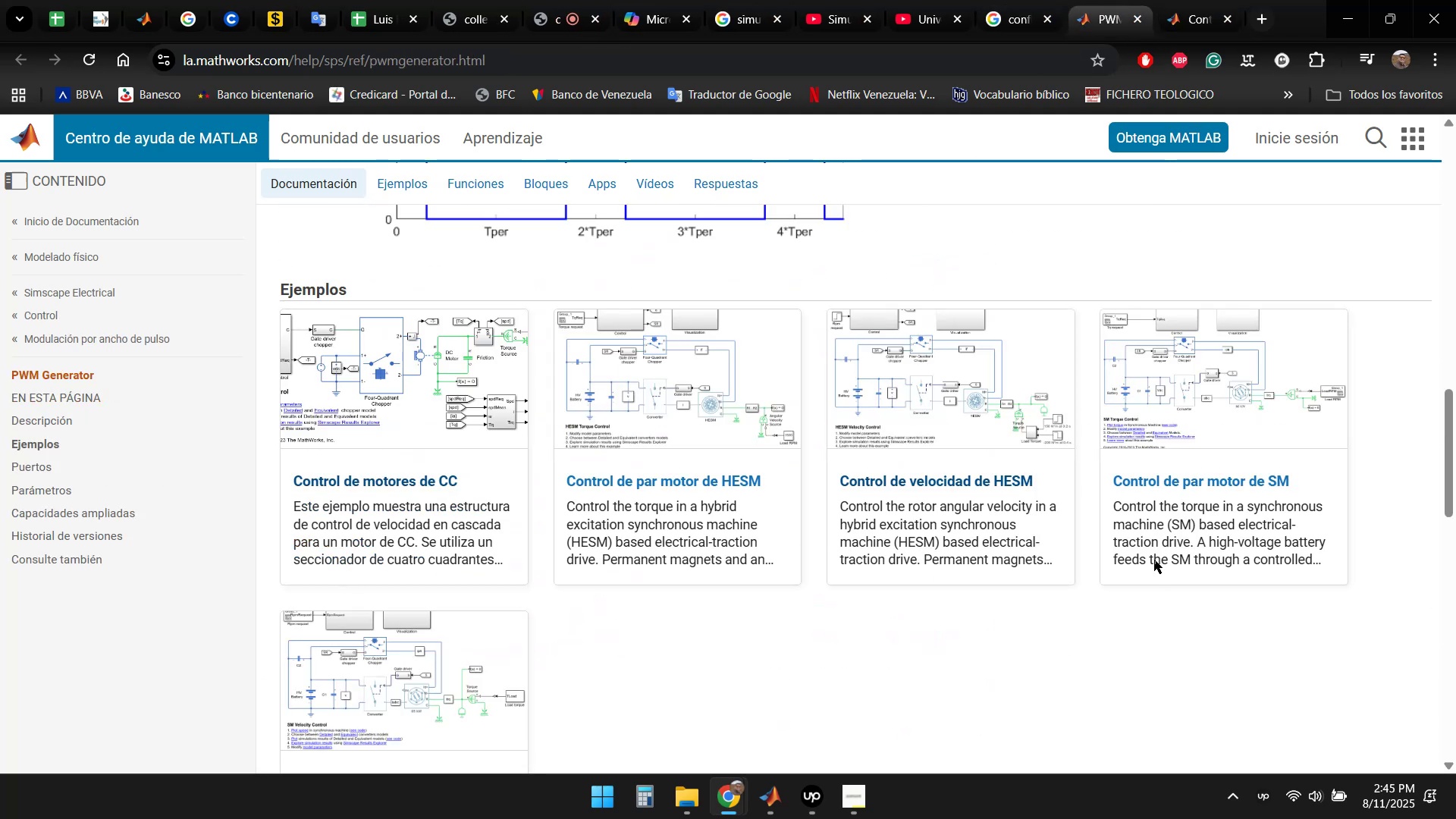 
hold_key(key=ControlLeft, duration=0.61)
 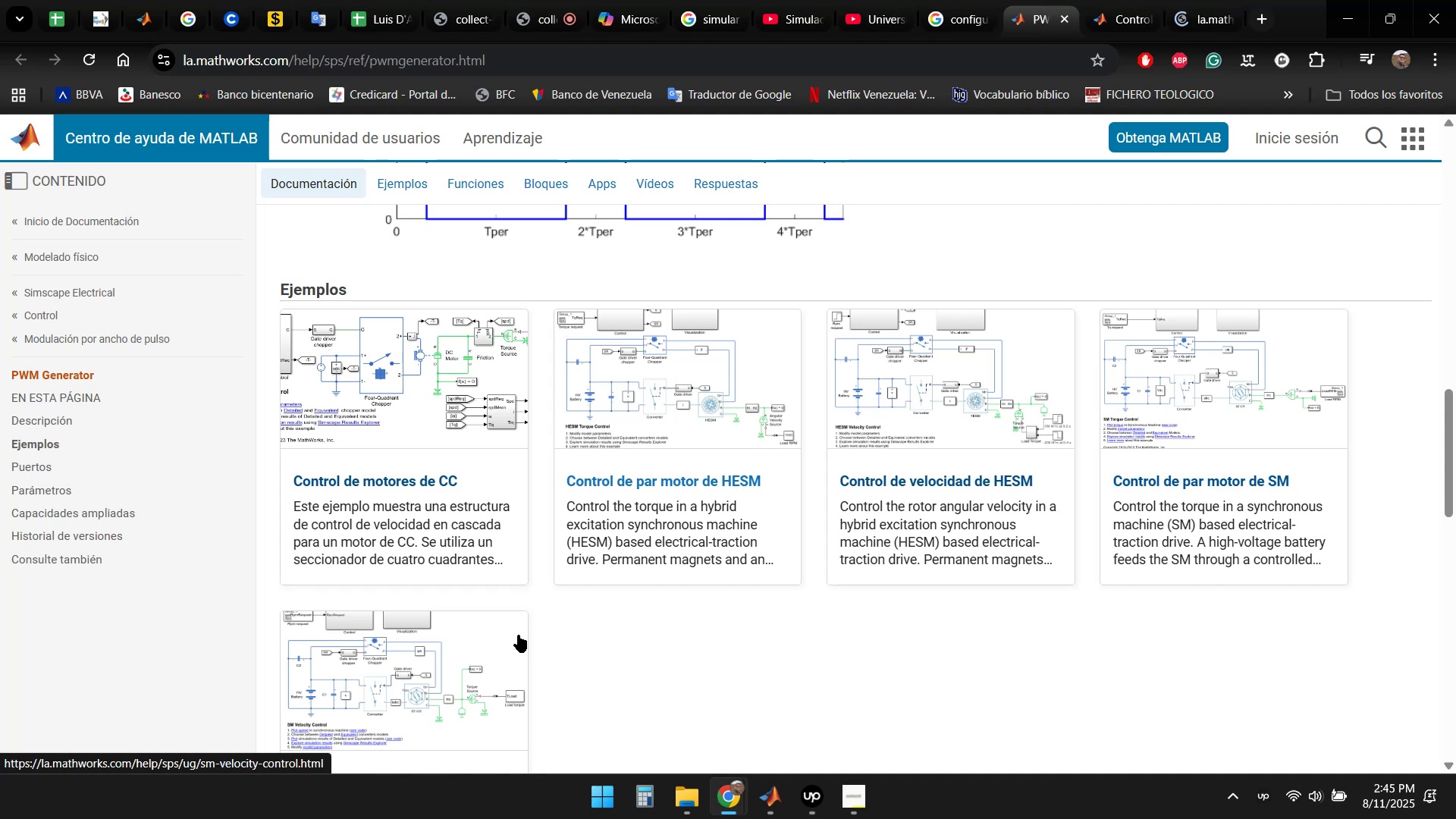 
scroll: coordinate [509, 626], scroll_direction: down, amount: 2.0
 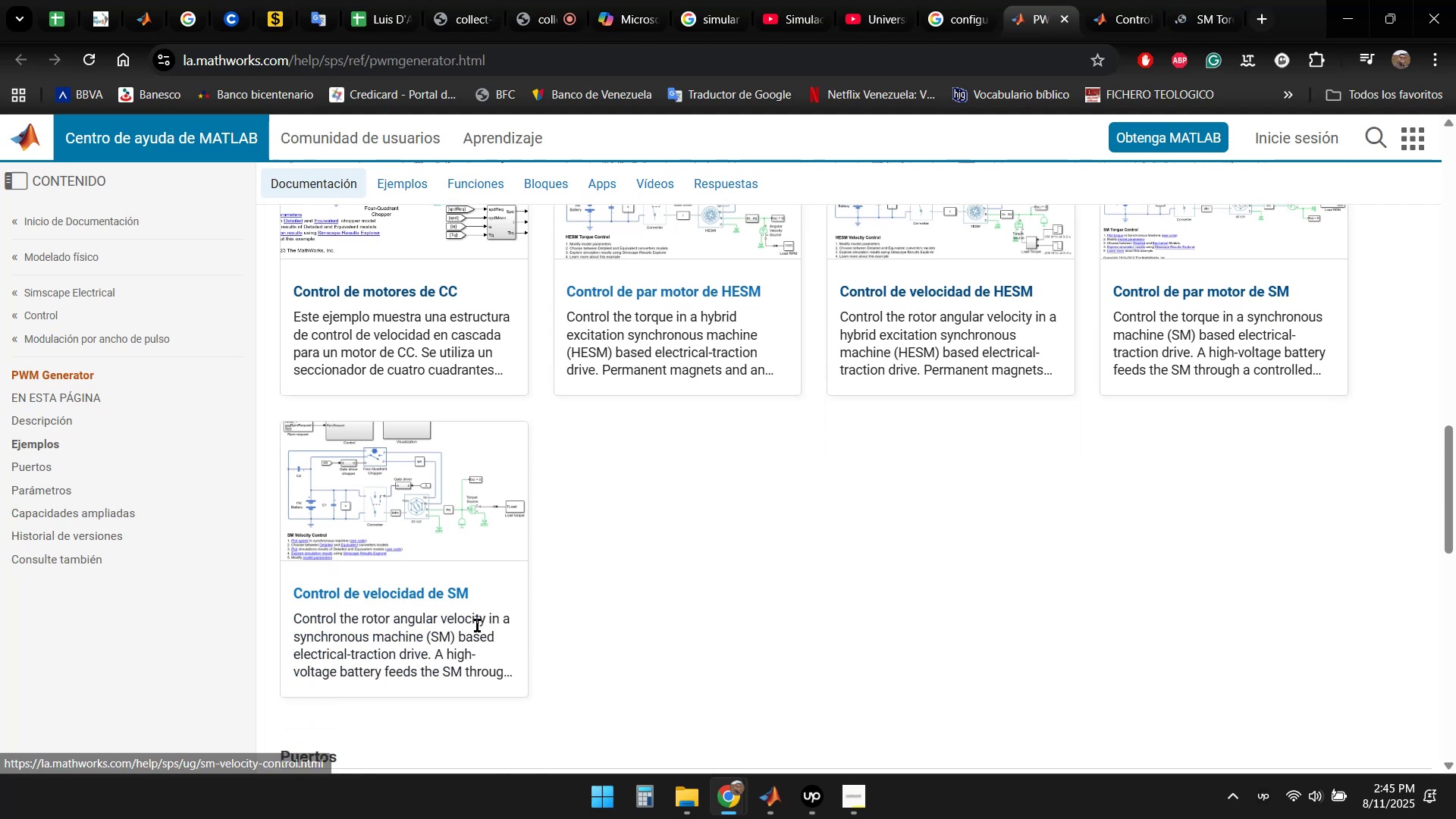 
hold_key(key=ControlLeft, duration=0.74)
left_click([412, 593])
 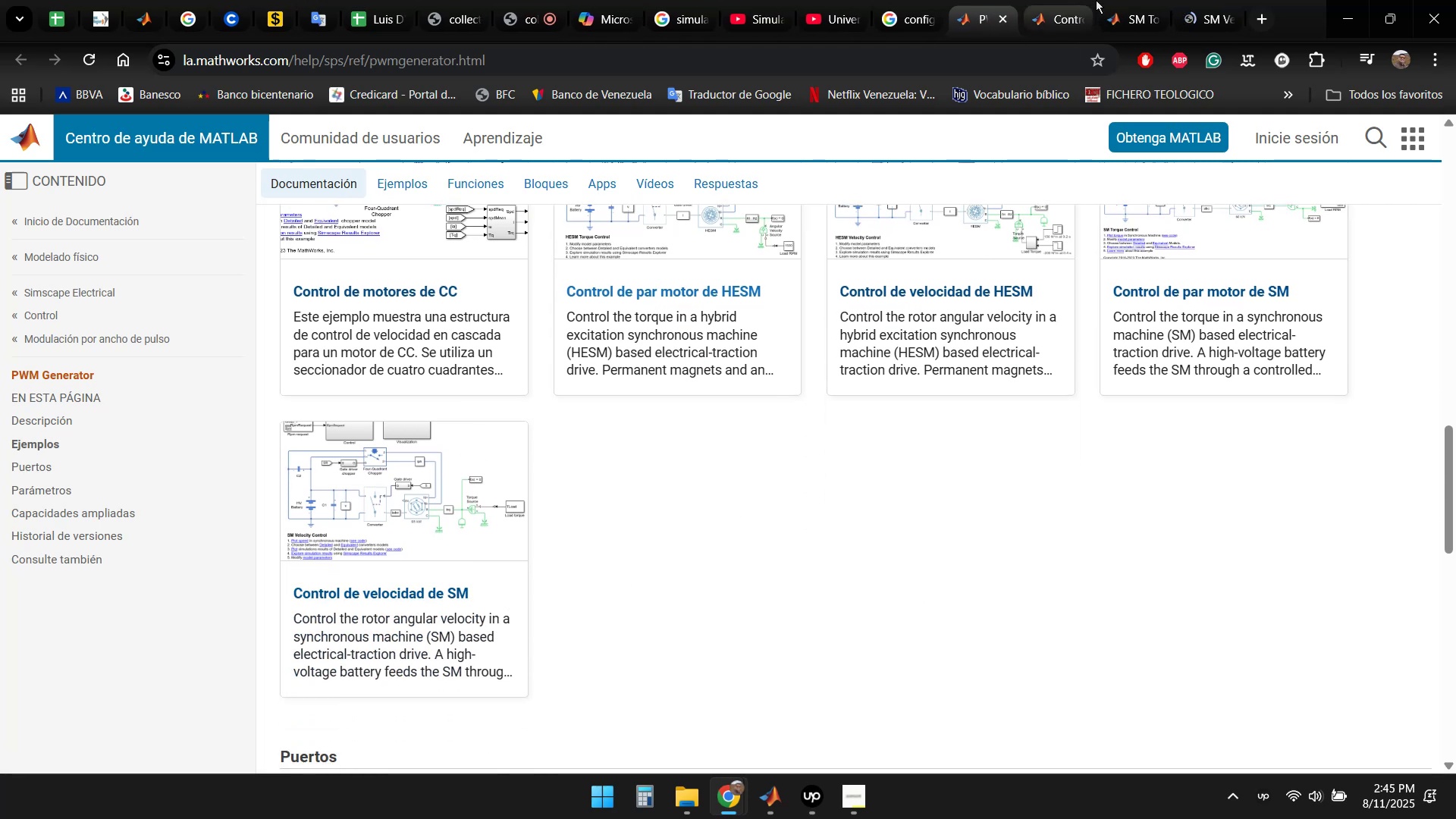 
left_click([1129, 0])
 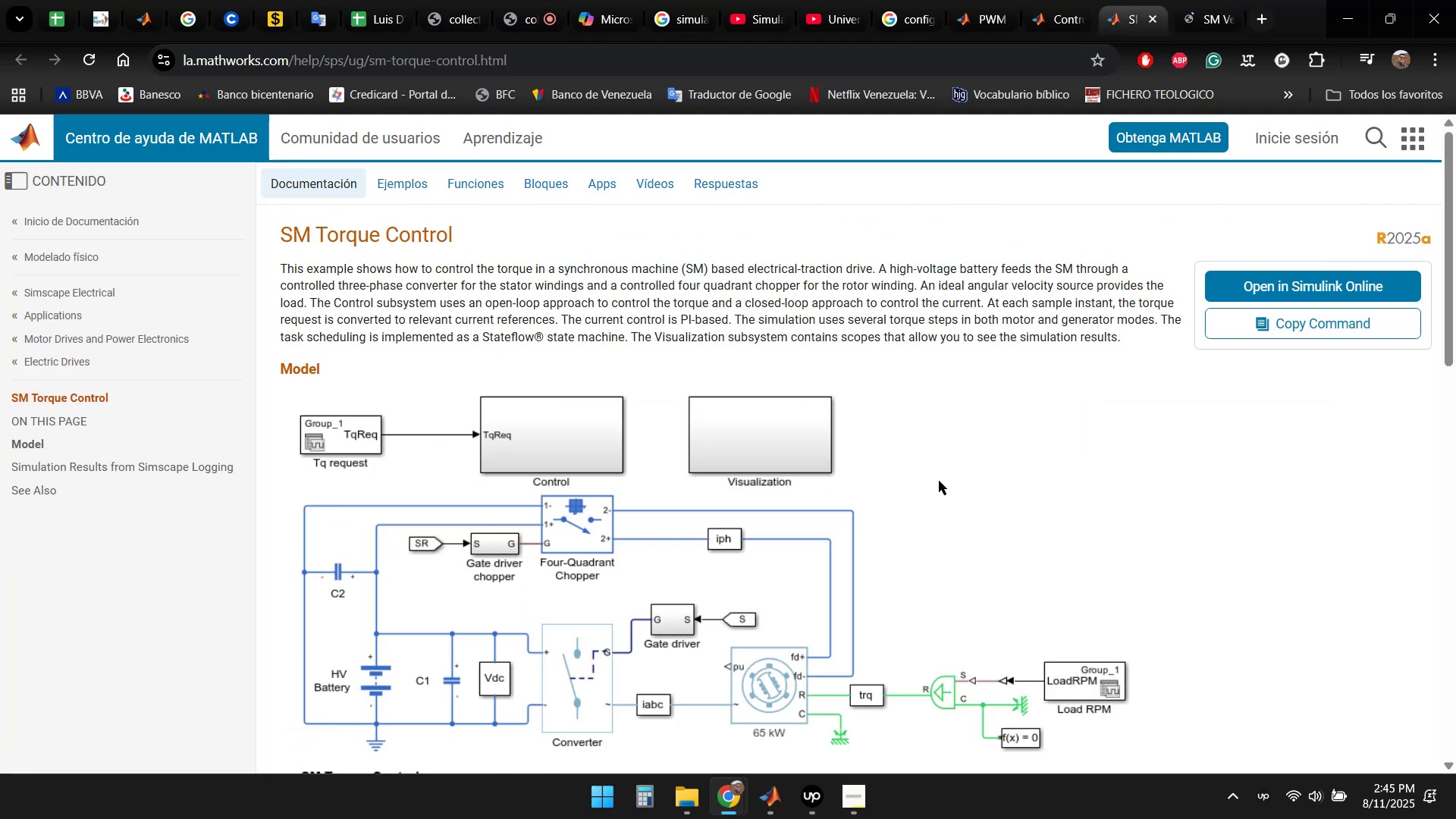 
scroll: coordinate [959, 550], scroll_direction: down, amount: 6.0
 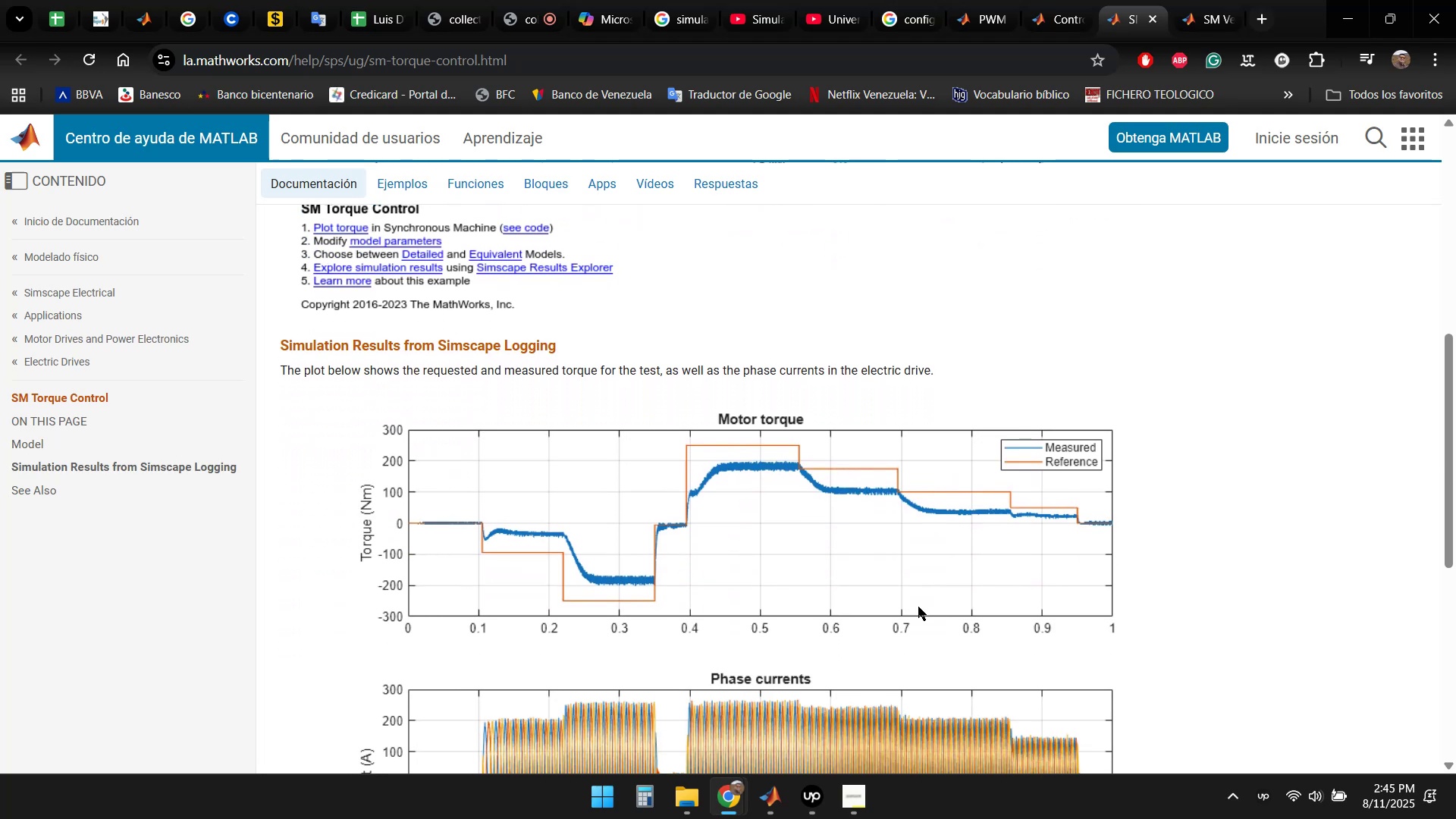 
scroll: coordinate [829, 577], scroll_direction: down, amount: 5.0
 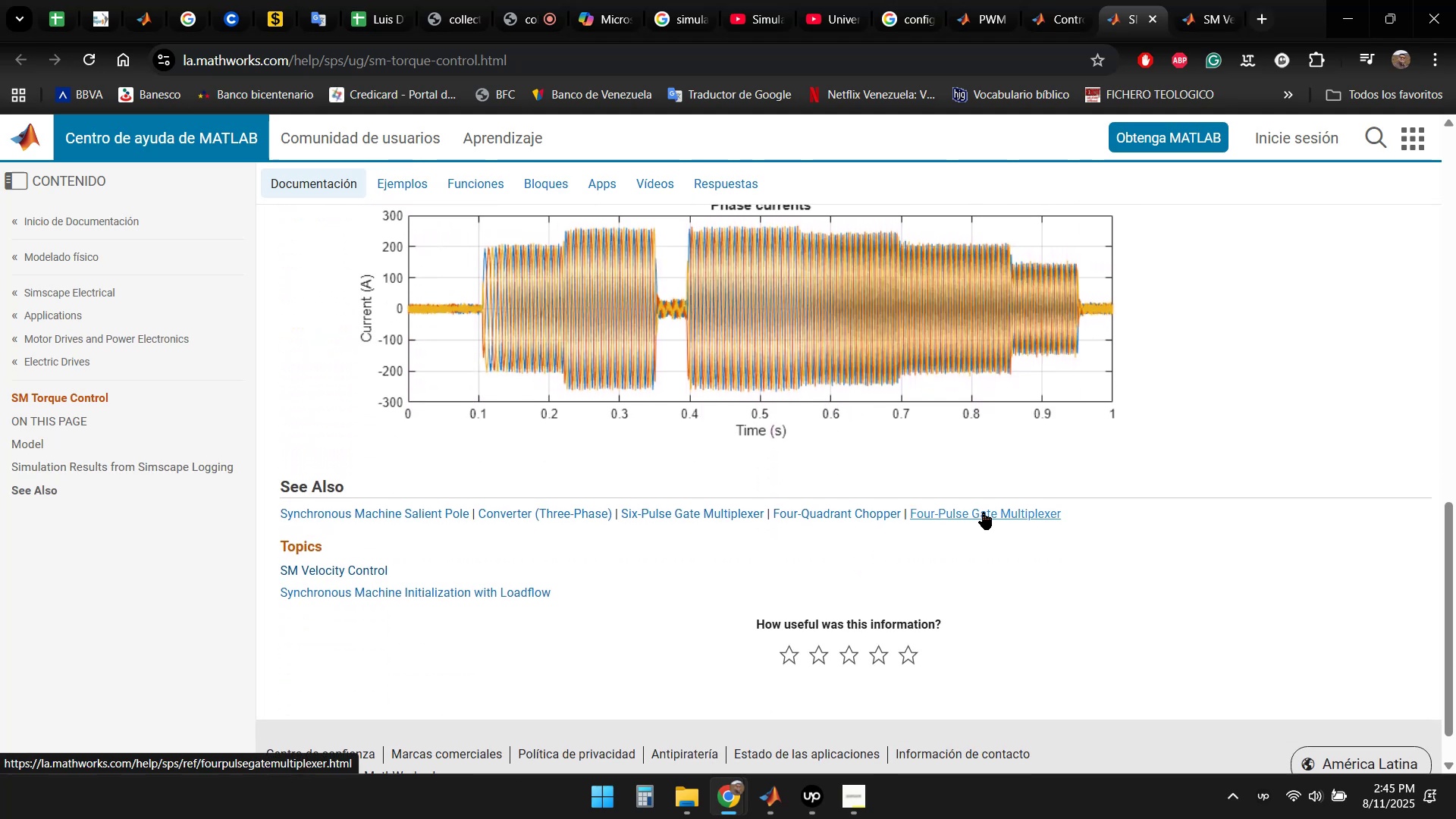 
scroll: coordinate [983, 512], scroll_direction: up, amount: 5.0
 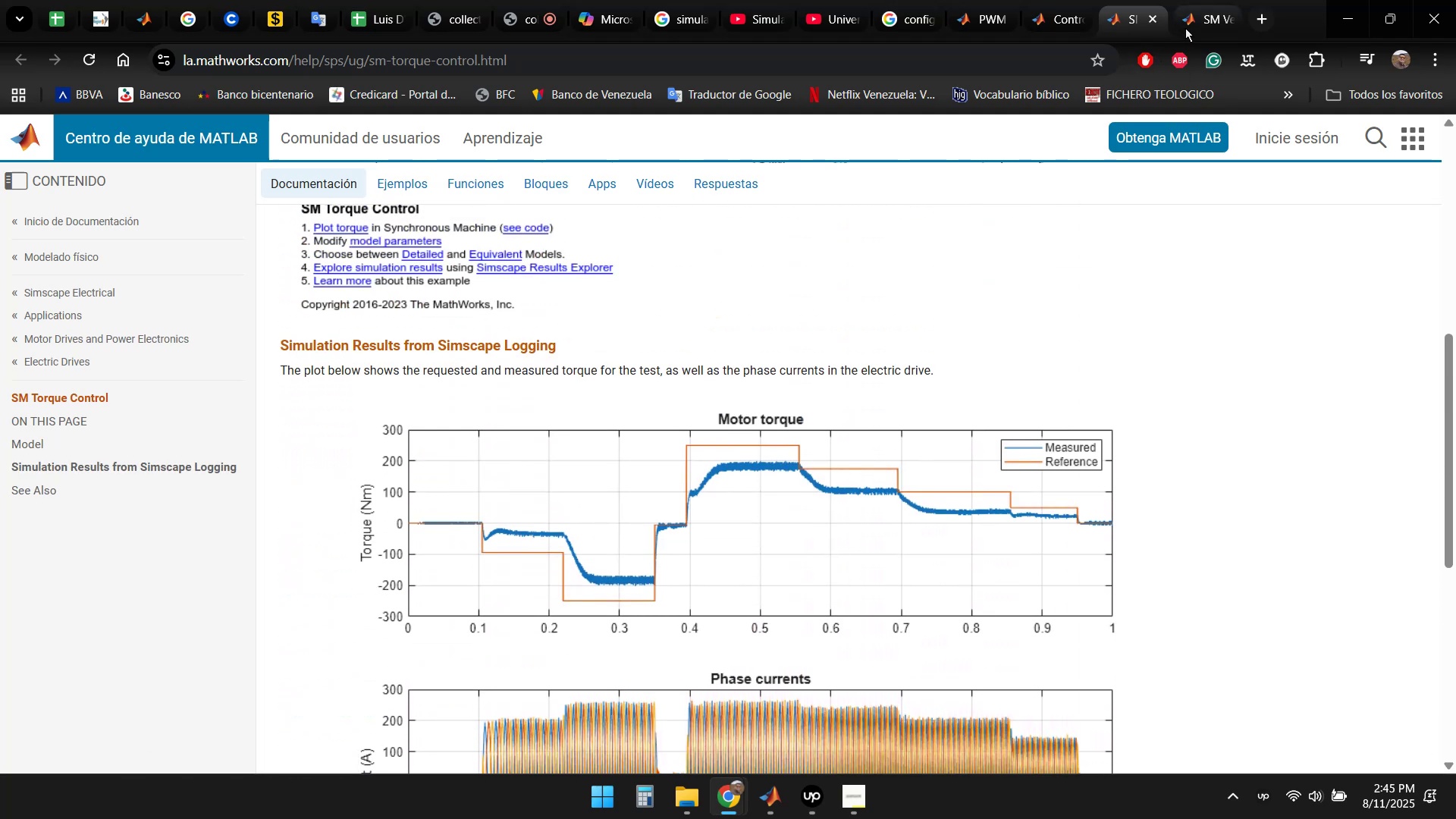 
left_click([1191, 22])
 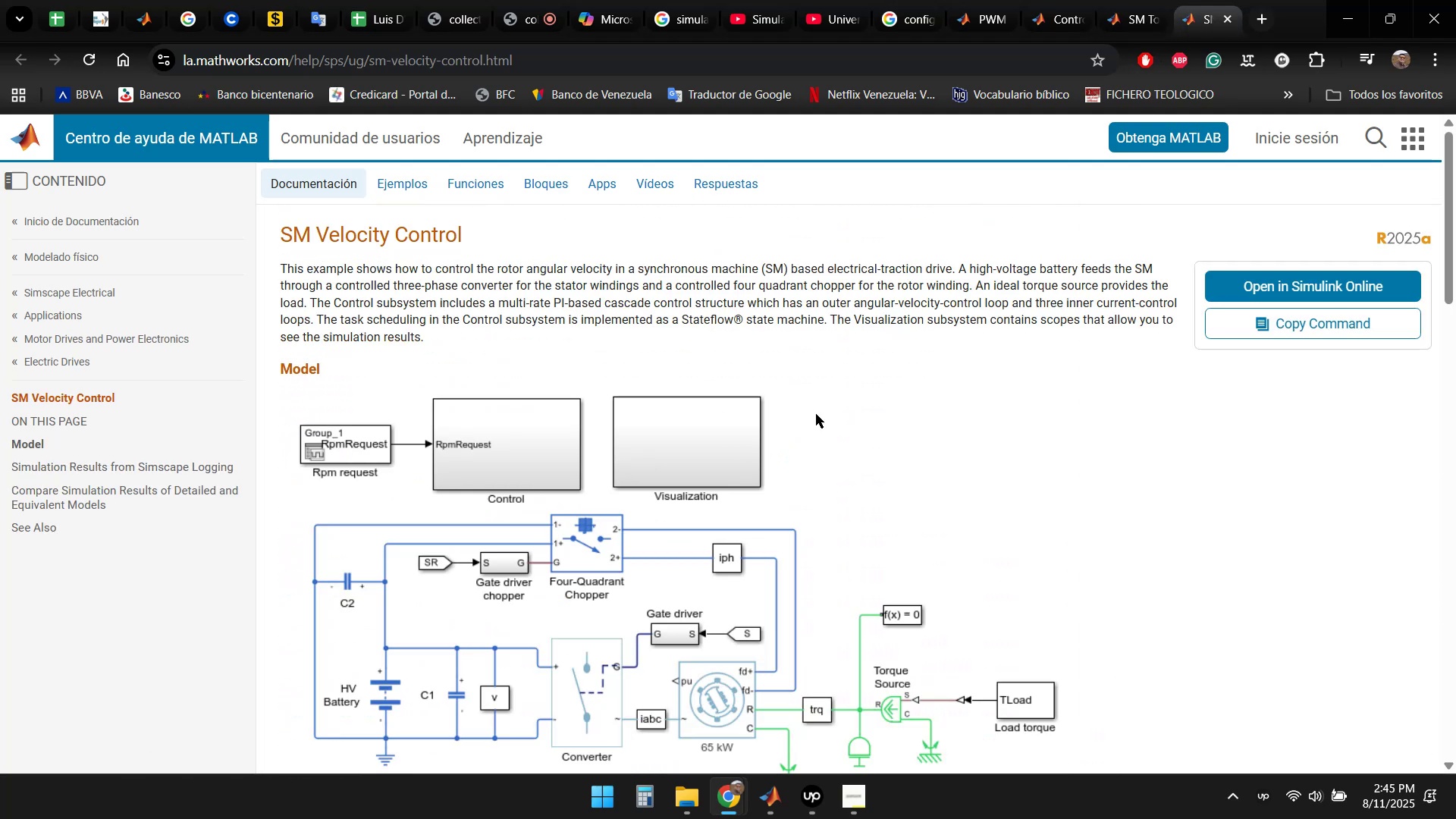 
scroll: coordinate [849, 414], scroll_direction: down, amount: 2.0
 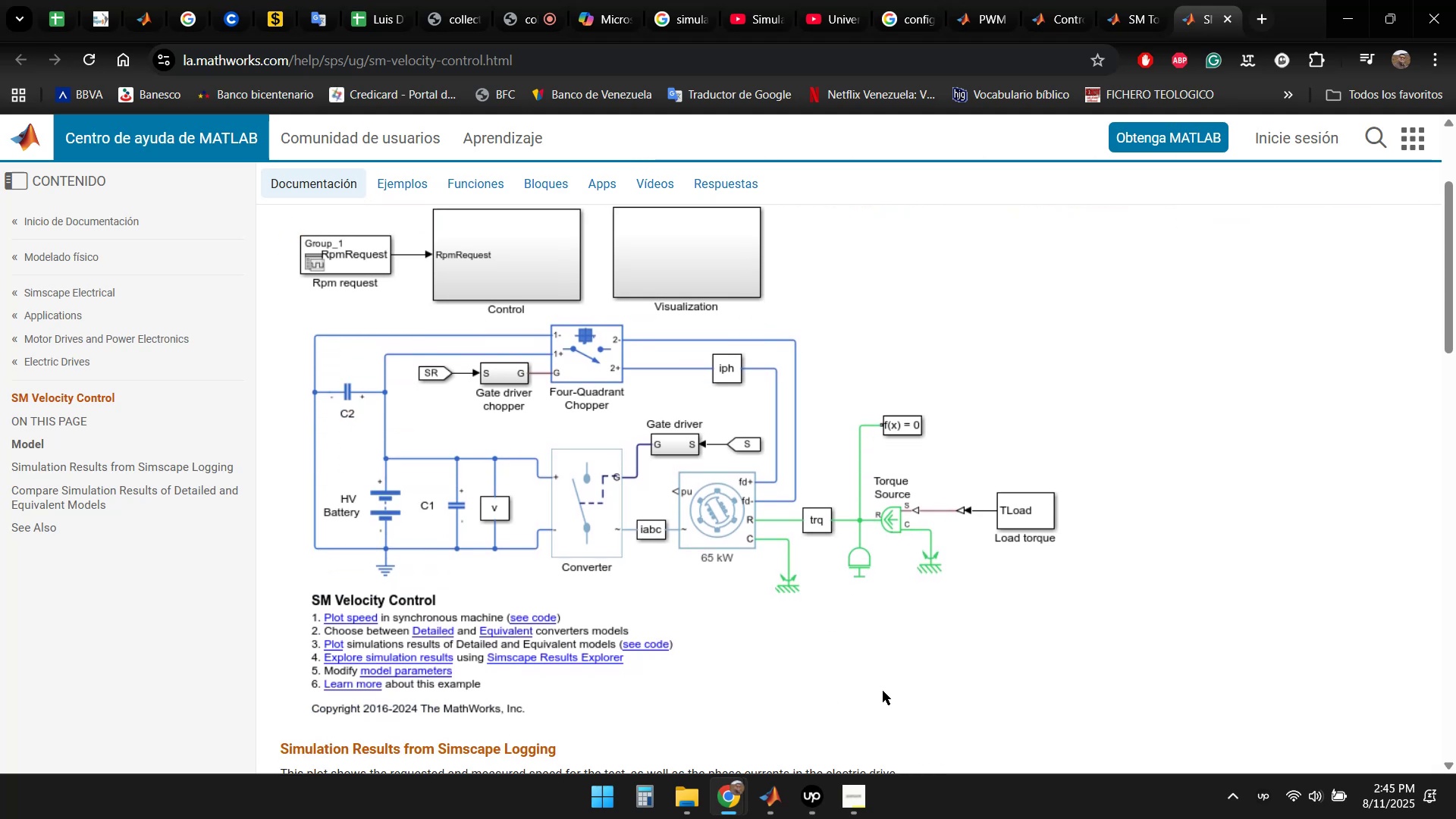 
wait(7.97)
 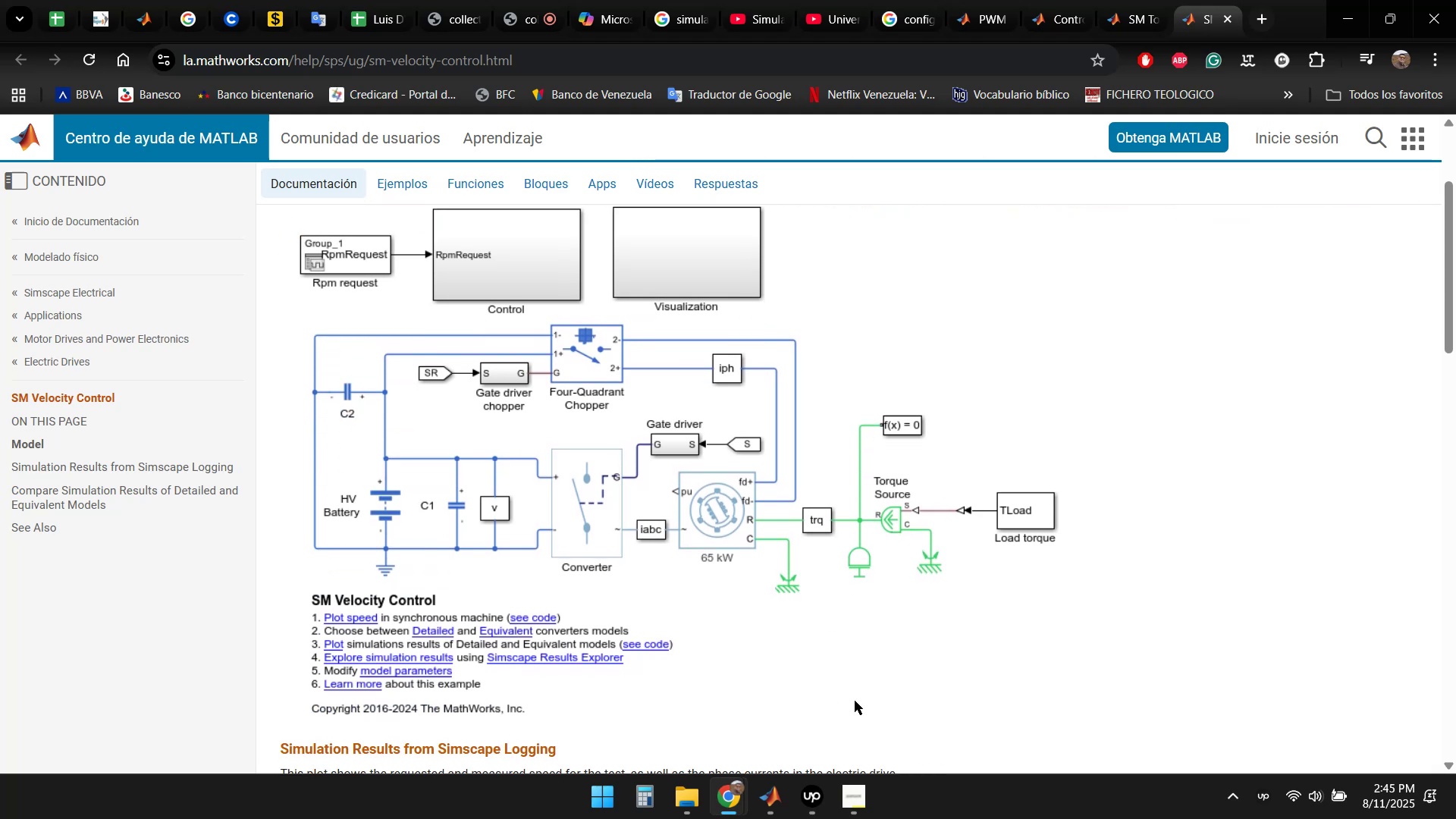 
left_click([748, 661])
 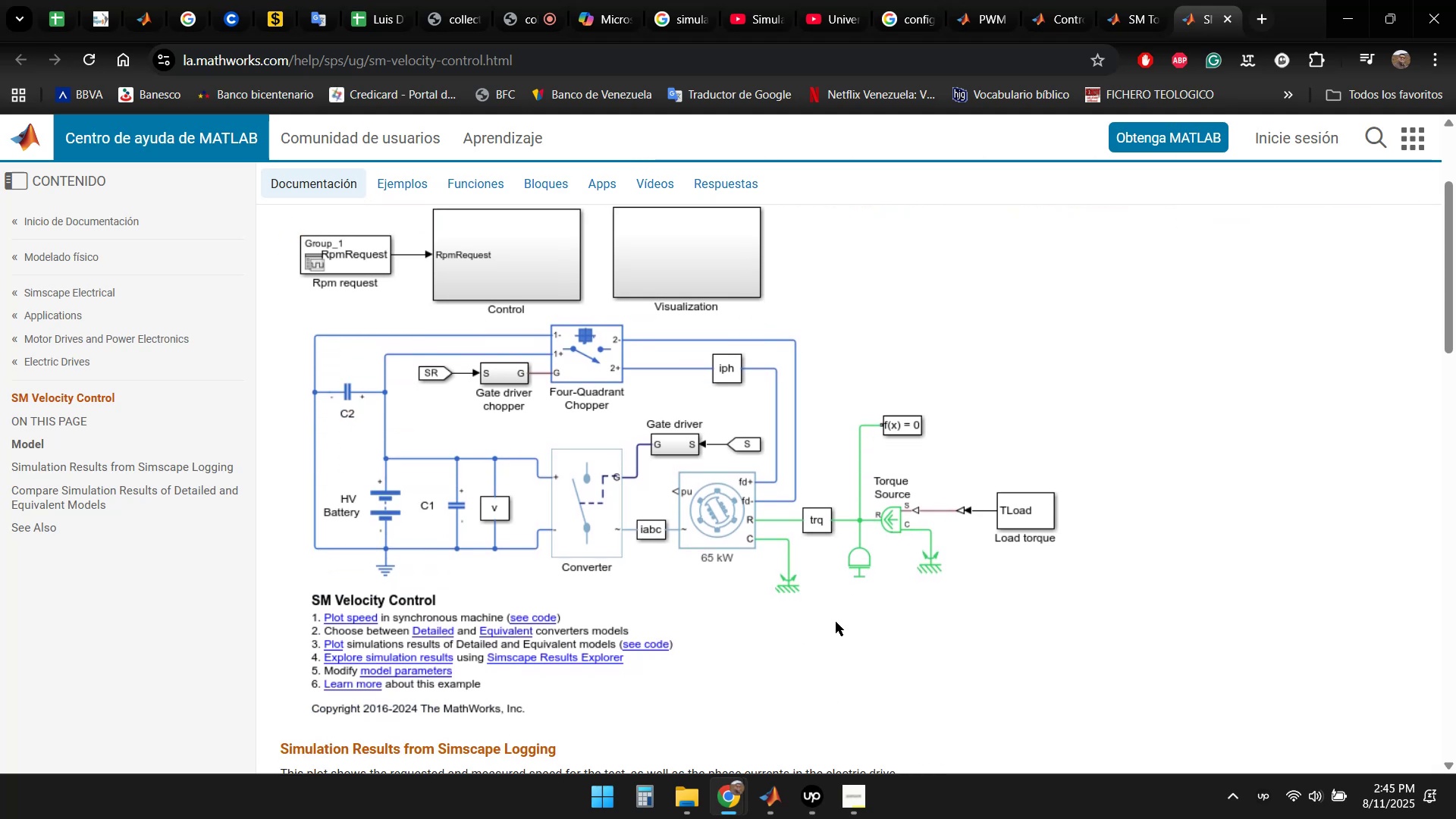 
scroll: coordinate [1188, 450], scroll_direction: down, amount: 7.0
 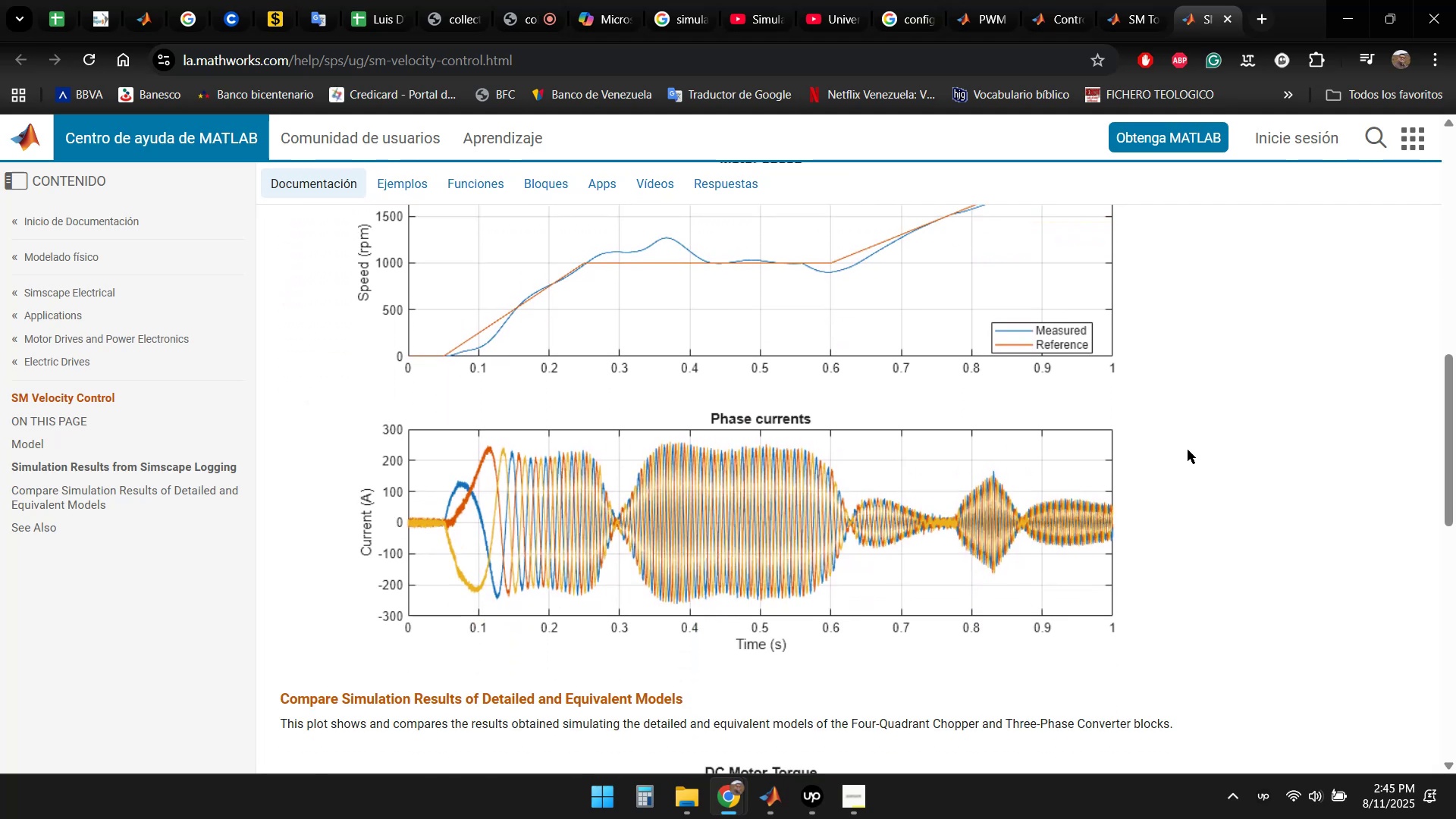 
scroll: coordinate [1197, 448], scroll_direction: up, amount: 2.0
 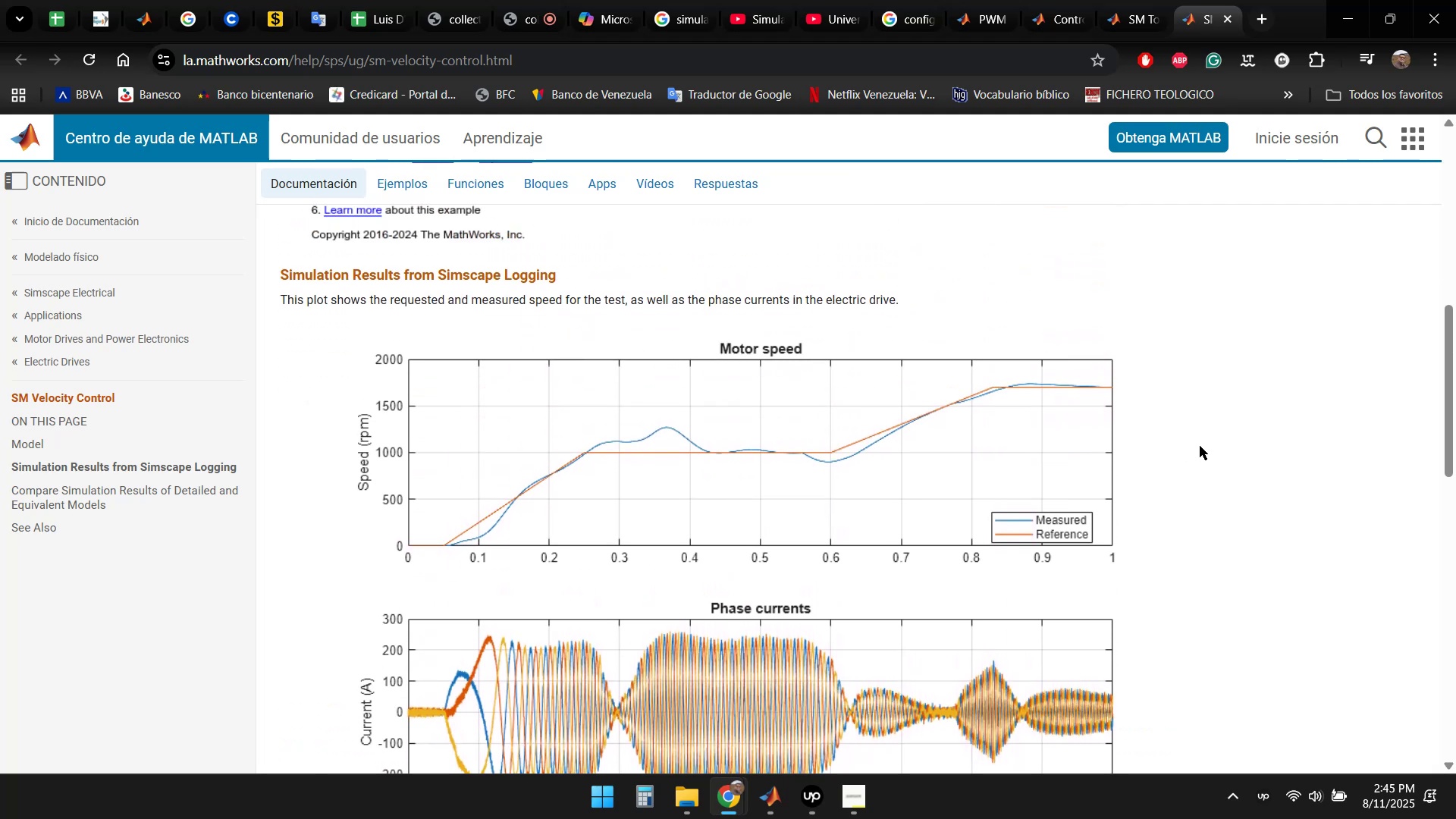 
scroll: coordinate [1204, 438], scroll_direction: down, amount: 2.0
 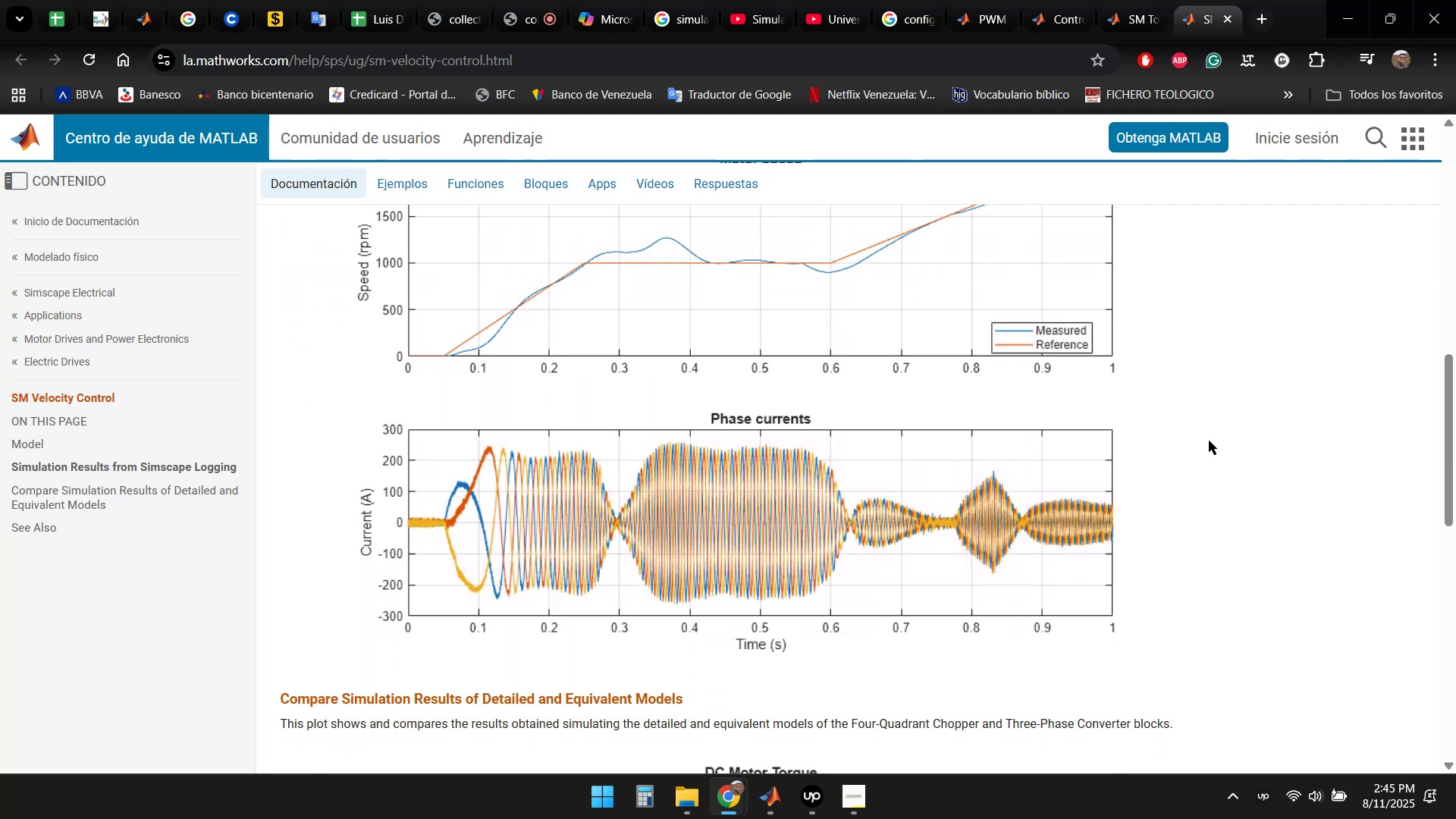 
scroll: coordinate [1207, 440], scroll_direction: up, amount: 8.0
 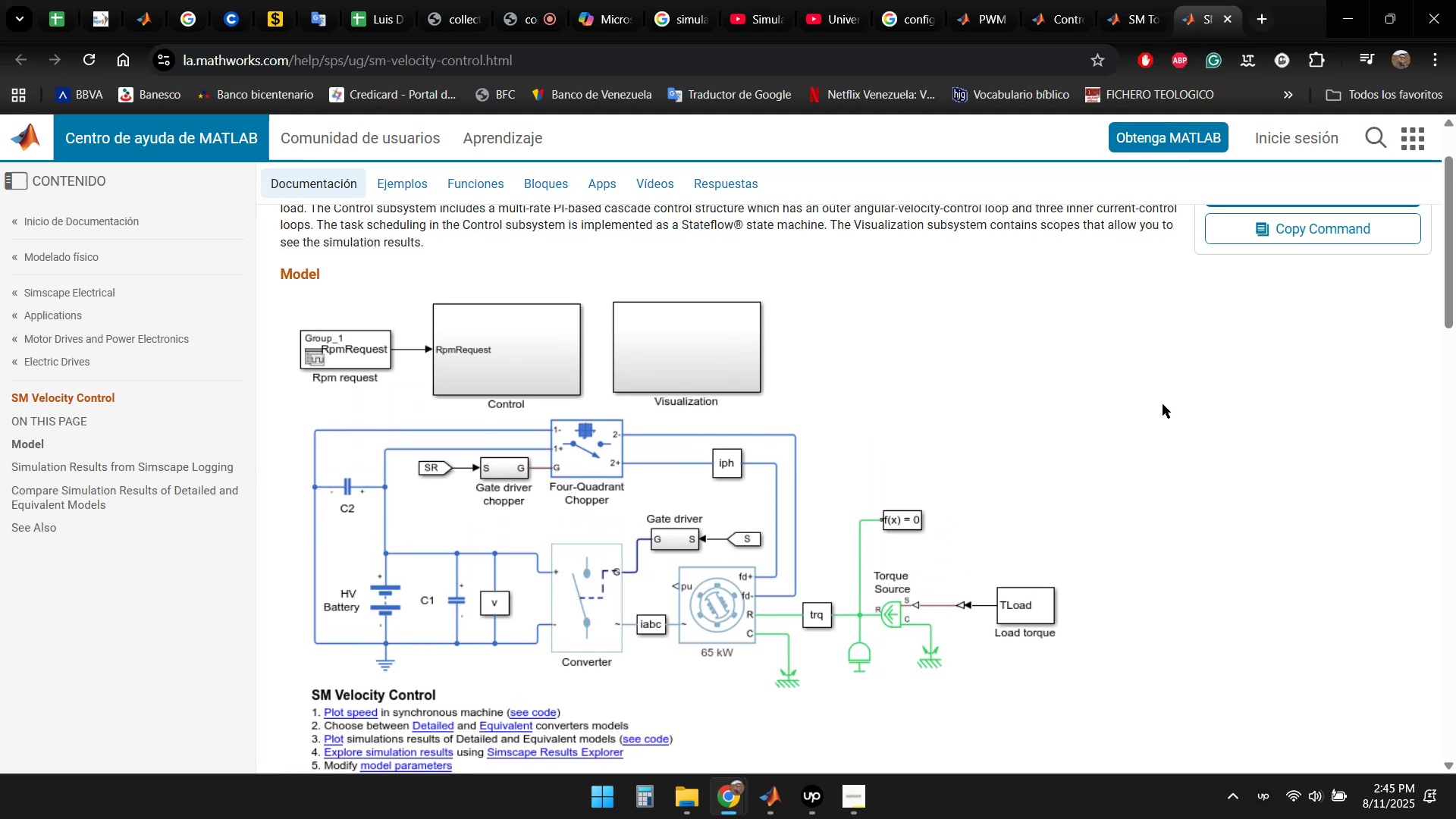 
scroll: coordinate [1103, 467], scroll_direction: down, amount: 2.0
 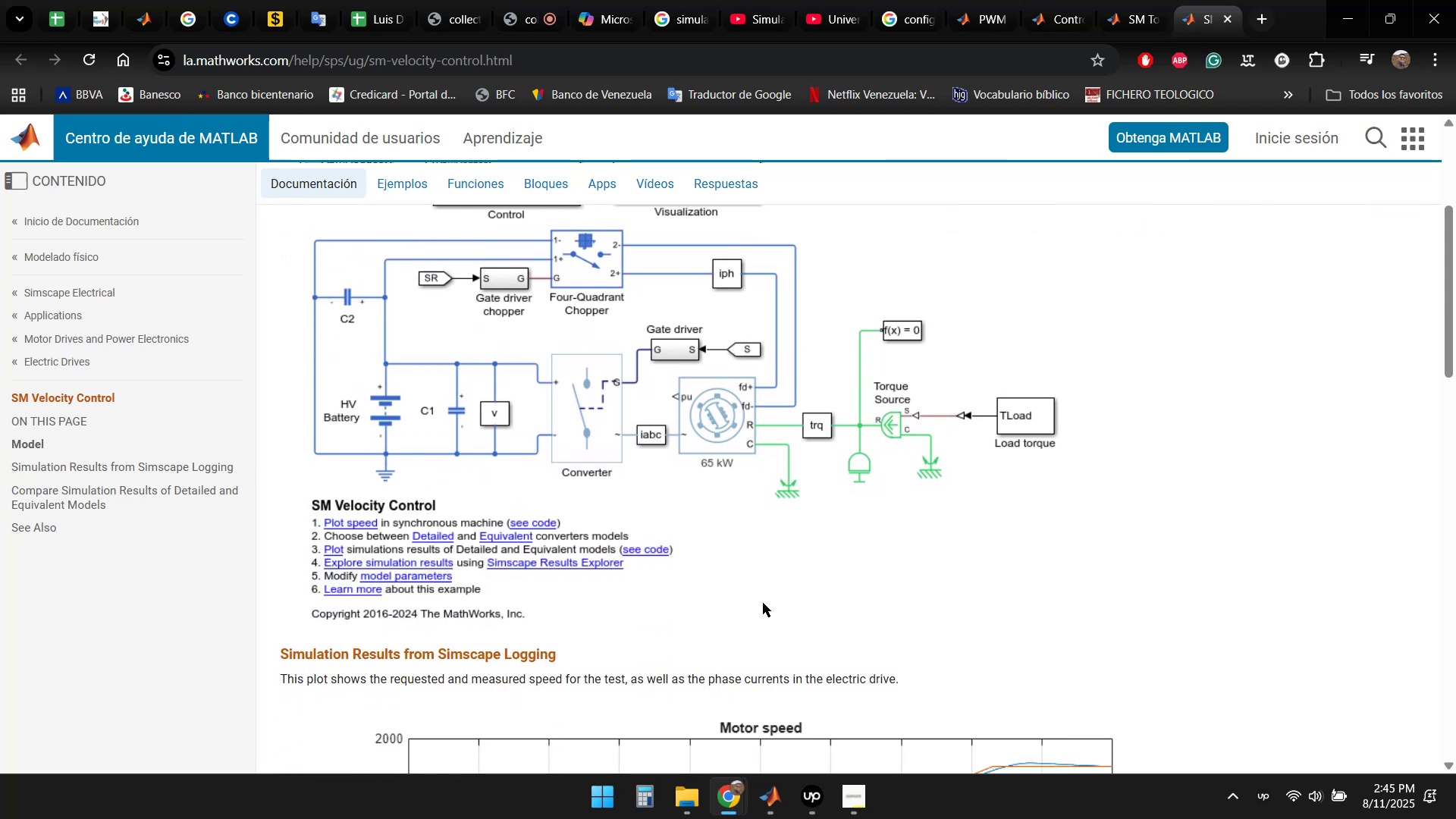 
scroll: coordinate [1083, 419], scroll_direction: up, amount: 4.0
 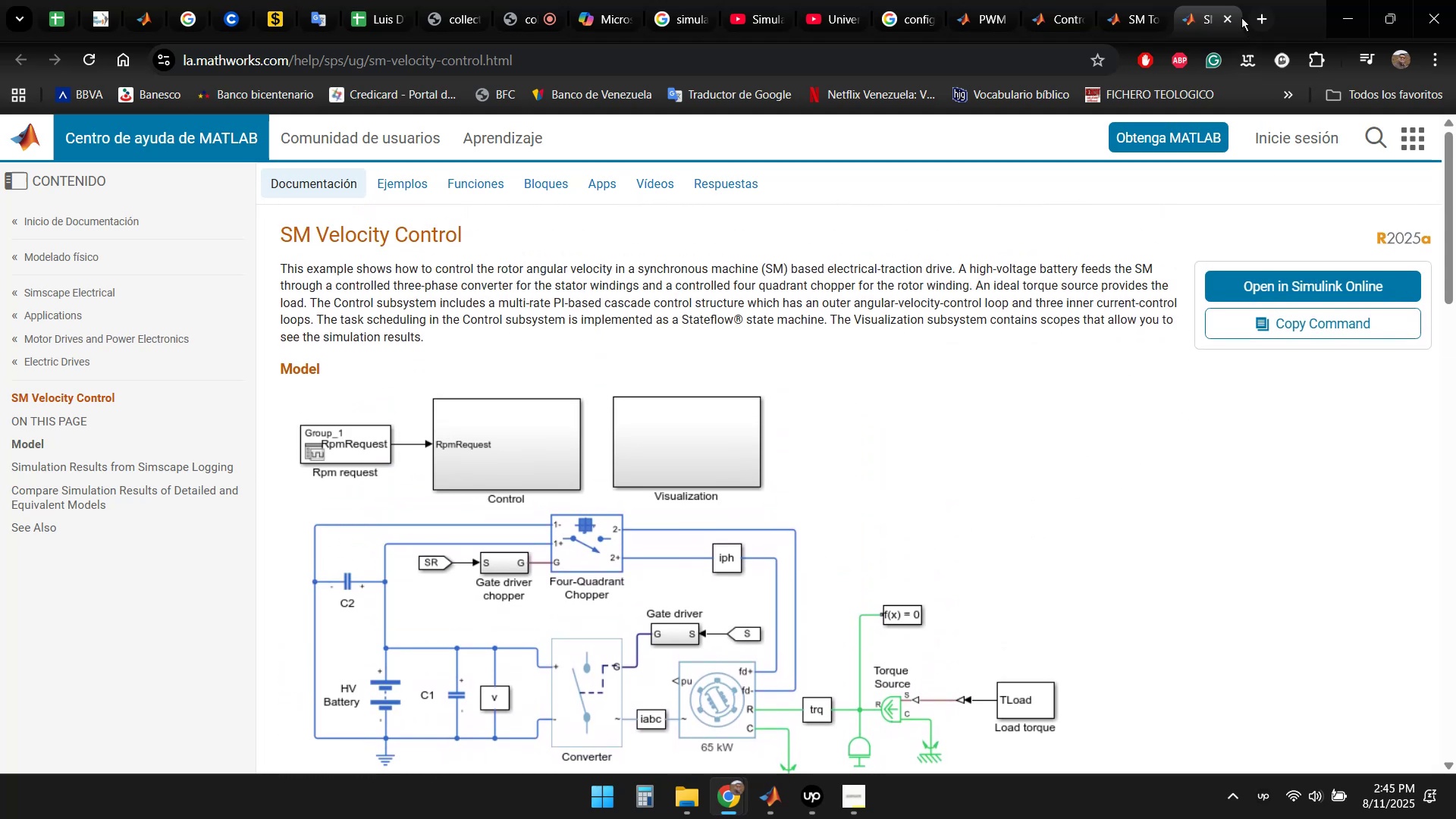 
left_click([1227, 26])
 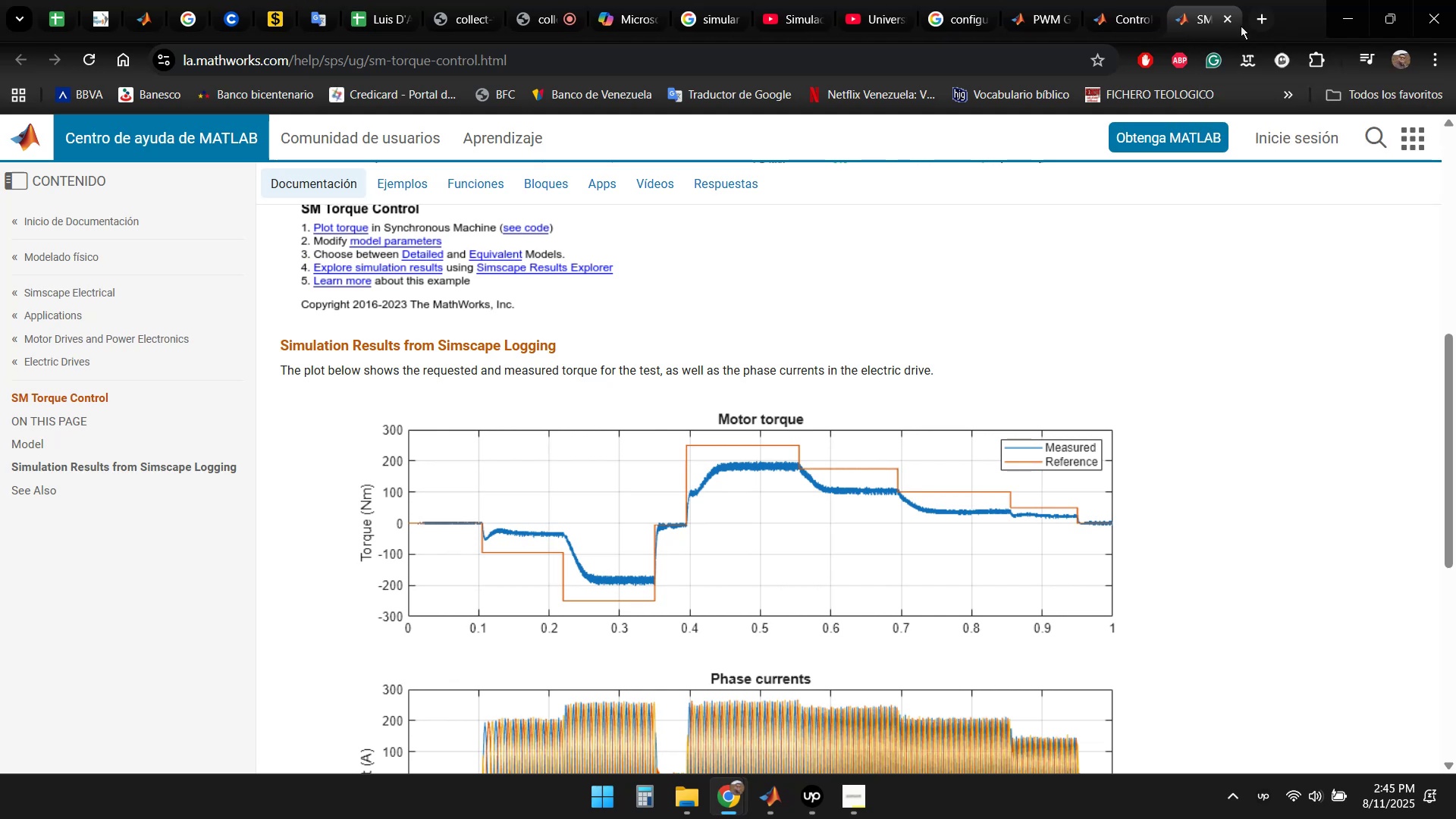 
left_click([1226, 21])
 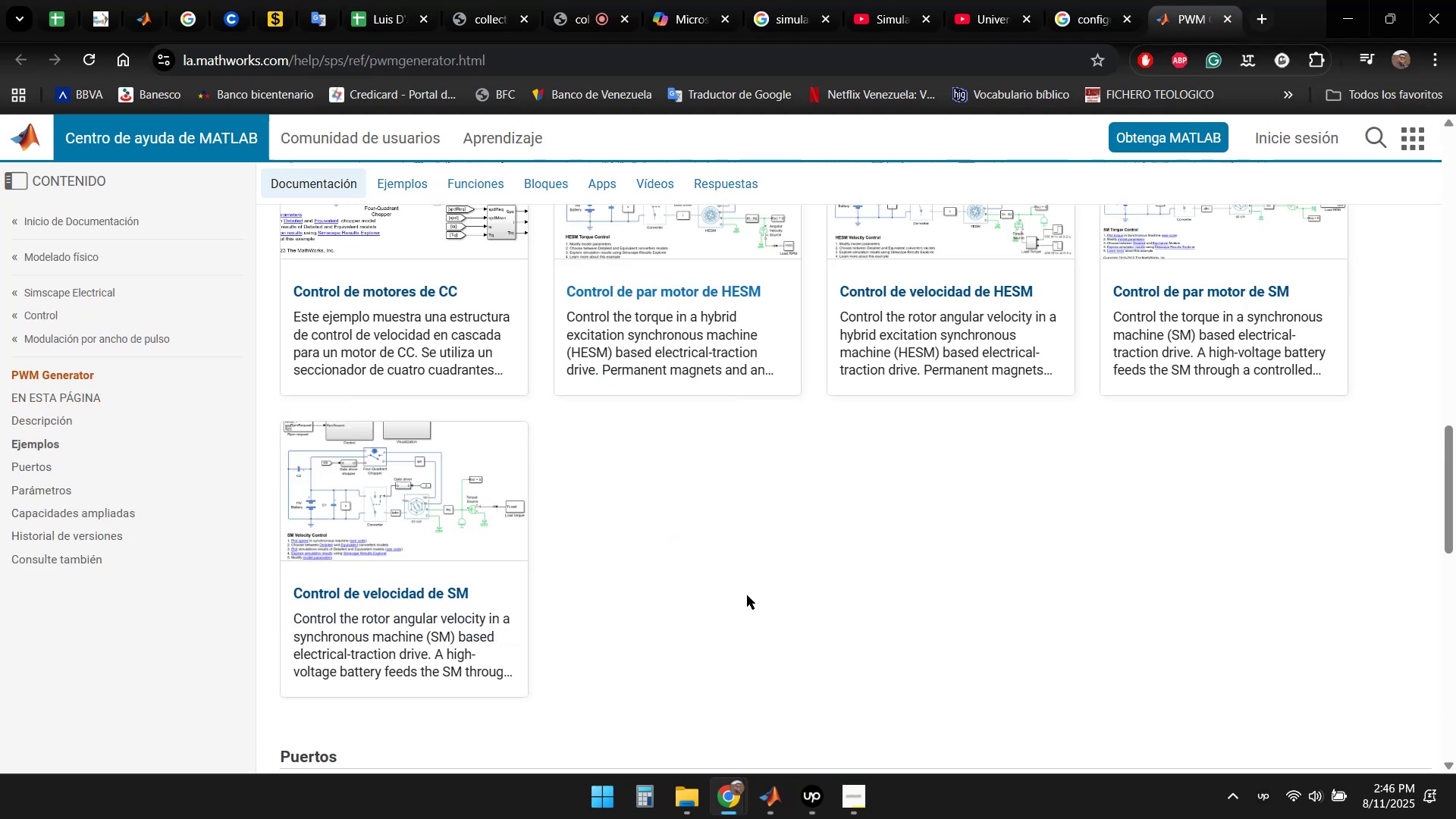 
scroll: coordinate [805, 568], scroll_direction: down, amount: 1.0
 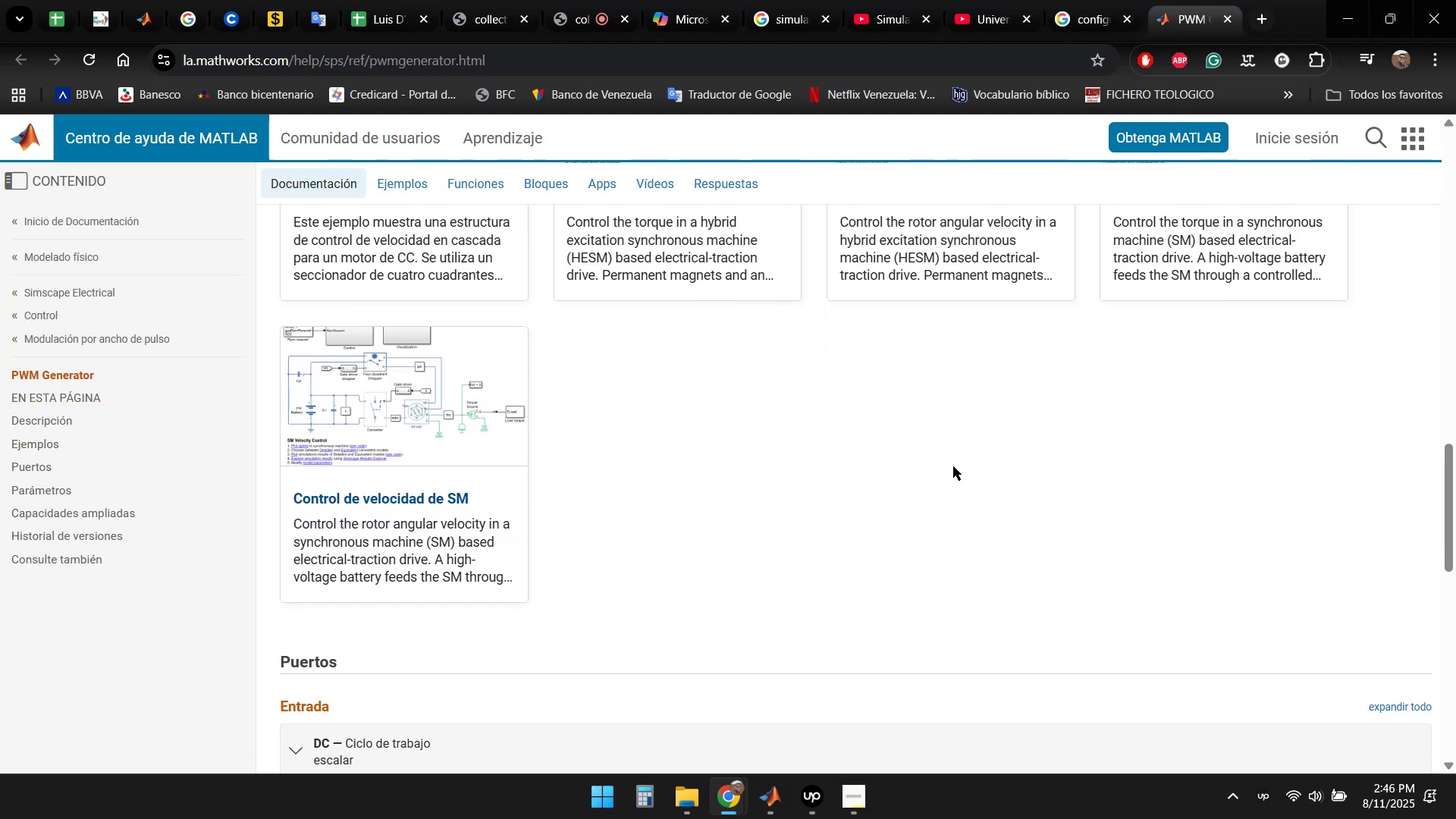 
scroll: coordinate [953, 463], scroll_direction: up, amount: 1.0
 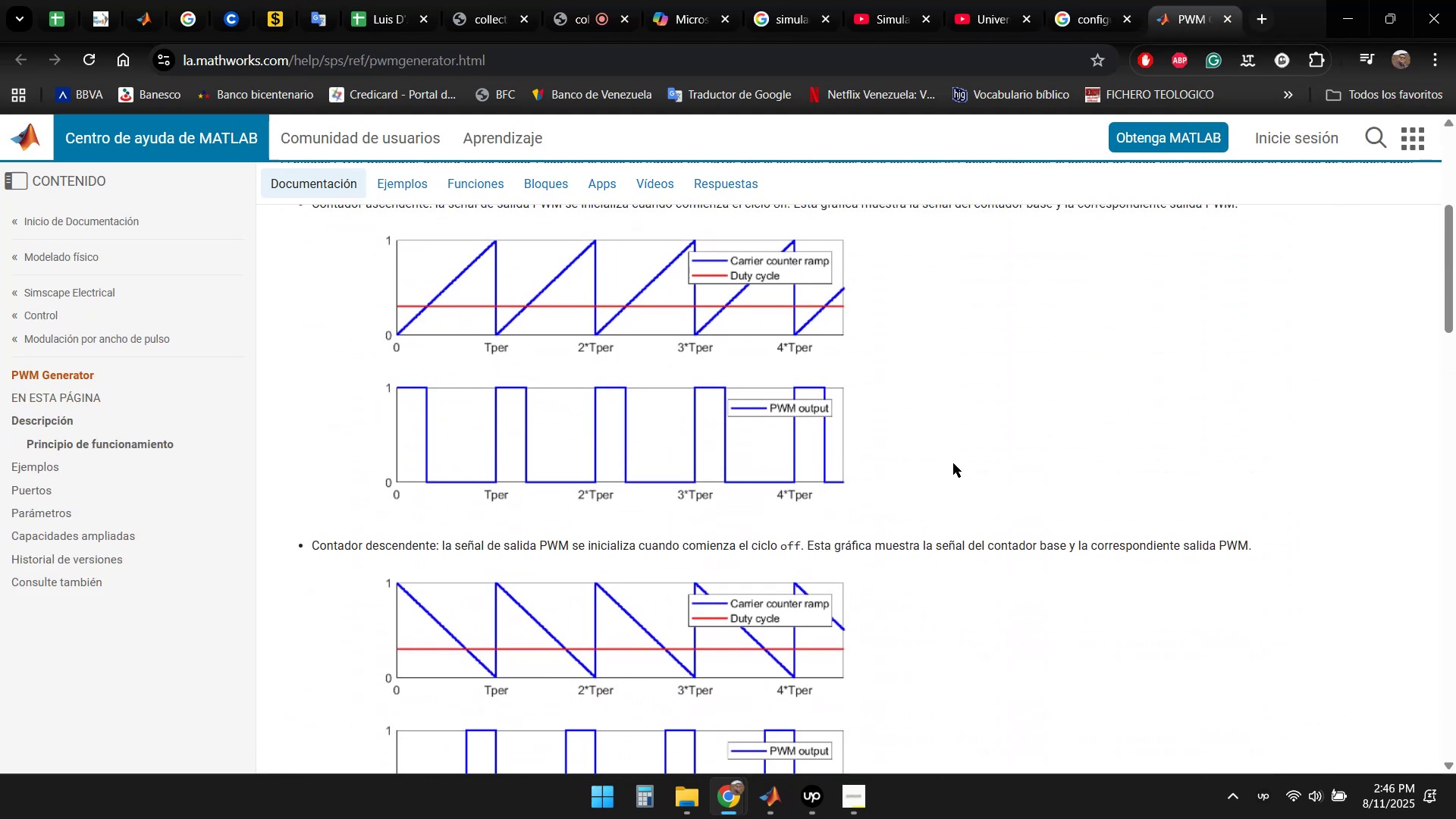 
scroll: coordinate [992, 460], scroll_direction: down, amount: 3.0
 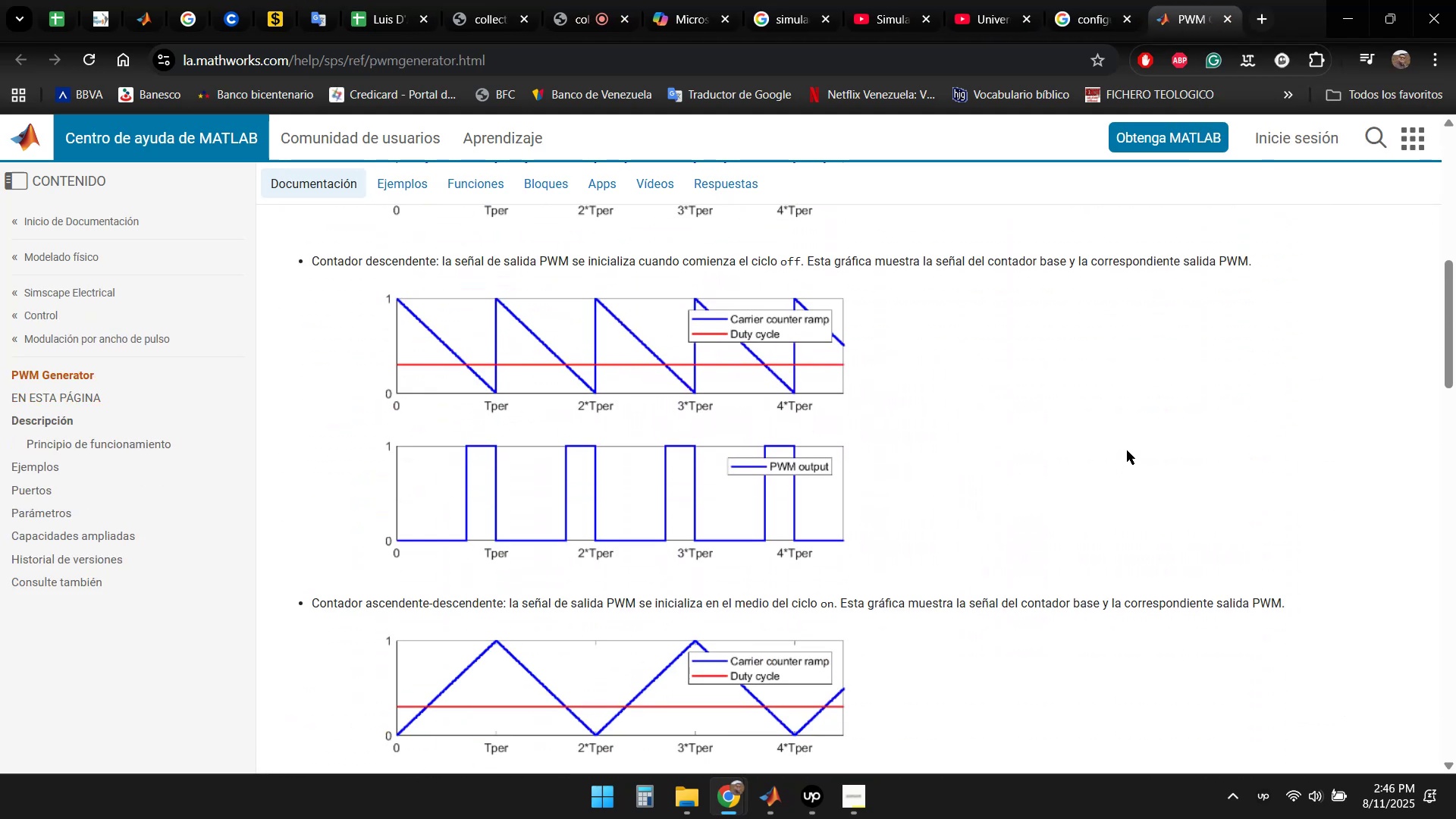 
scroll: coordinate [1134, 447], scroll_direction: up, amount: 4.0
 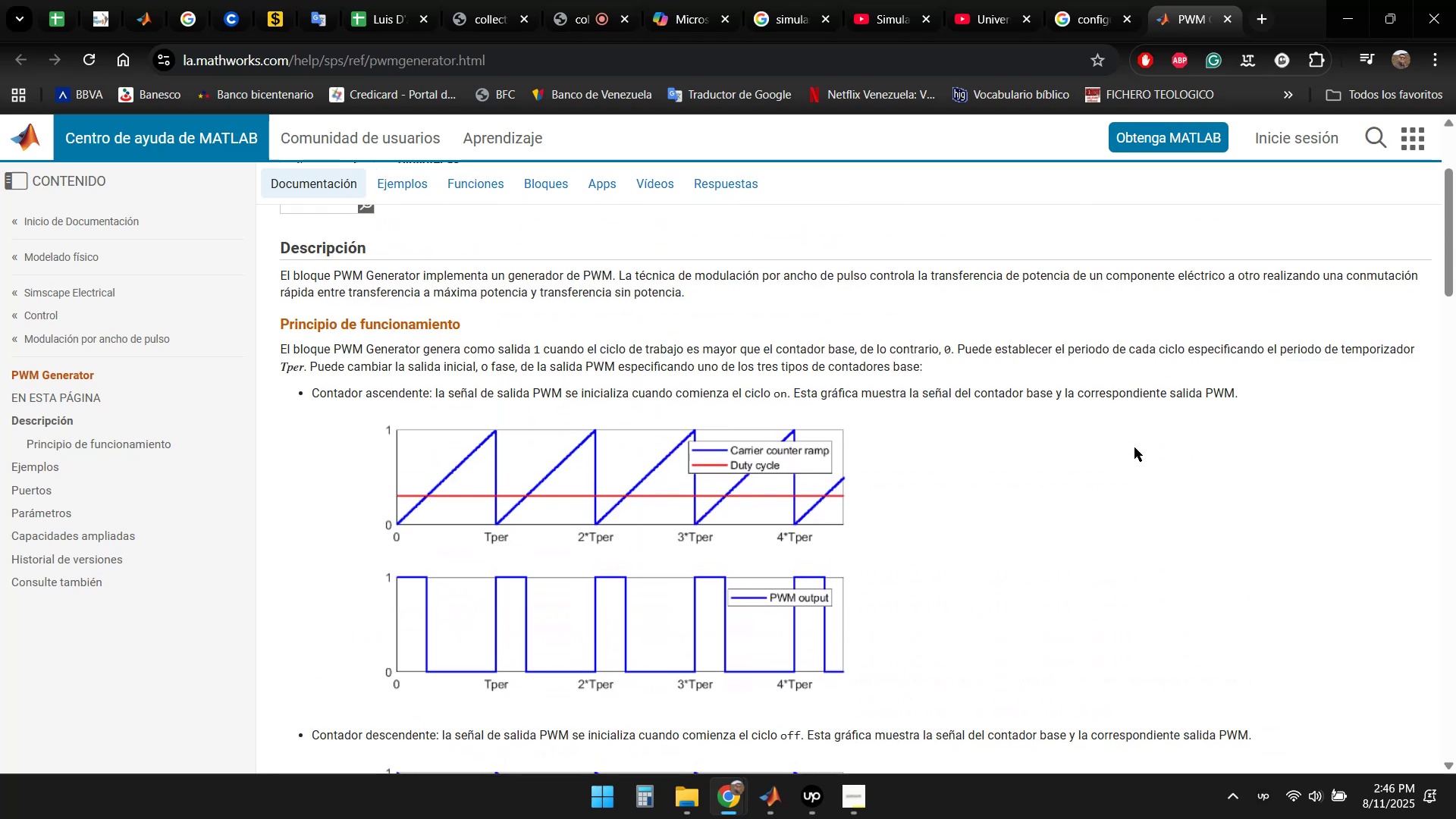 
scroll: coordinate [1031, 419], scroll_direction: down, amount: 11.0
 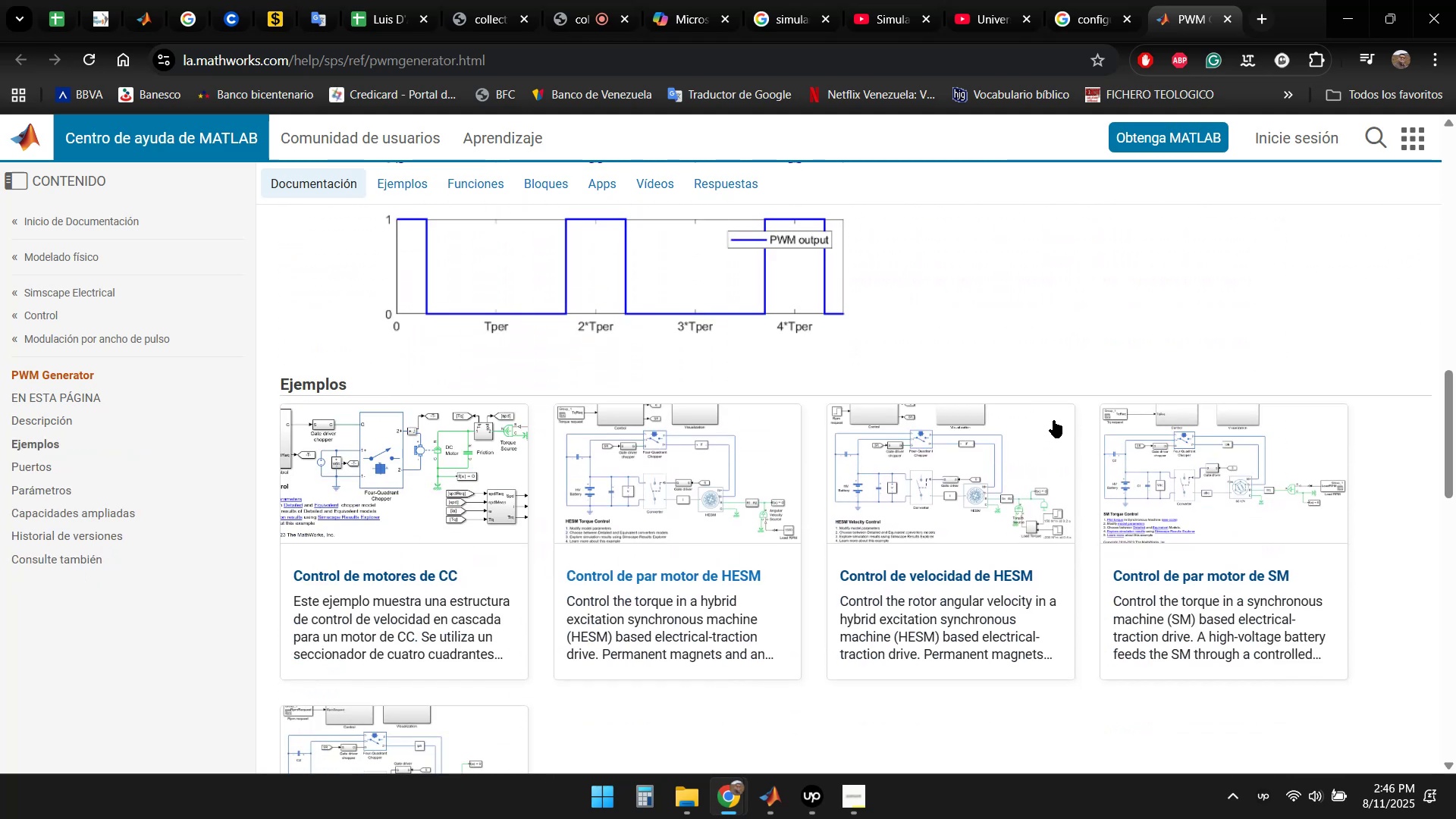 
scroll: coordinate [1051, 417], scroll_direction: up, amount: 12.0
 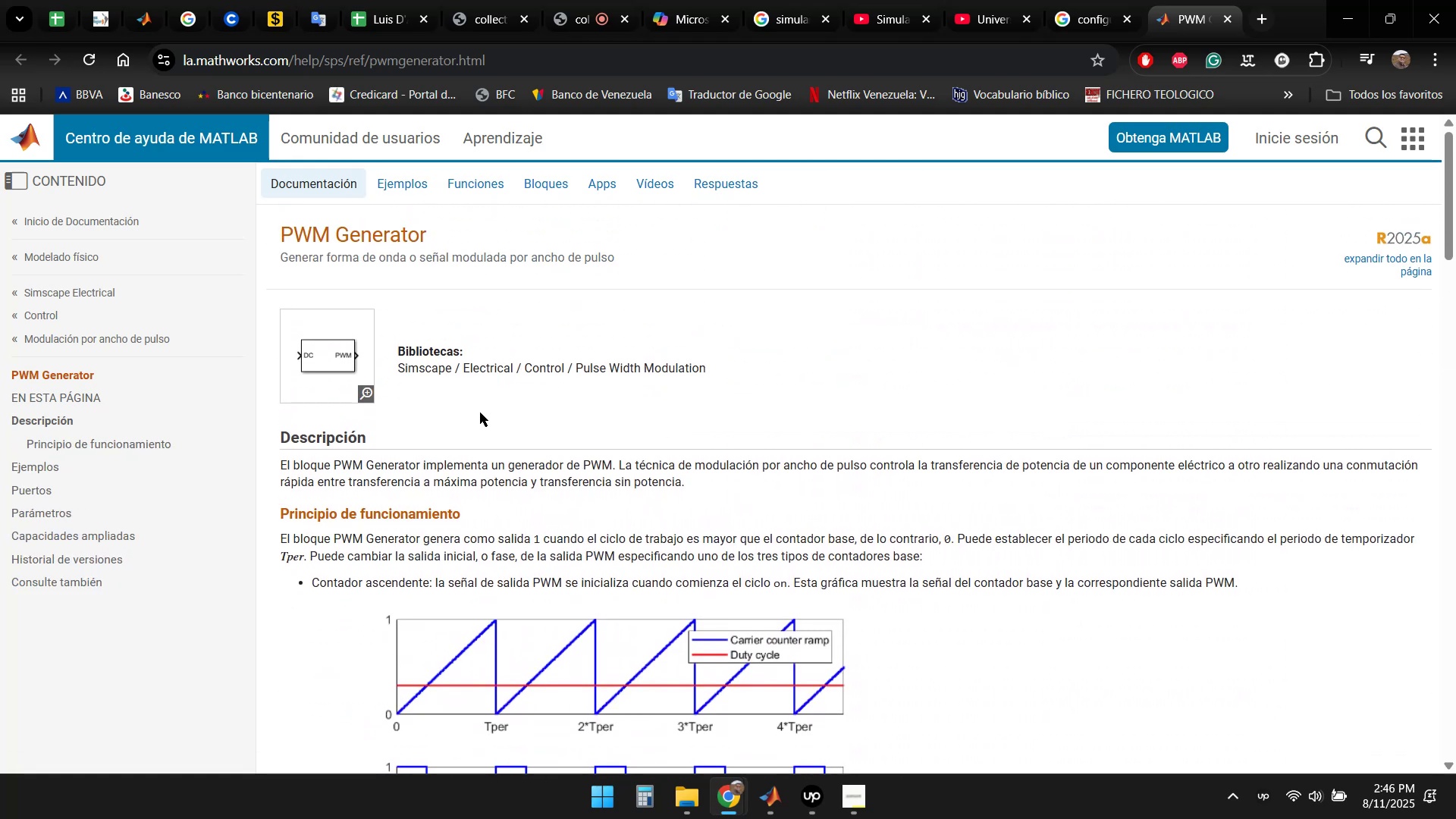 
scroll: coordinate [474, 413], scroll_direction: down, amount: 1.0
 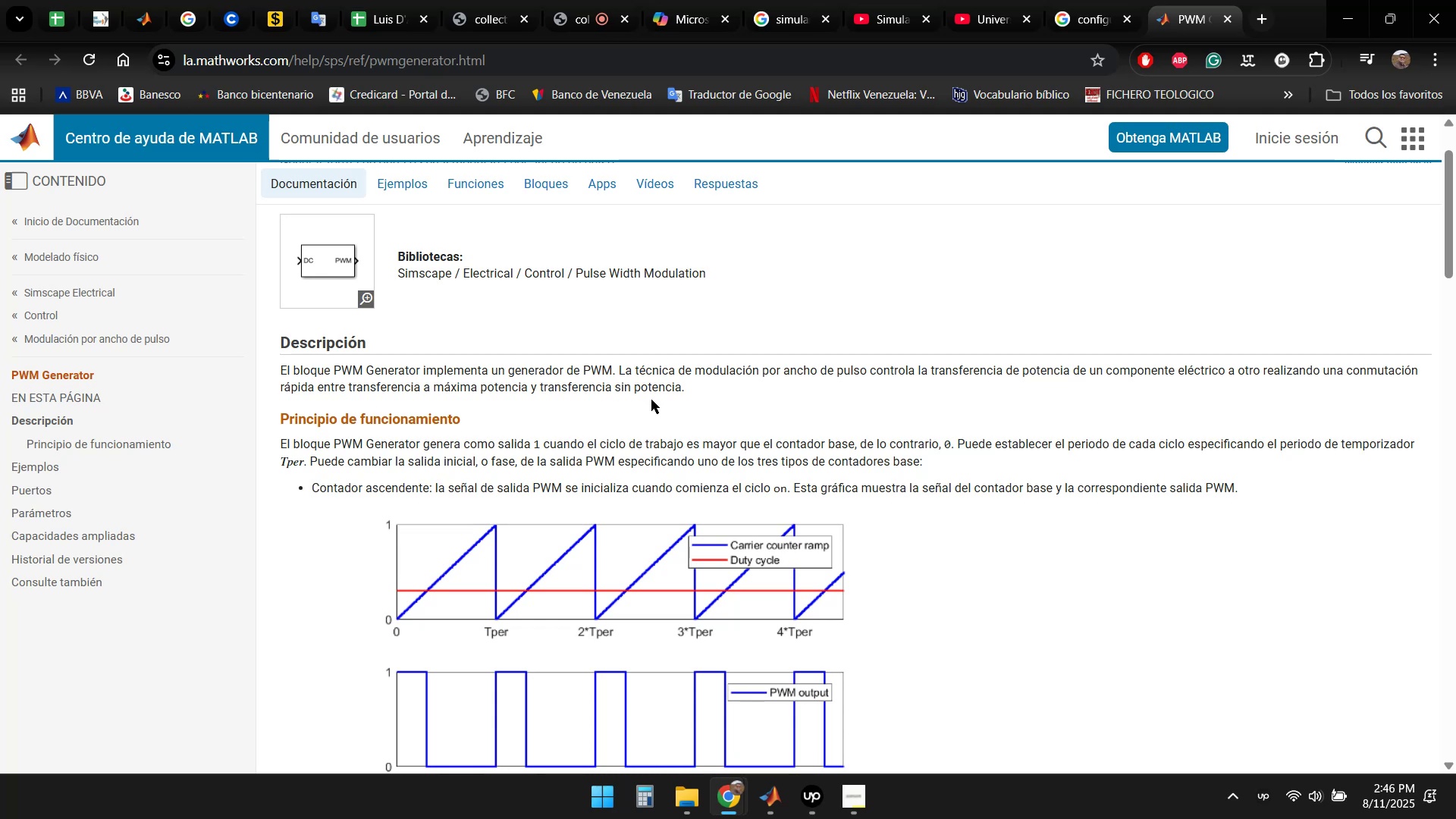 
wait(15.03)
 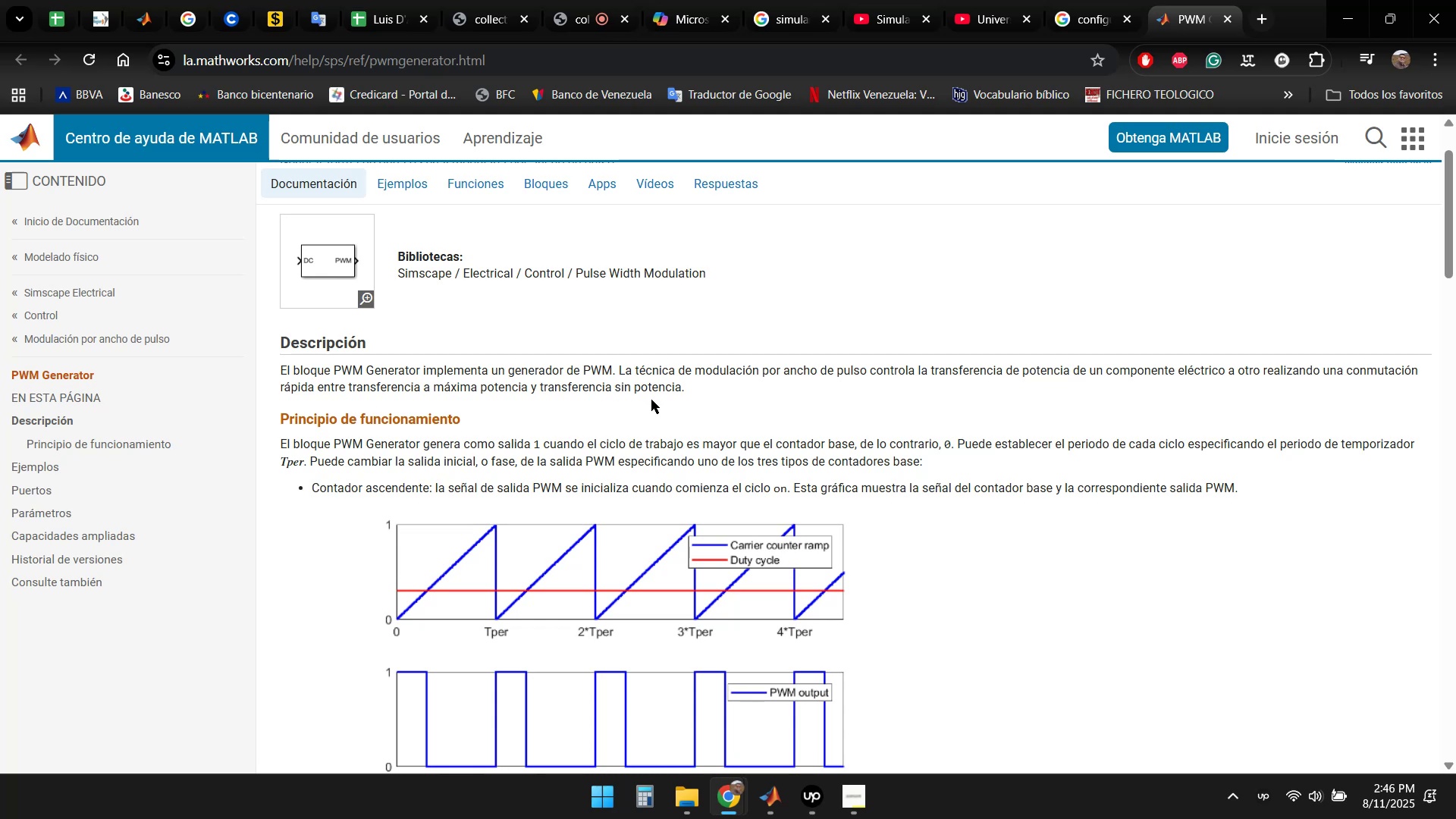 
scroll: coordinate [684, 410], scroll_direction: down, amount: 1.0
 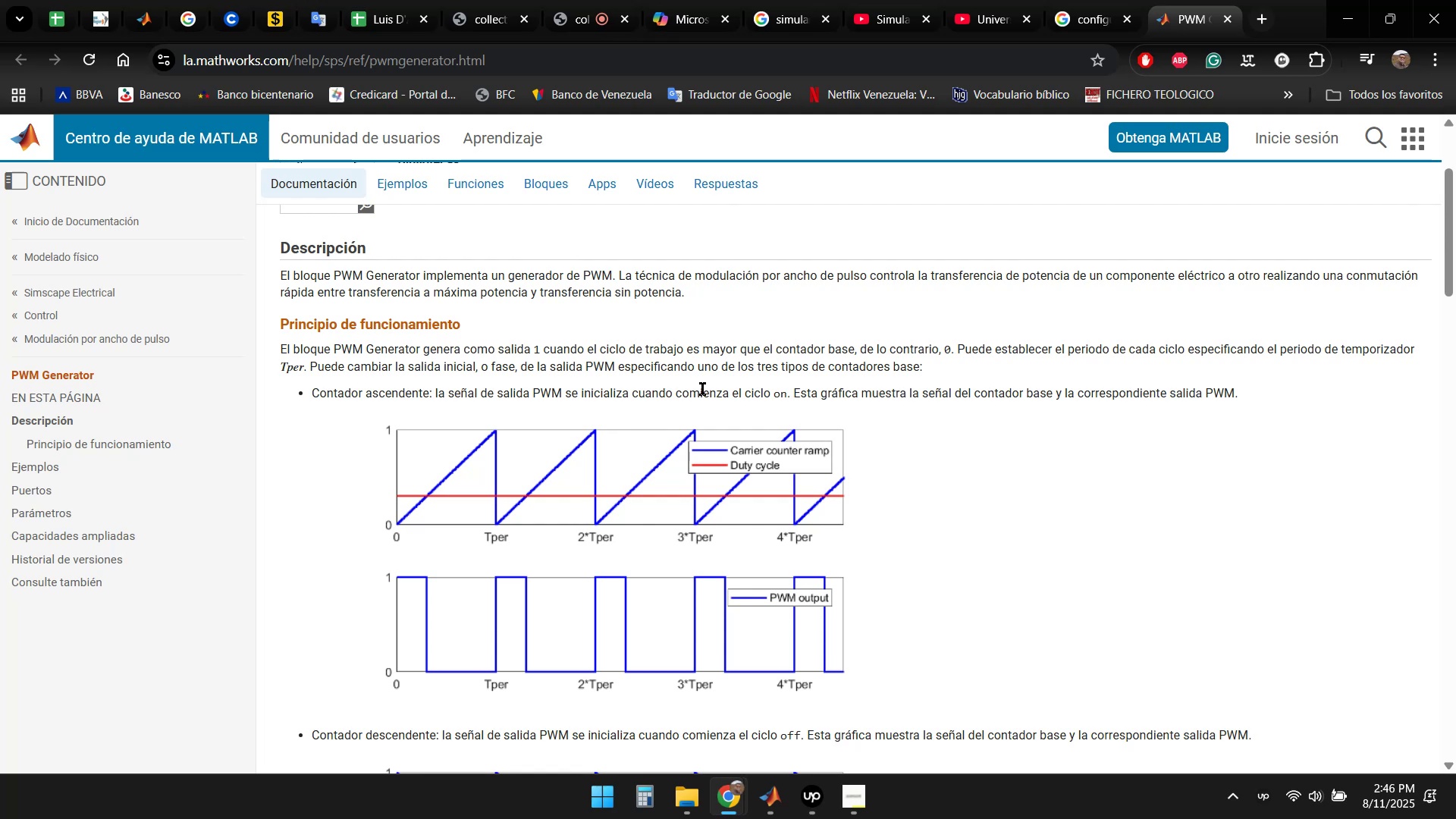 
wait(30.74)
 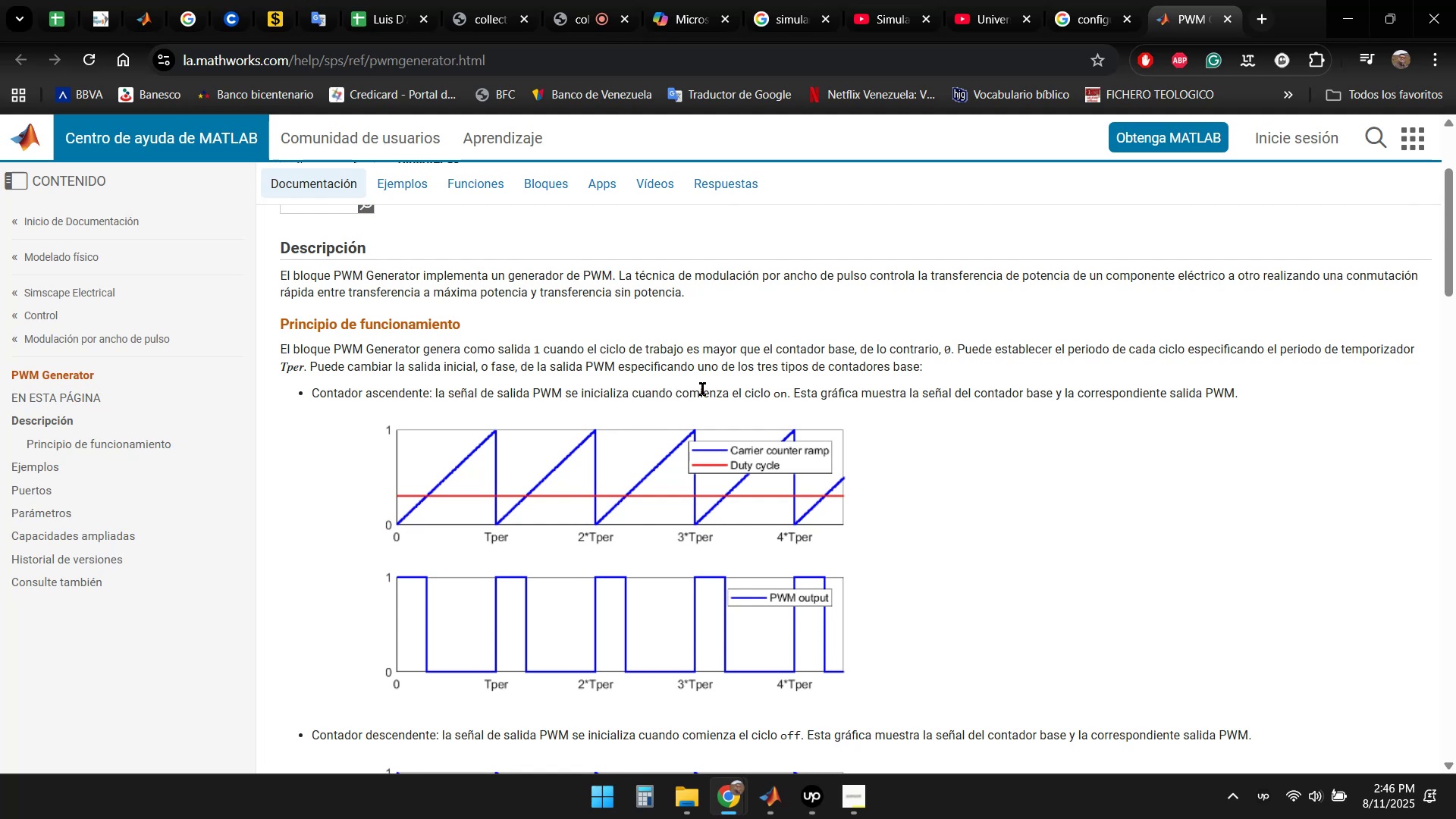 
scroll: coordinate [708, 392], scroll_direction: down, amount: 1.0
 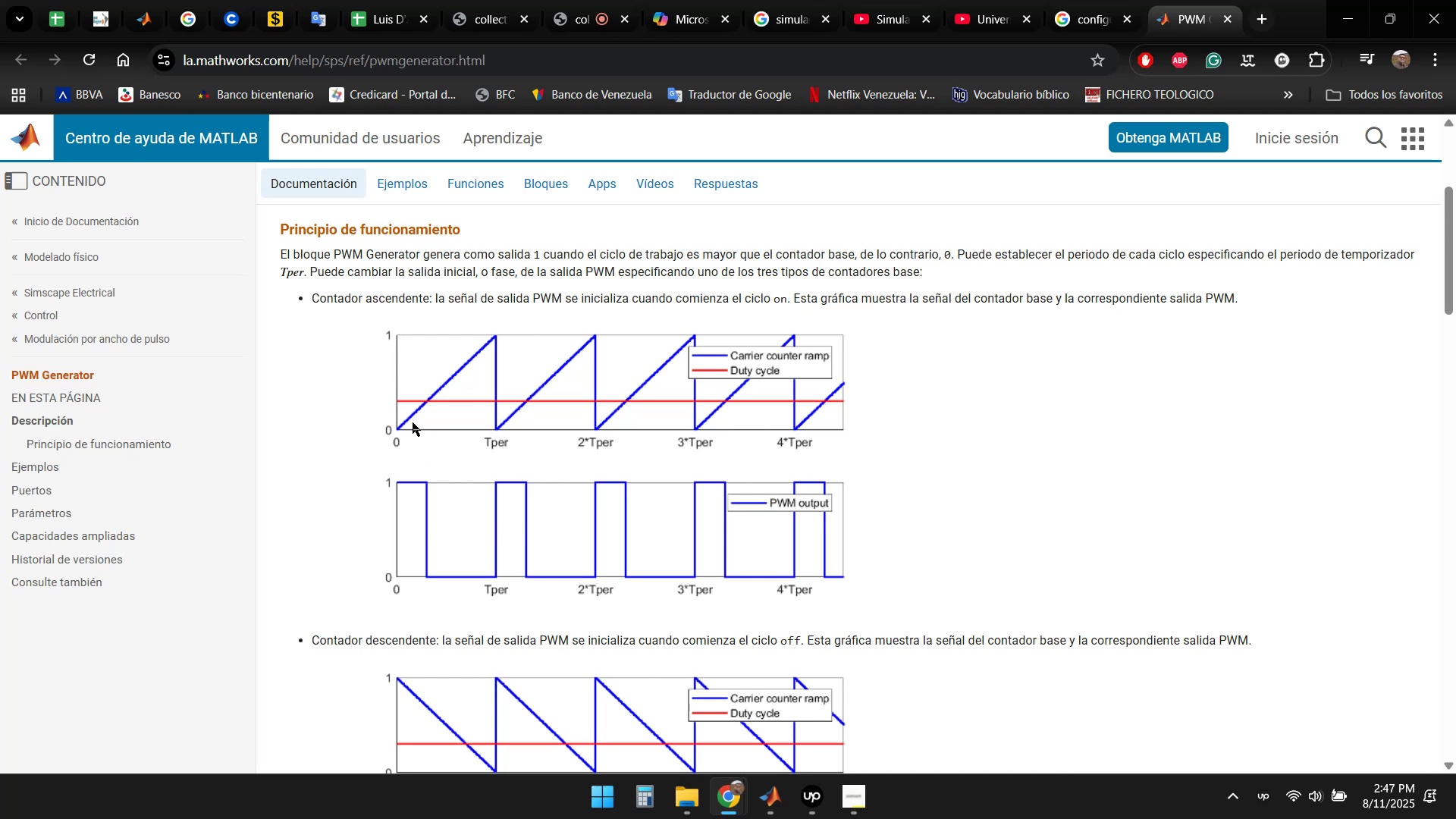 
wait(19.45)
 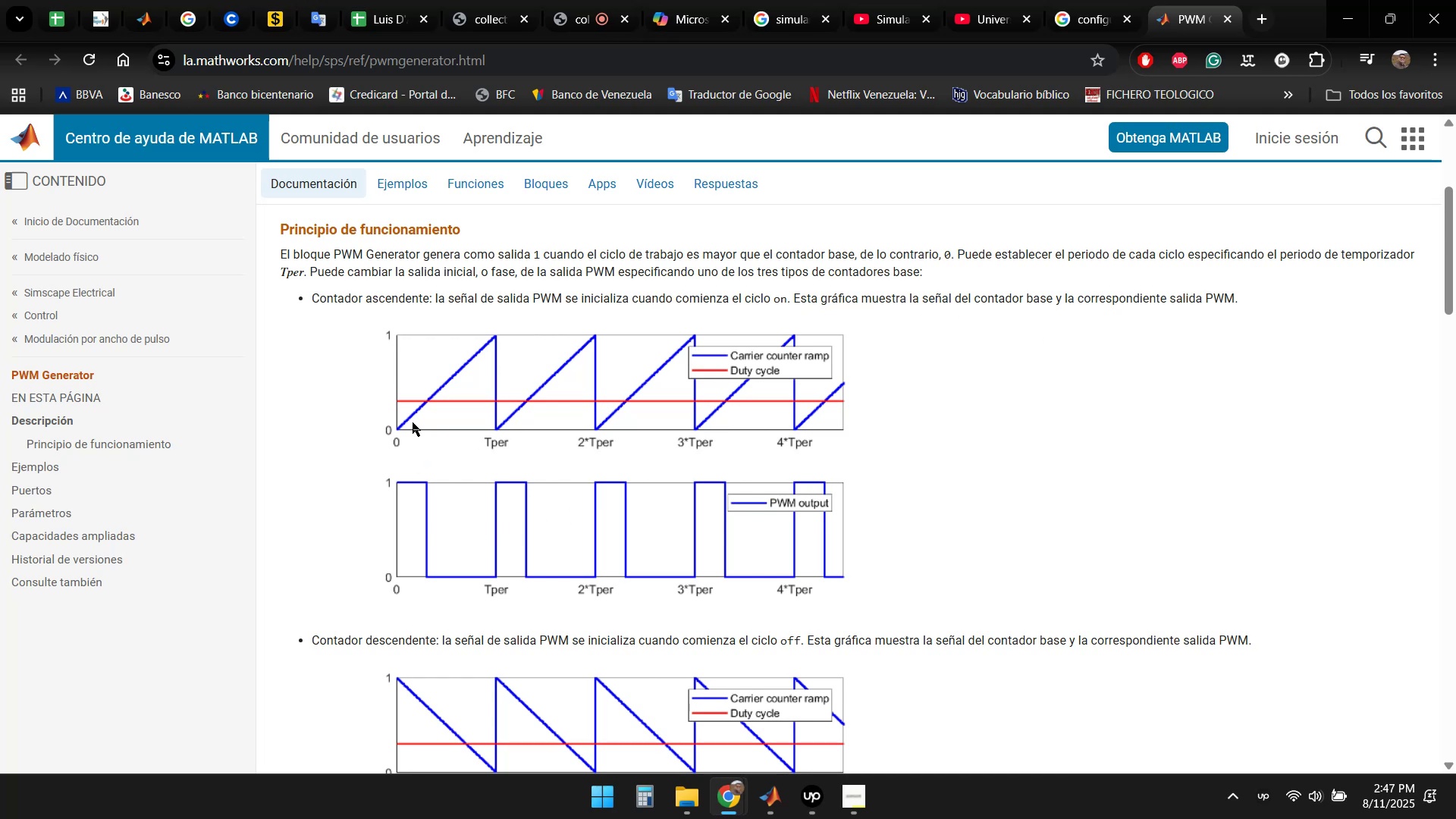 
scroll: coordinate [468, 385], scroll_direction: down, amount: 4.0
 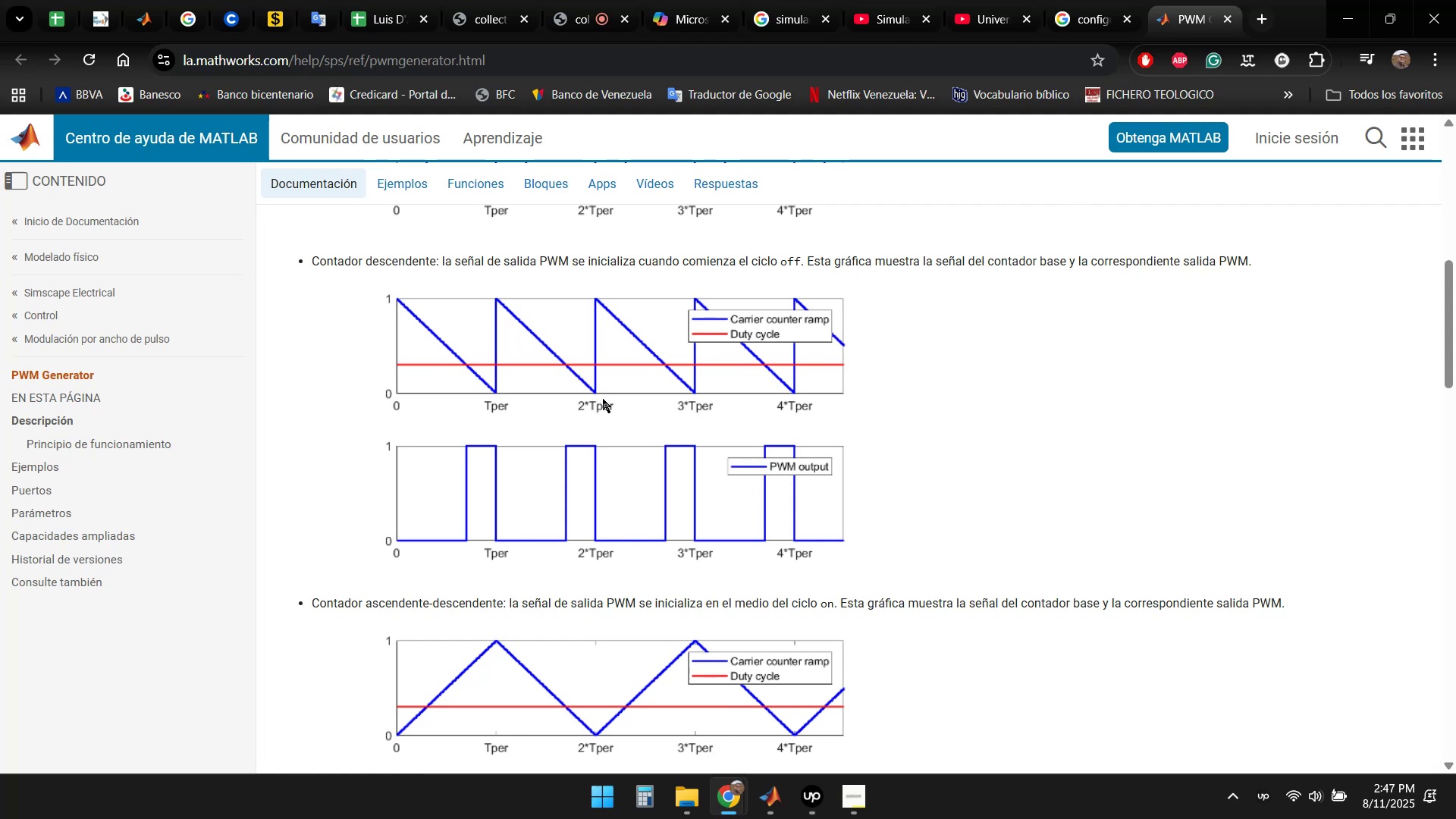 
wait(5.7)
 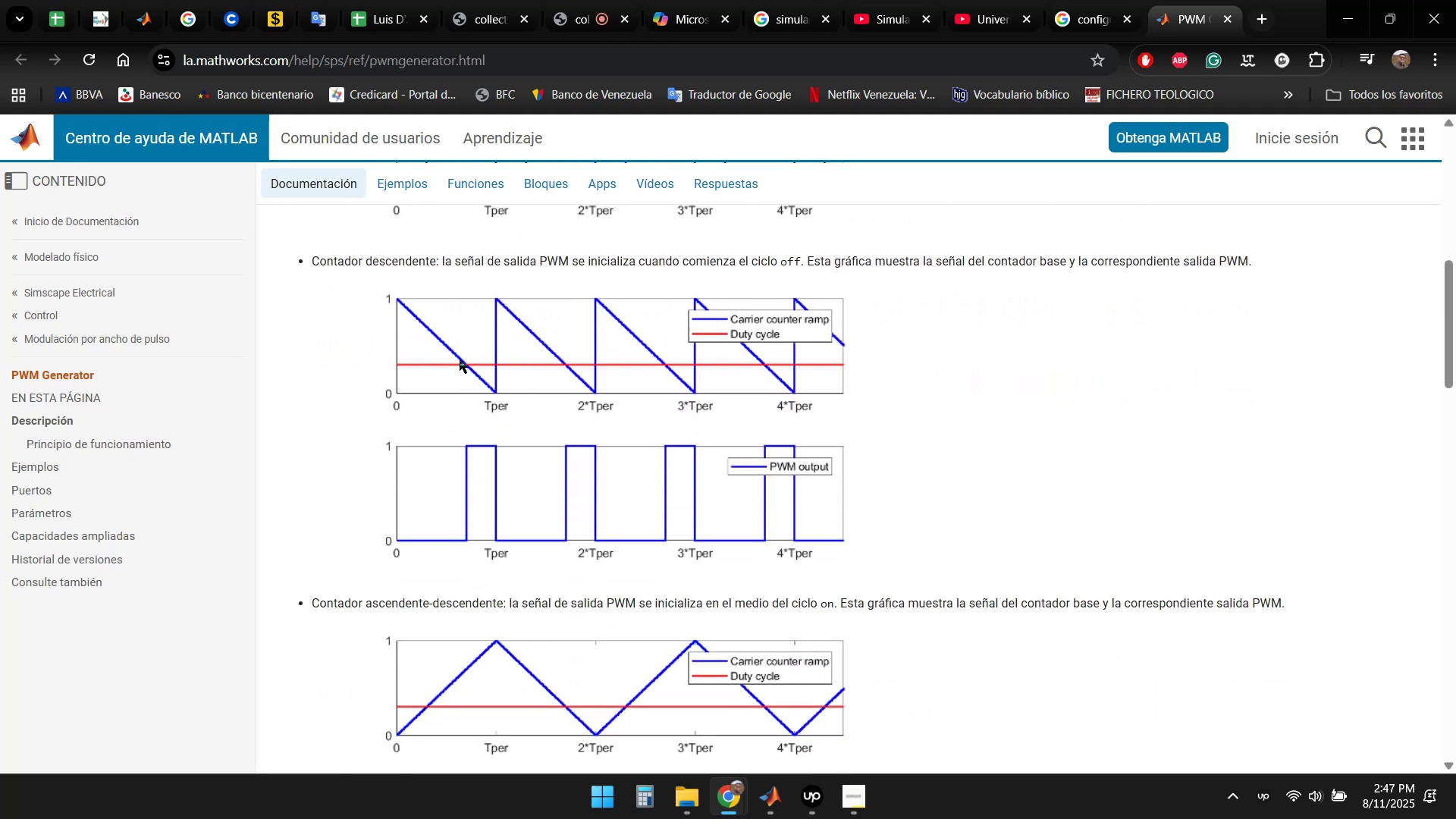 
scroll: coordinate [527, 400], scroll_direction: down, amount: 3.0
 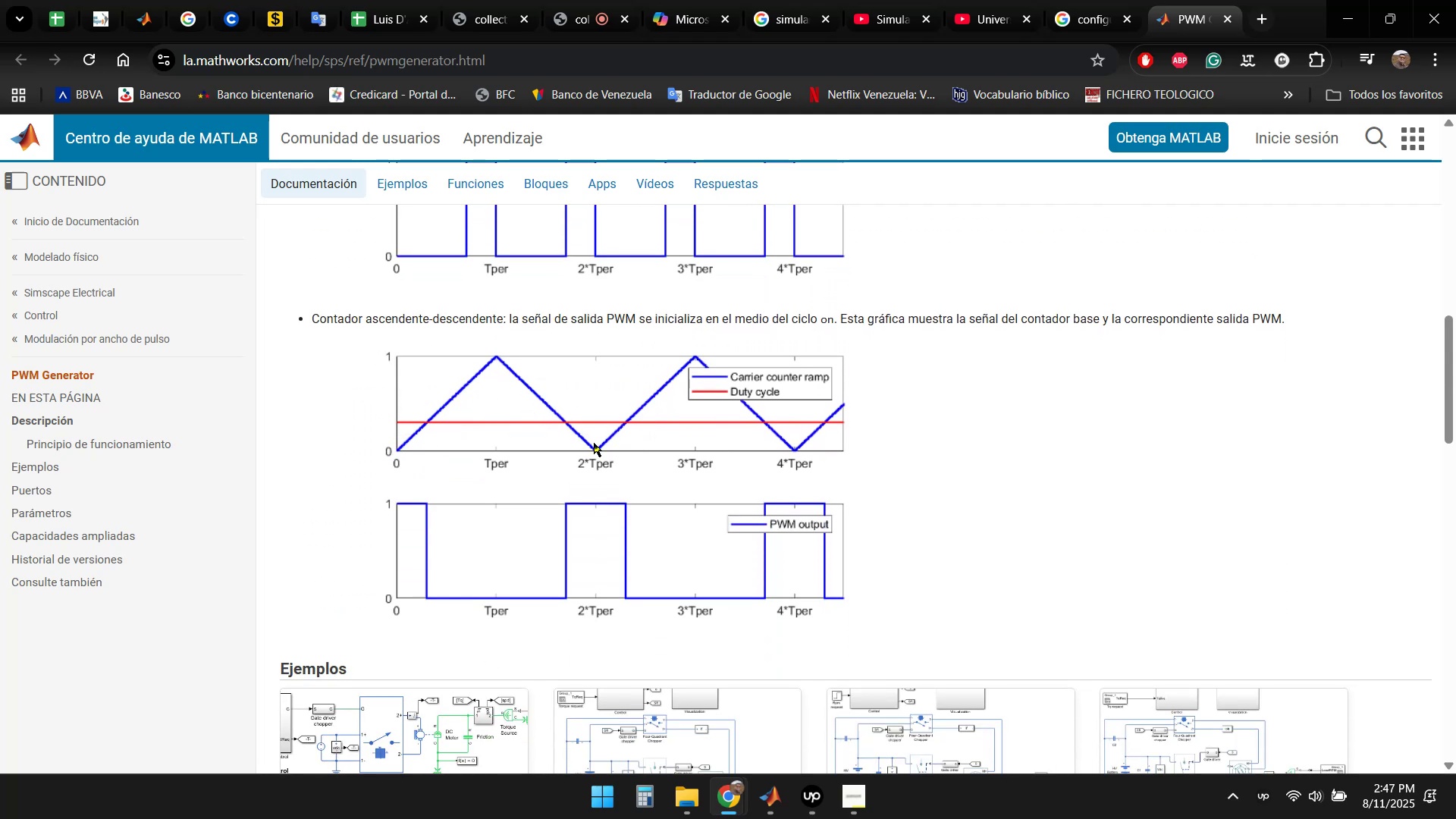 
wait(8.24)
 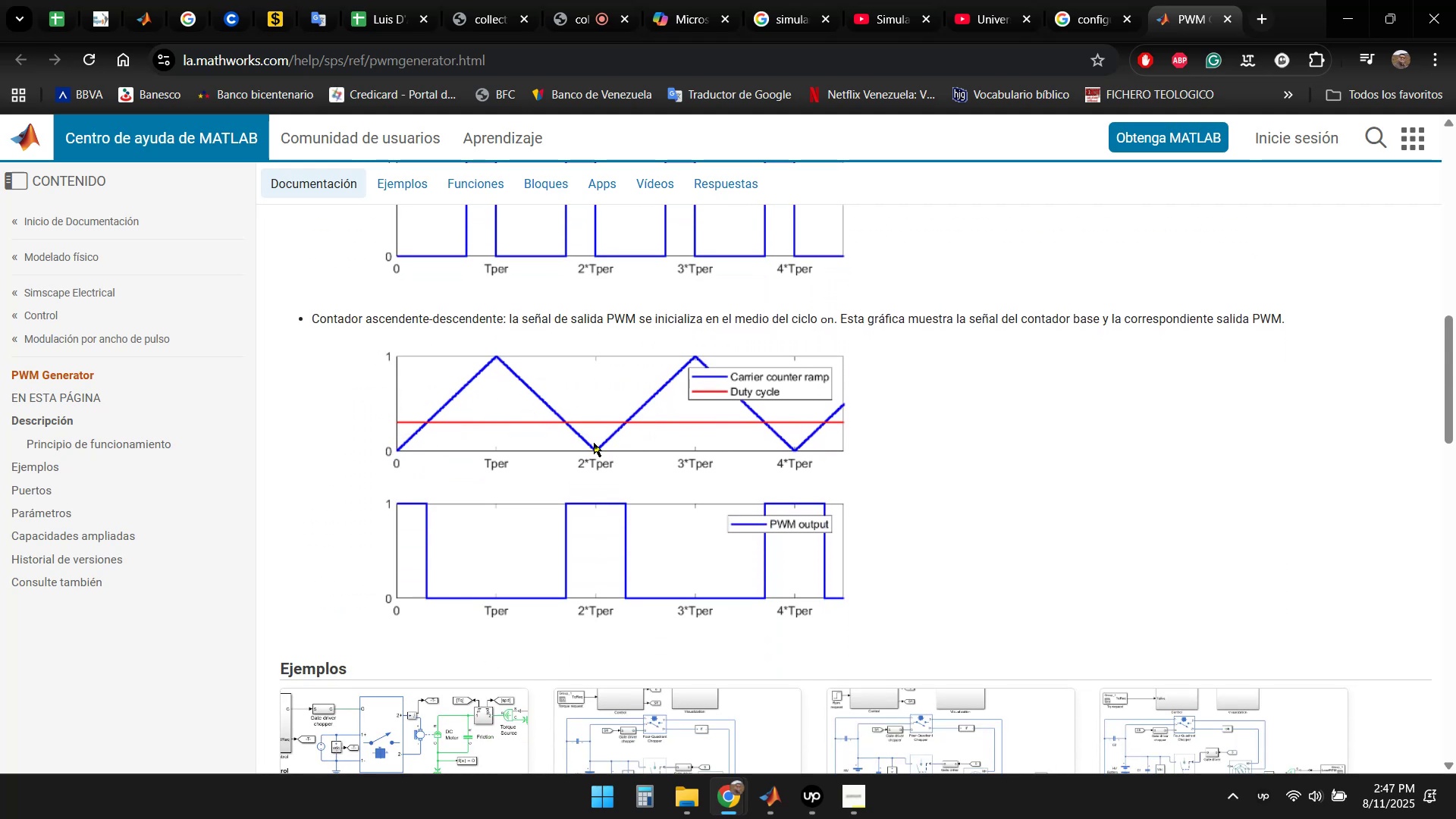 
scroll: coordinate [960, 358], scroll_direction: up, amount: 1.0
 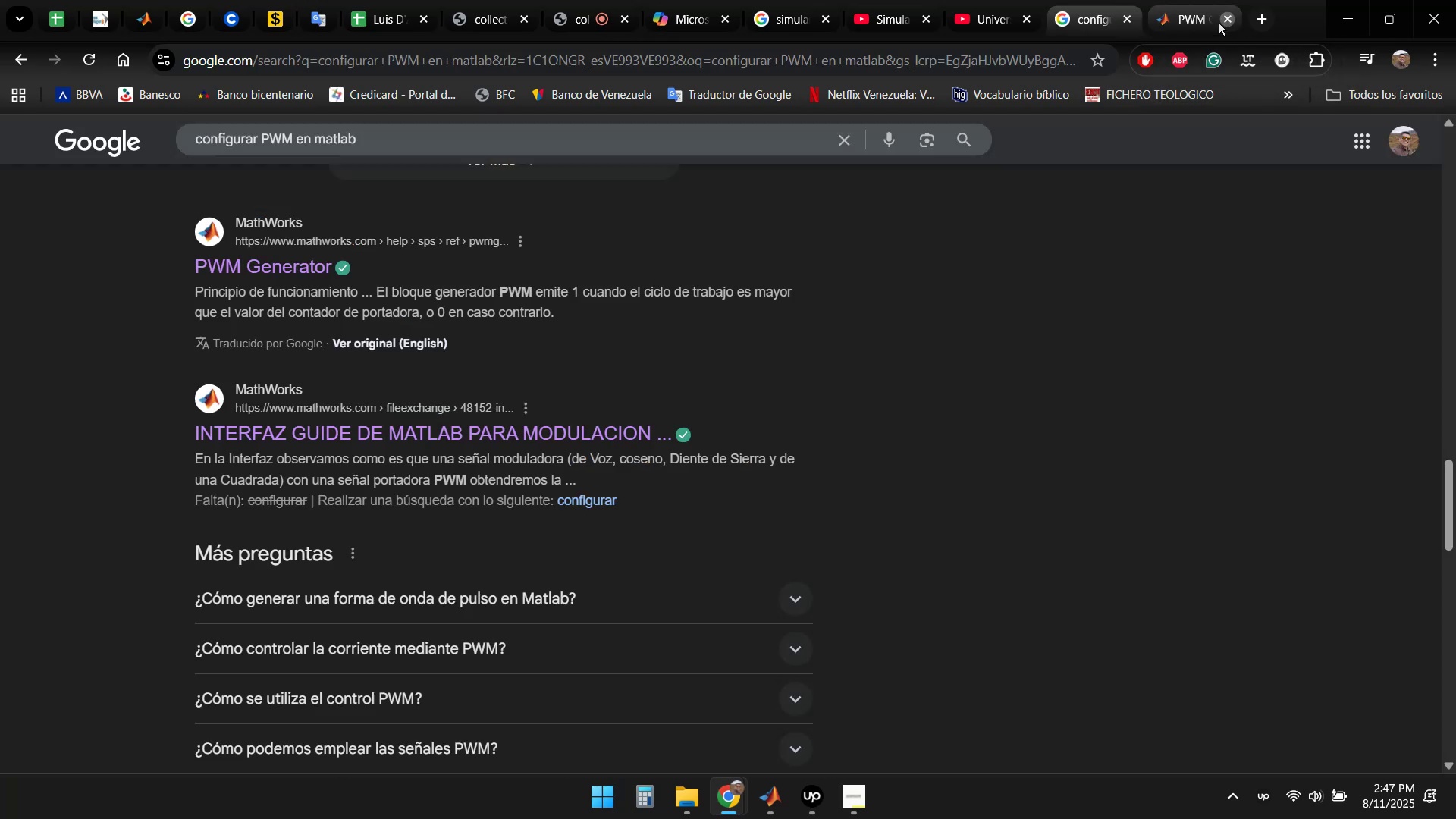 
scroll: coordinate [119, 463], scroll_direction: down, amount: 6.0
 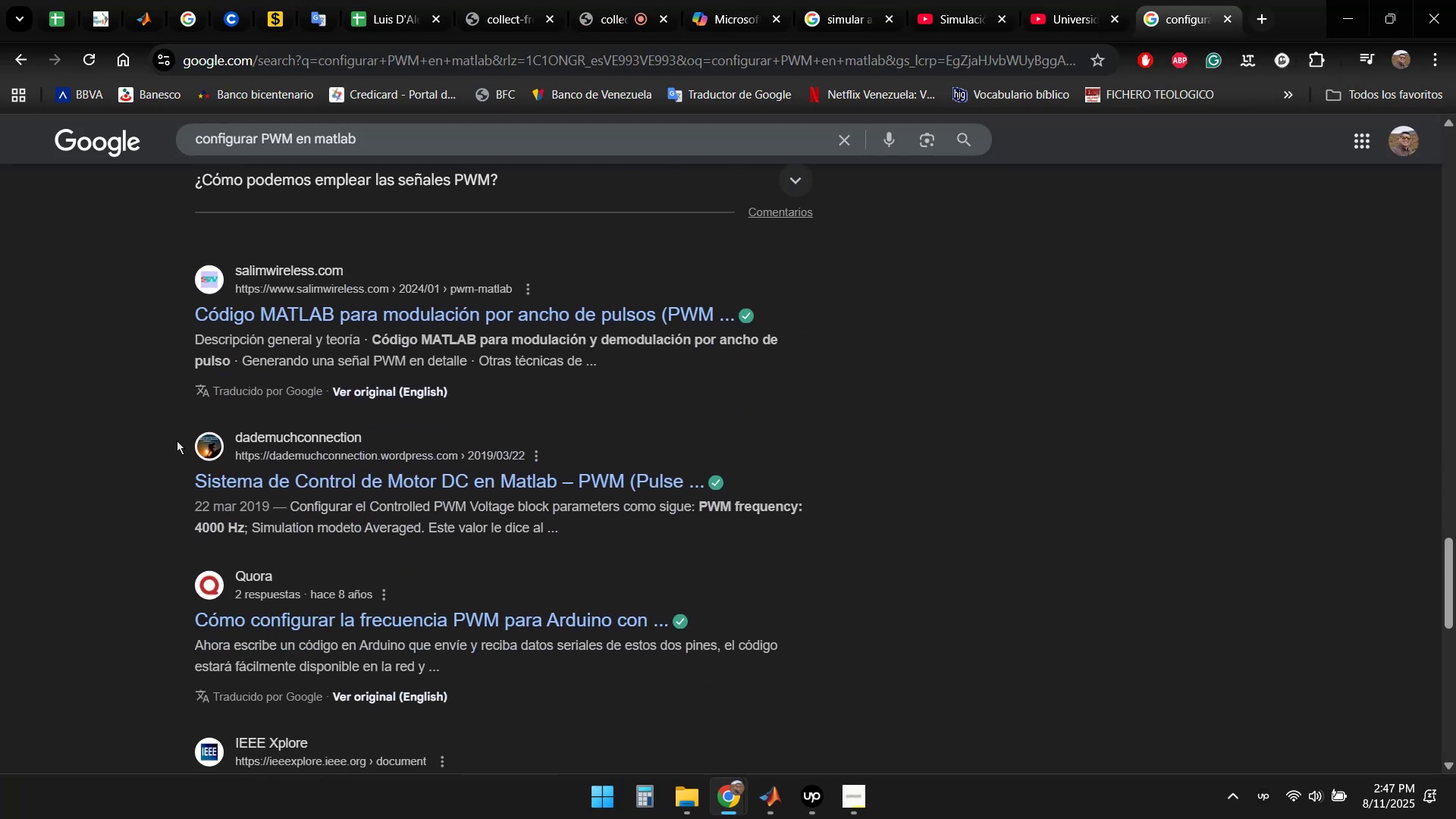 
hold_key(key=ControlLeft, duration=0.69)
left_click([541, 312])
 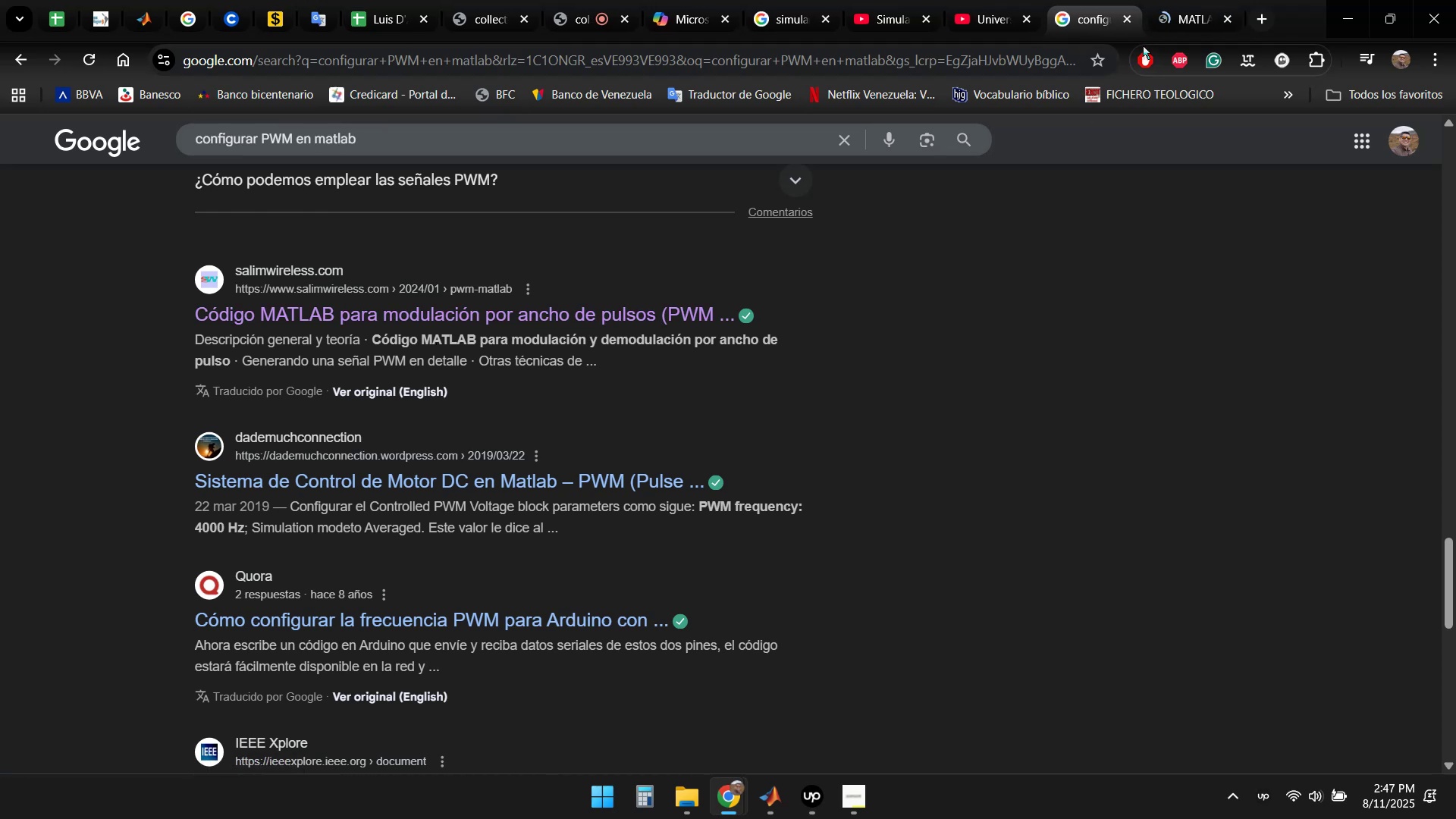 
left_click([1172, 10])
 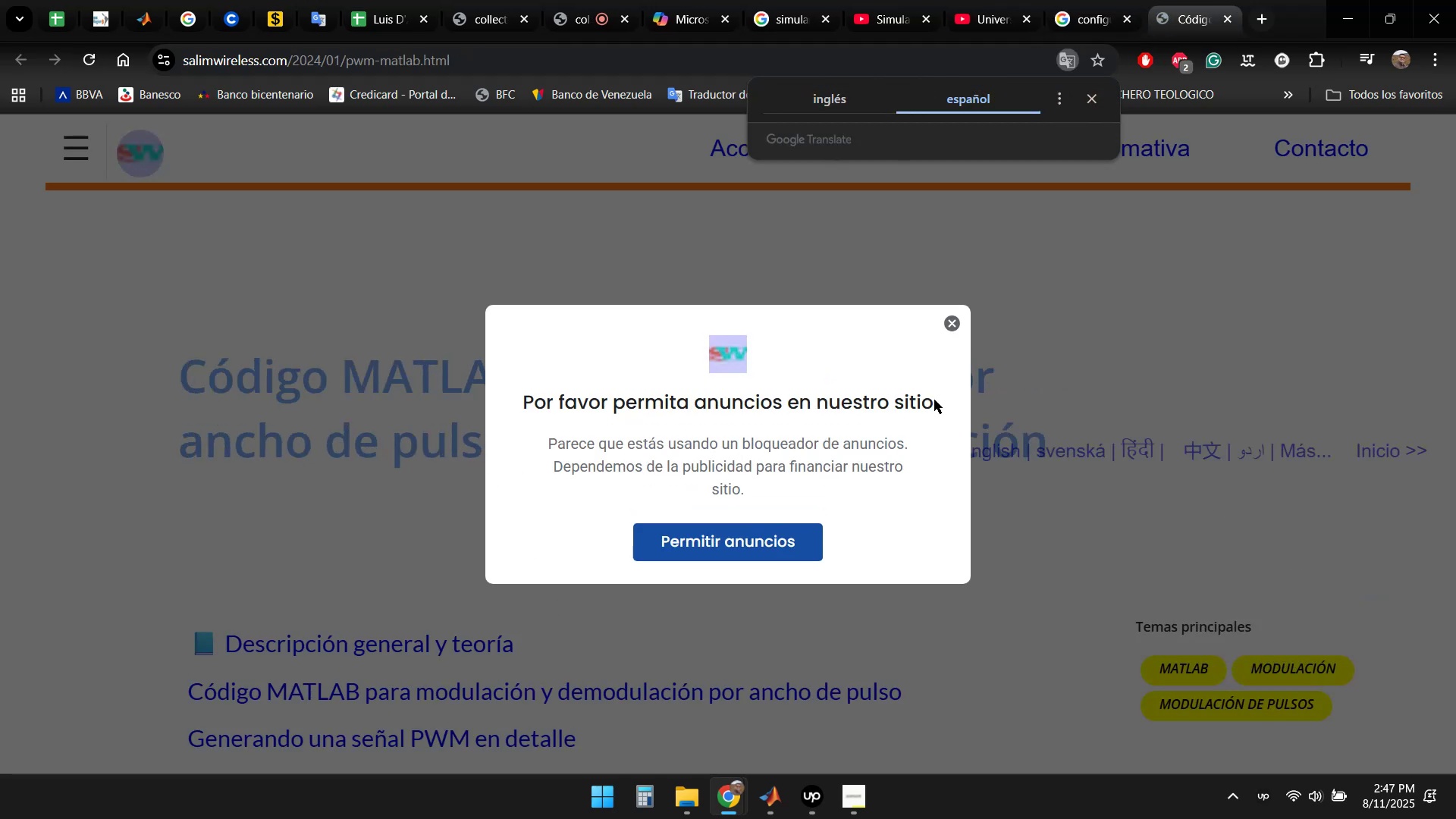 
left_click([953, 324])
 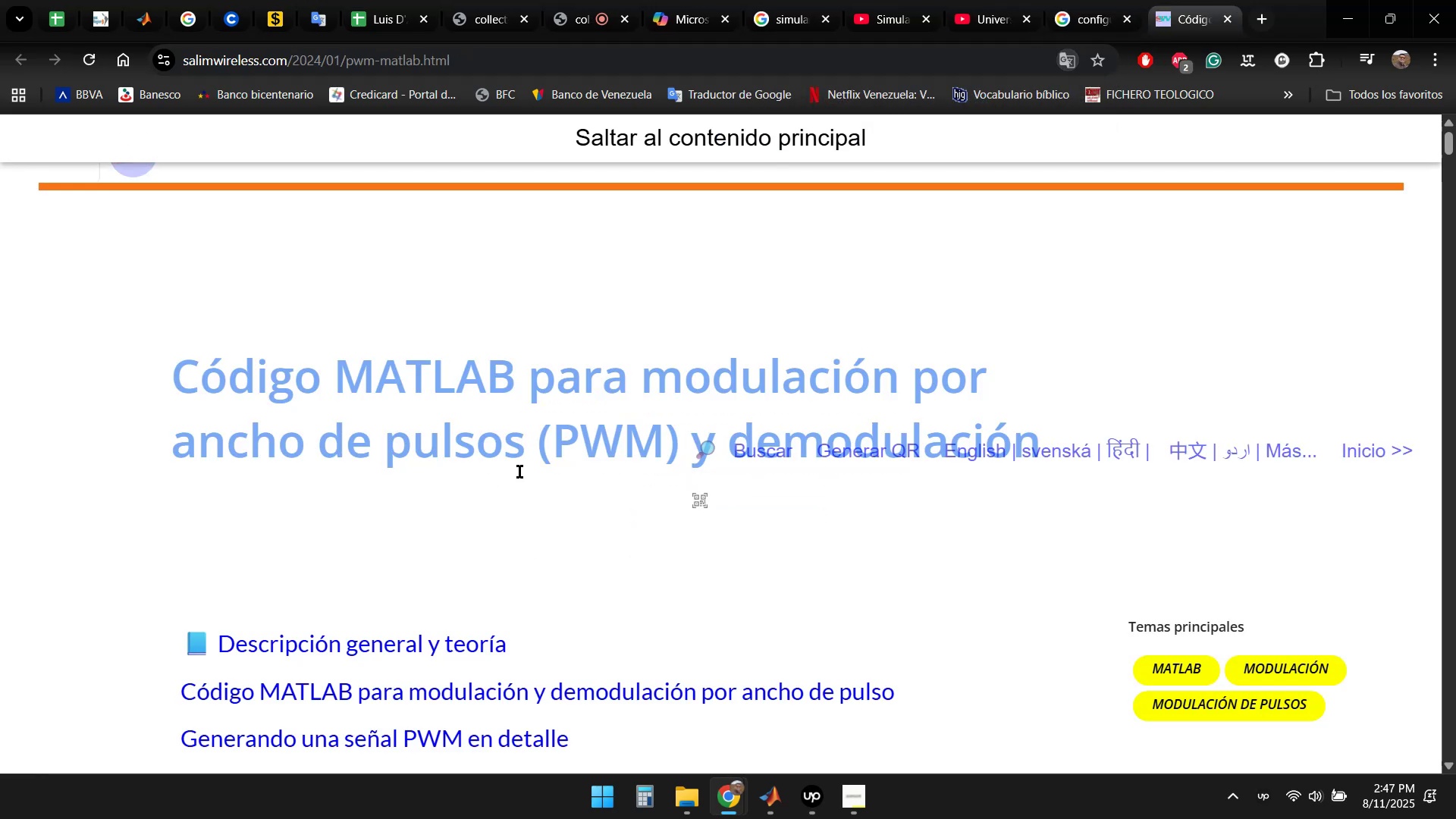 
scroll: coordinate [103, 401], scroll_direction: down, amount: 11.0
 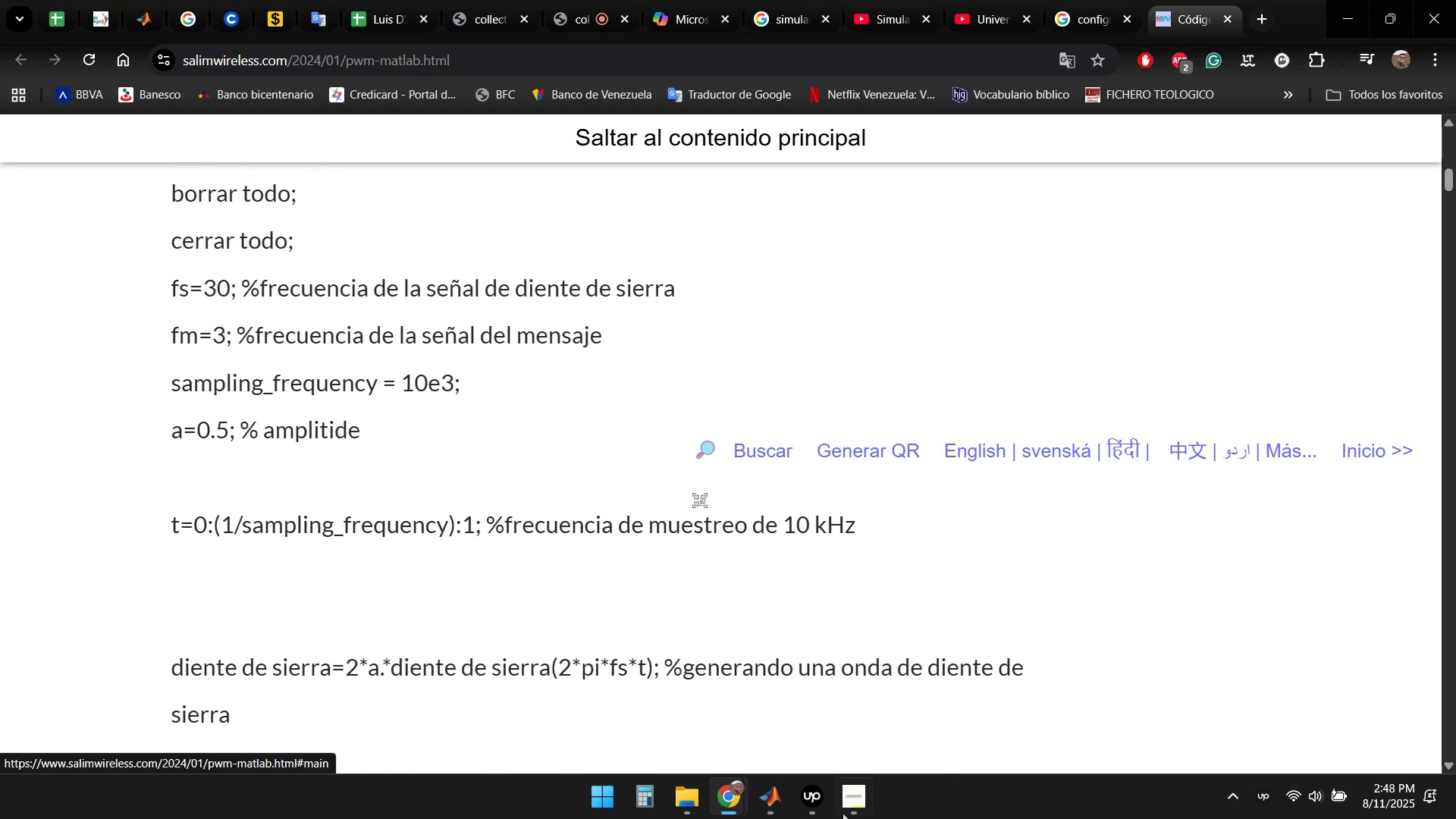 
left_click([765, 803])
 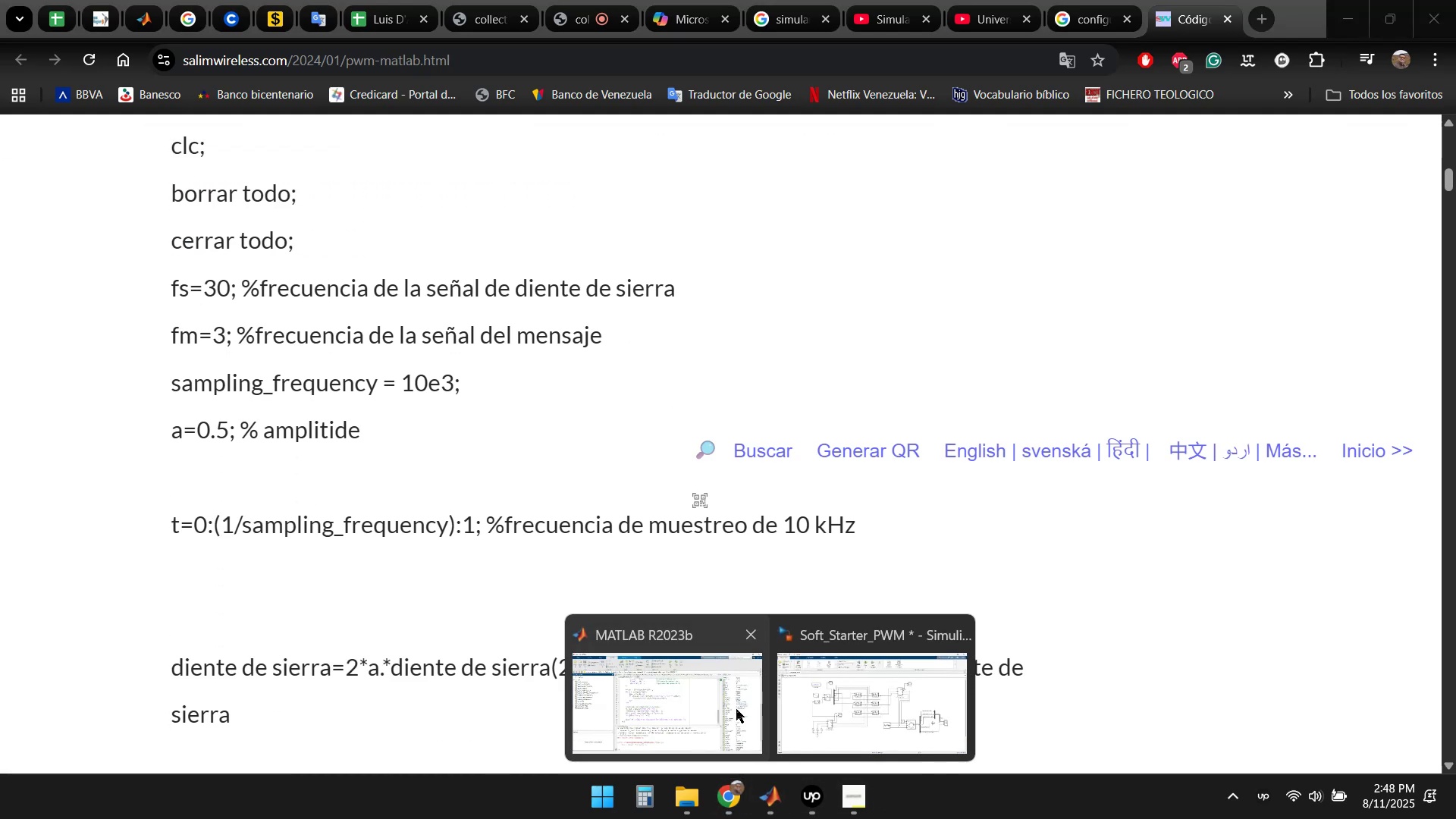 
left_click([714, 702])
 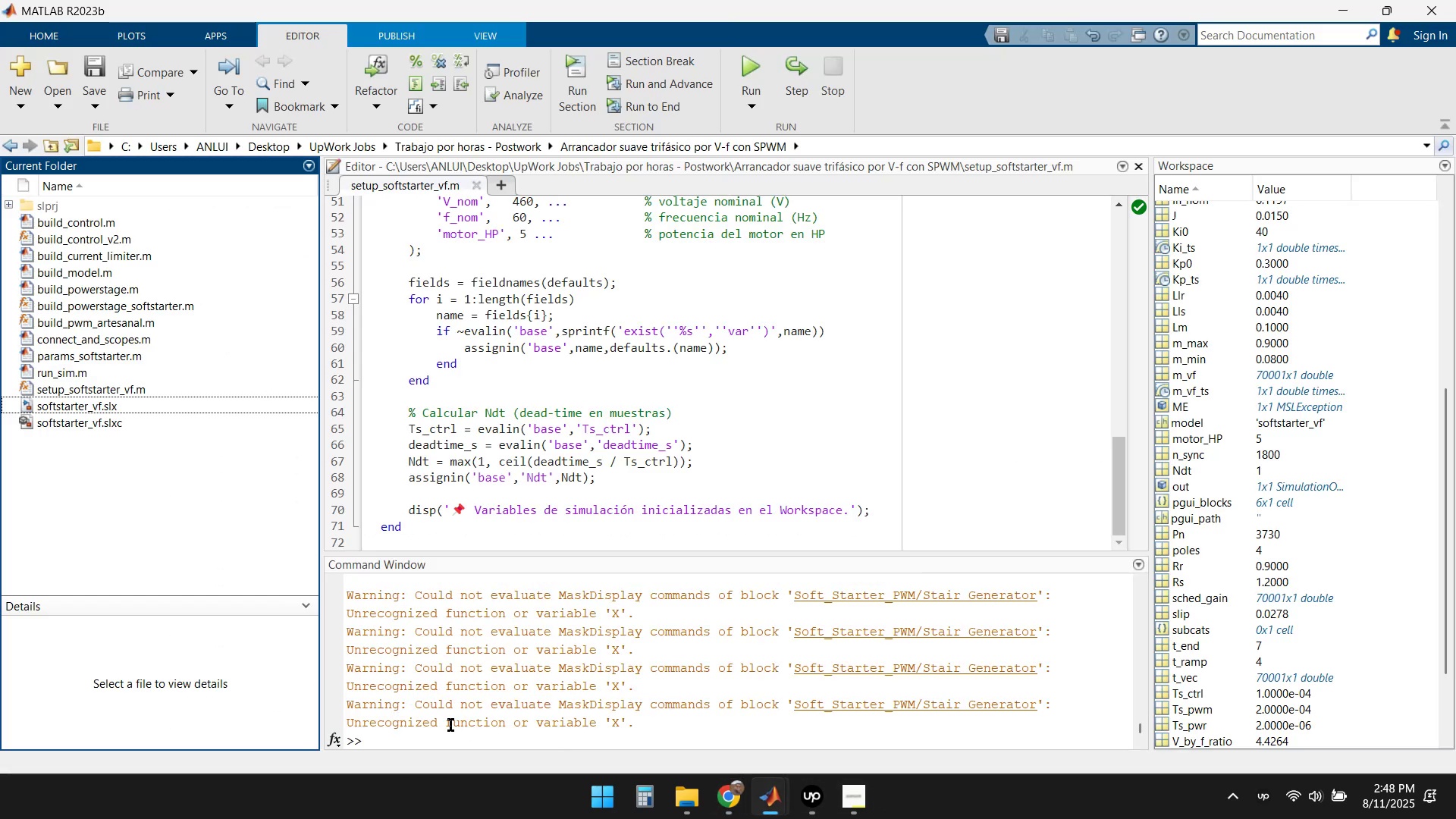 
scroll: coordinate [478, 716], scroll_direction: down, amount: 1.0
 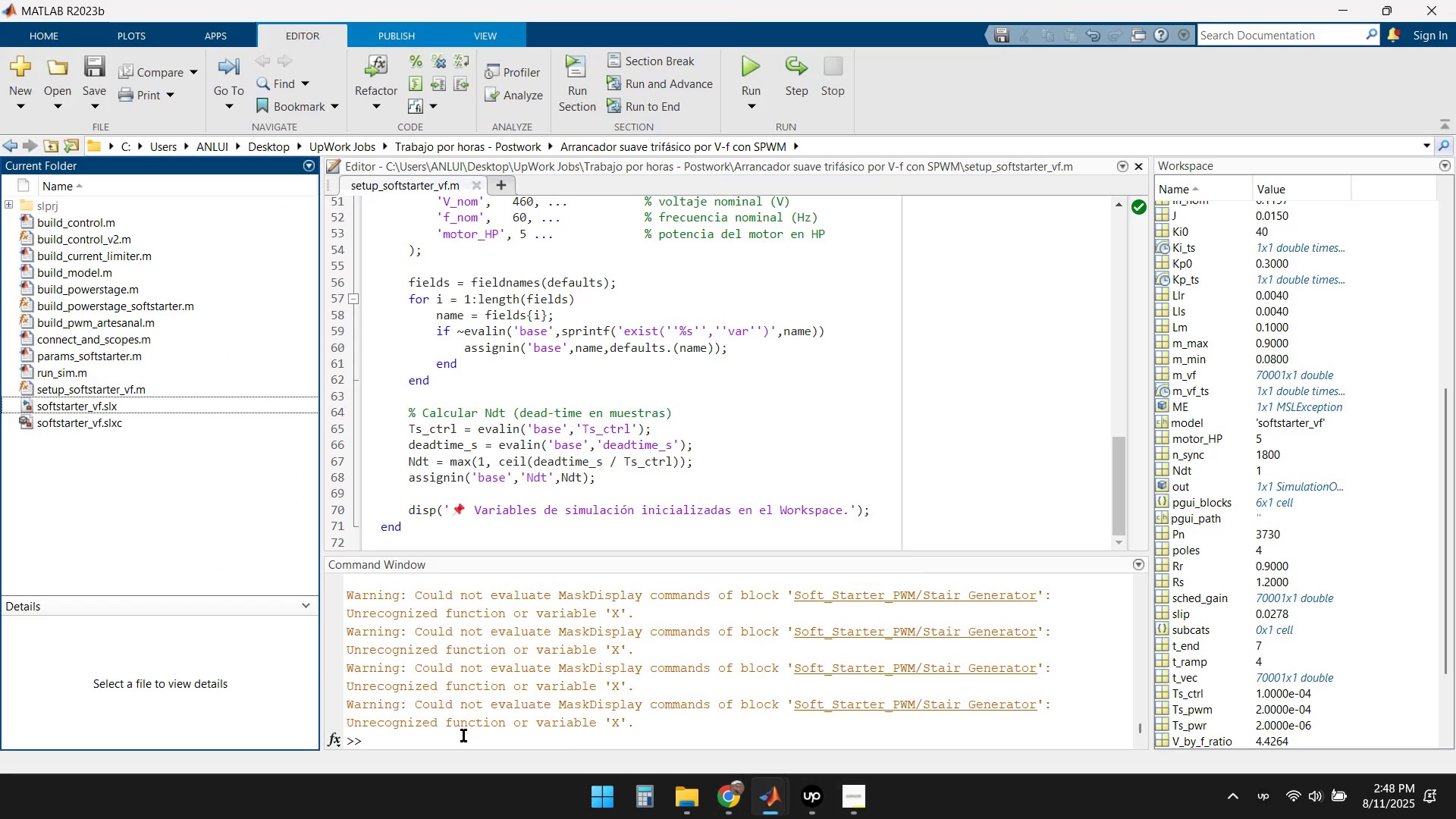 
left_click([463, 736])
 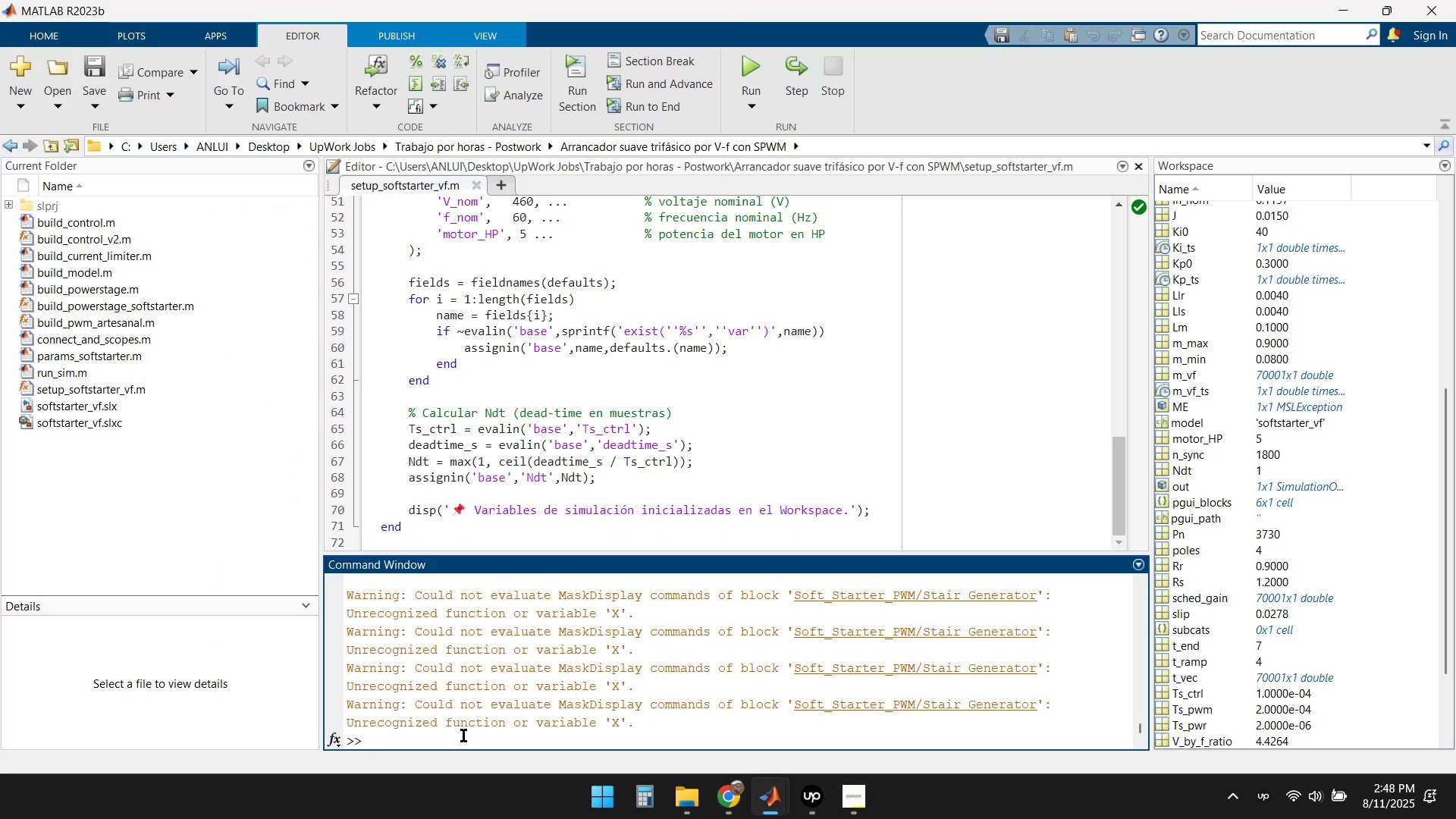 
type(clc)
 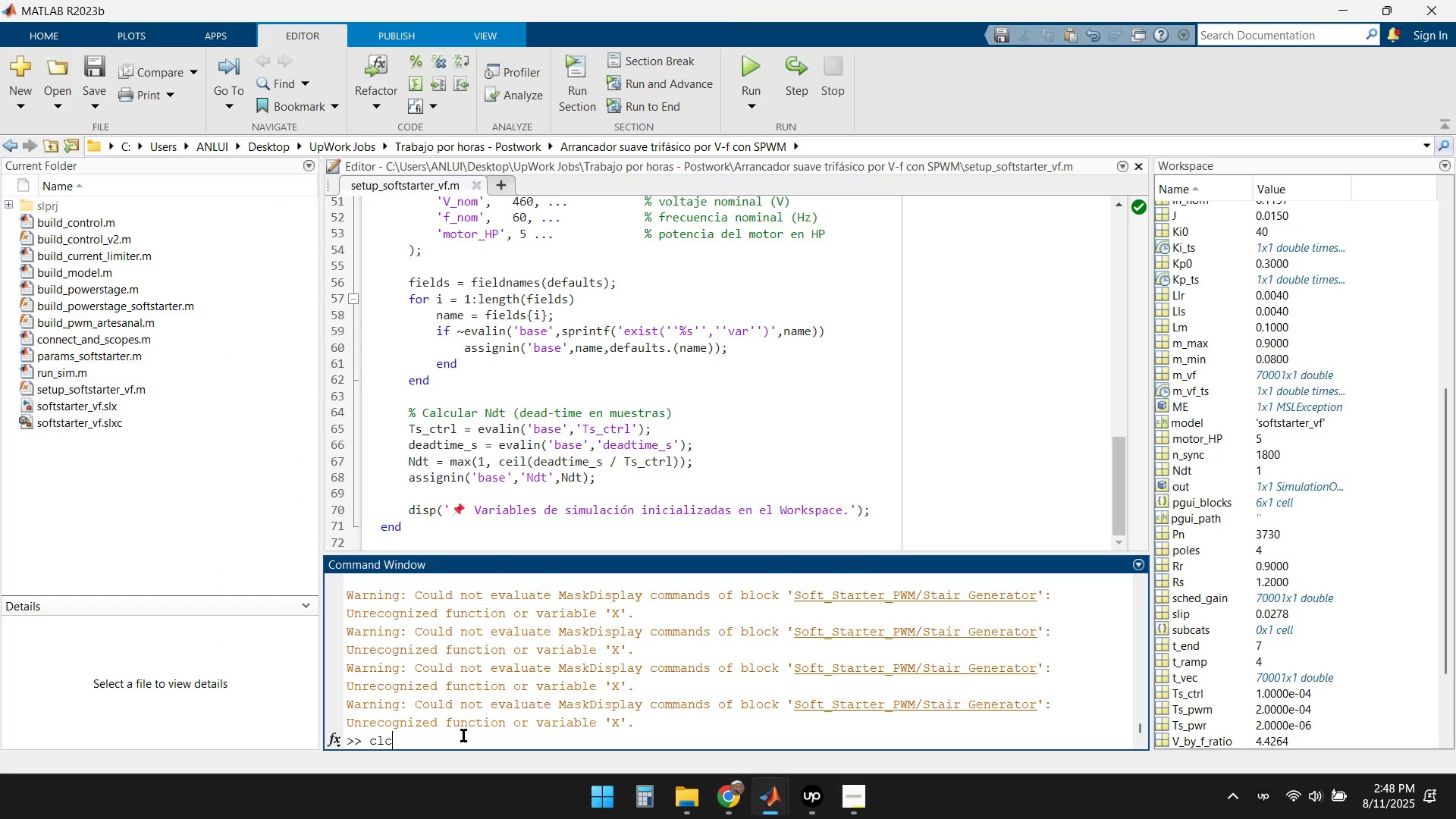 
key(Enter)
 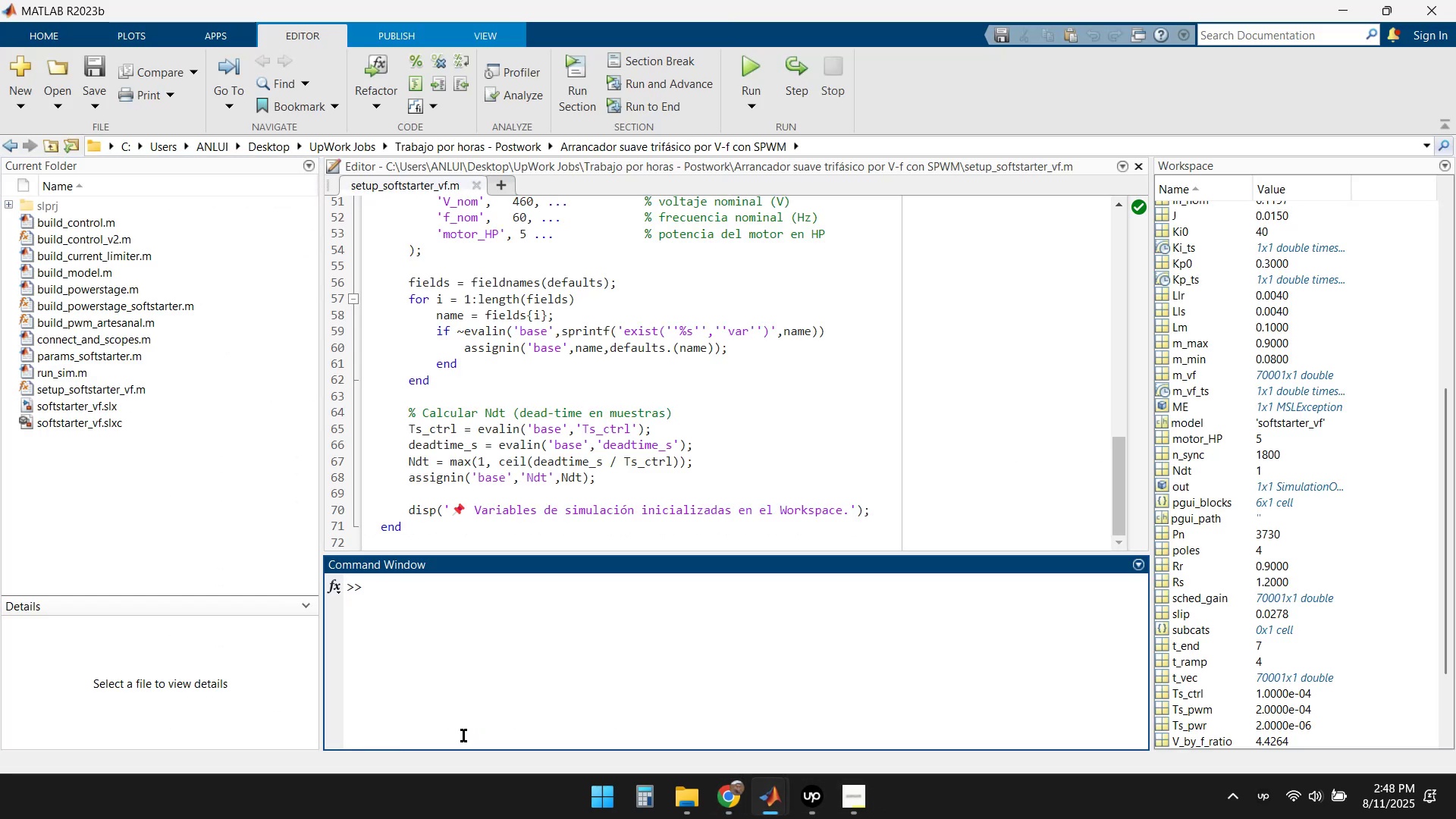 
scroll: coordinate [506, 714], scroll_direction: up, amount: 3.0
 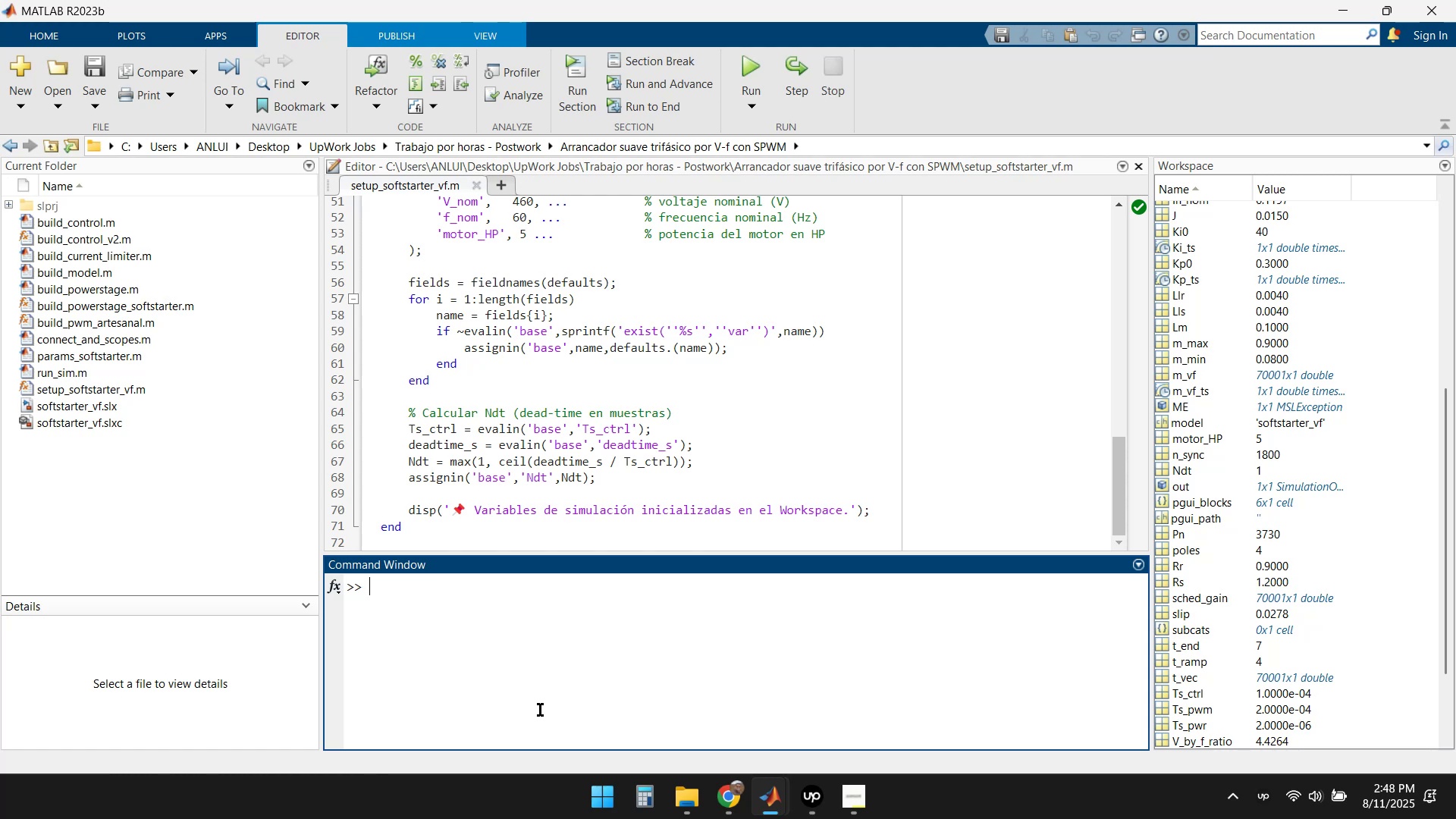 
type(clear all)
 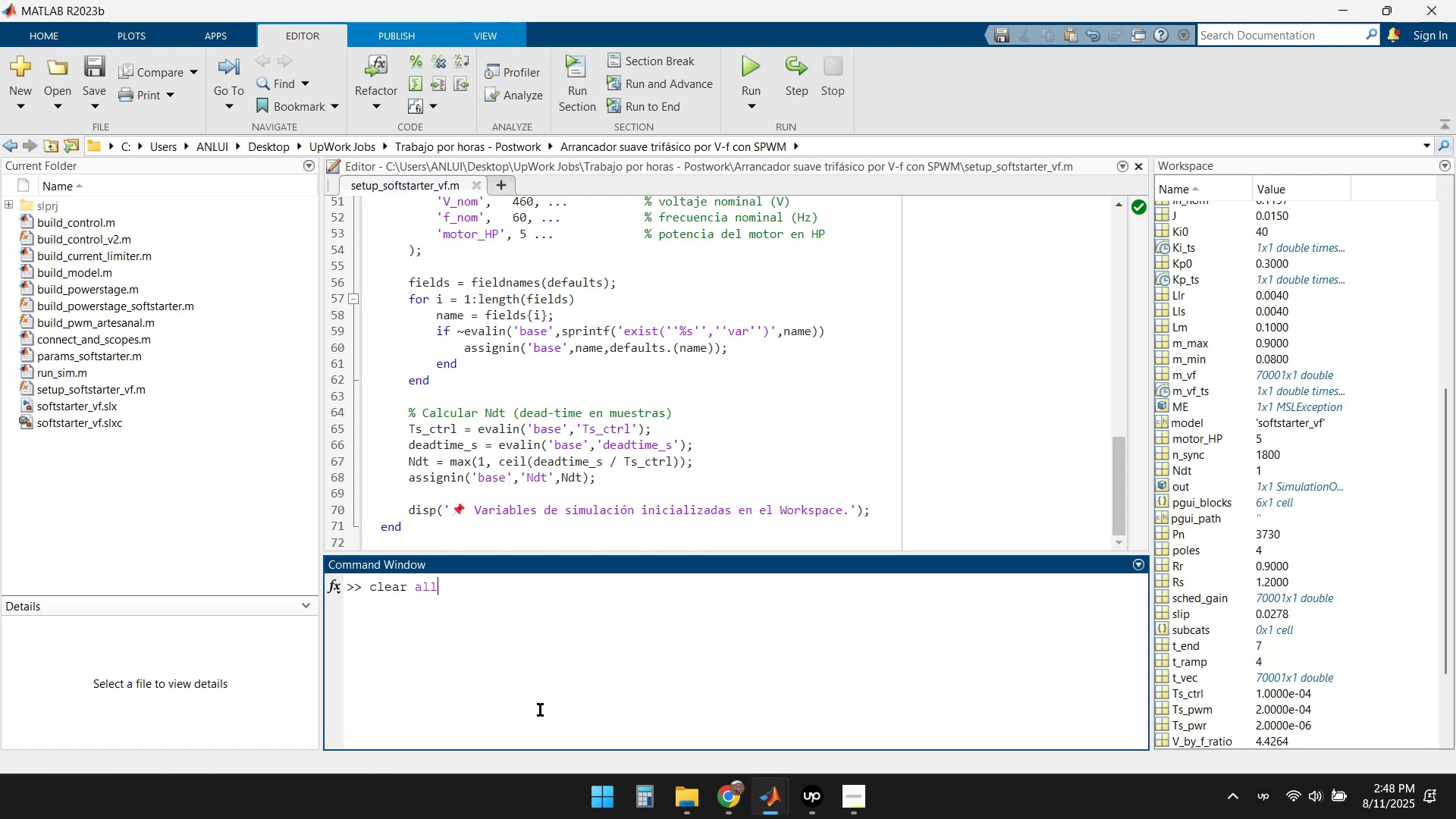 
key(Enter)
 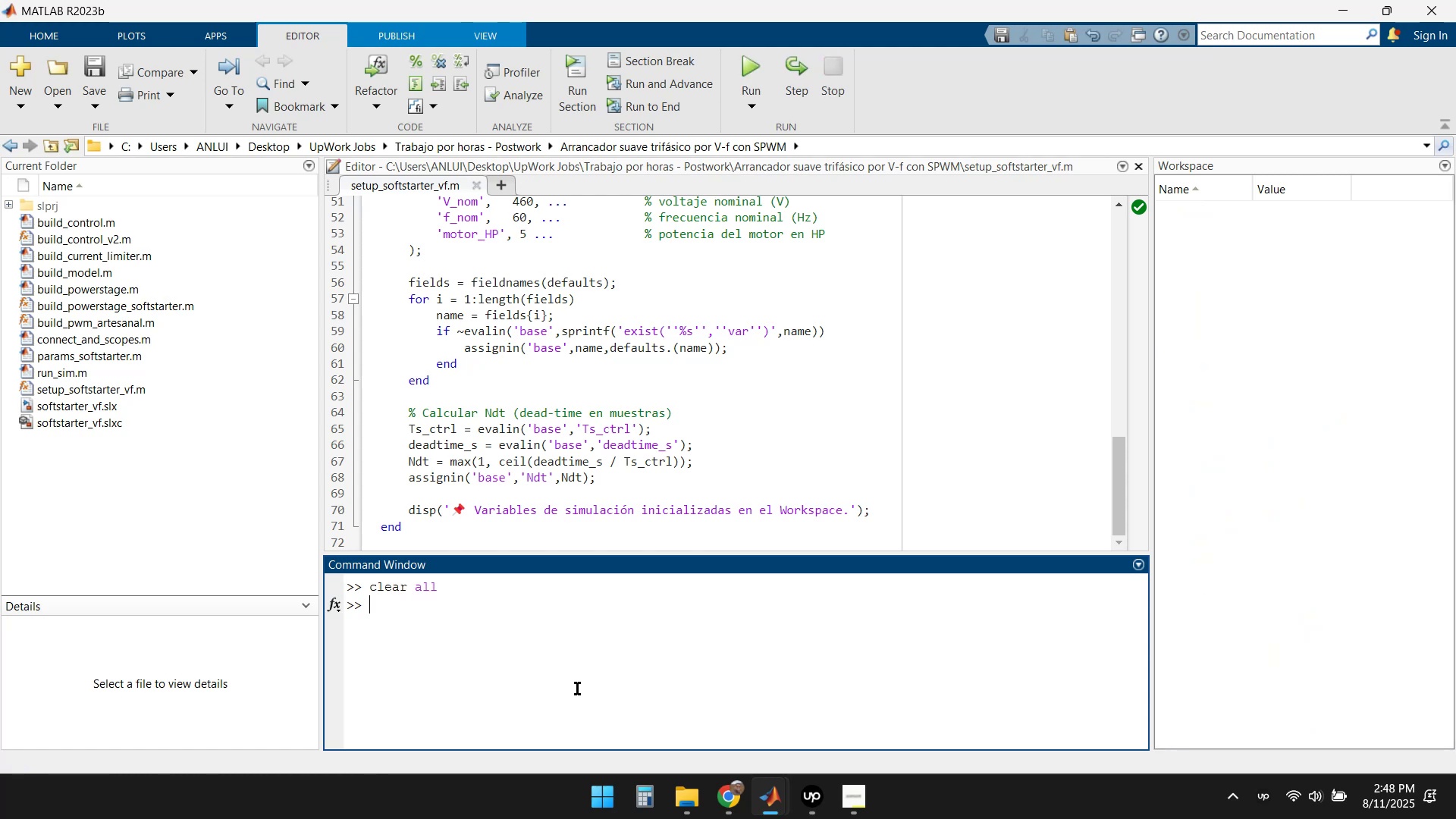 
wait(5.28)
 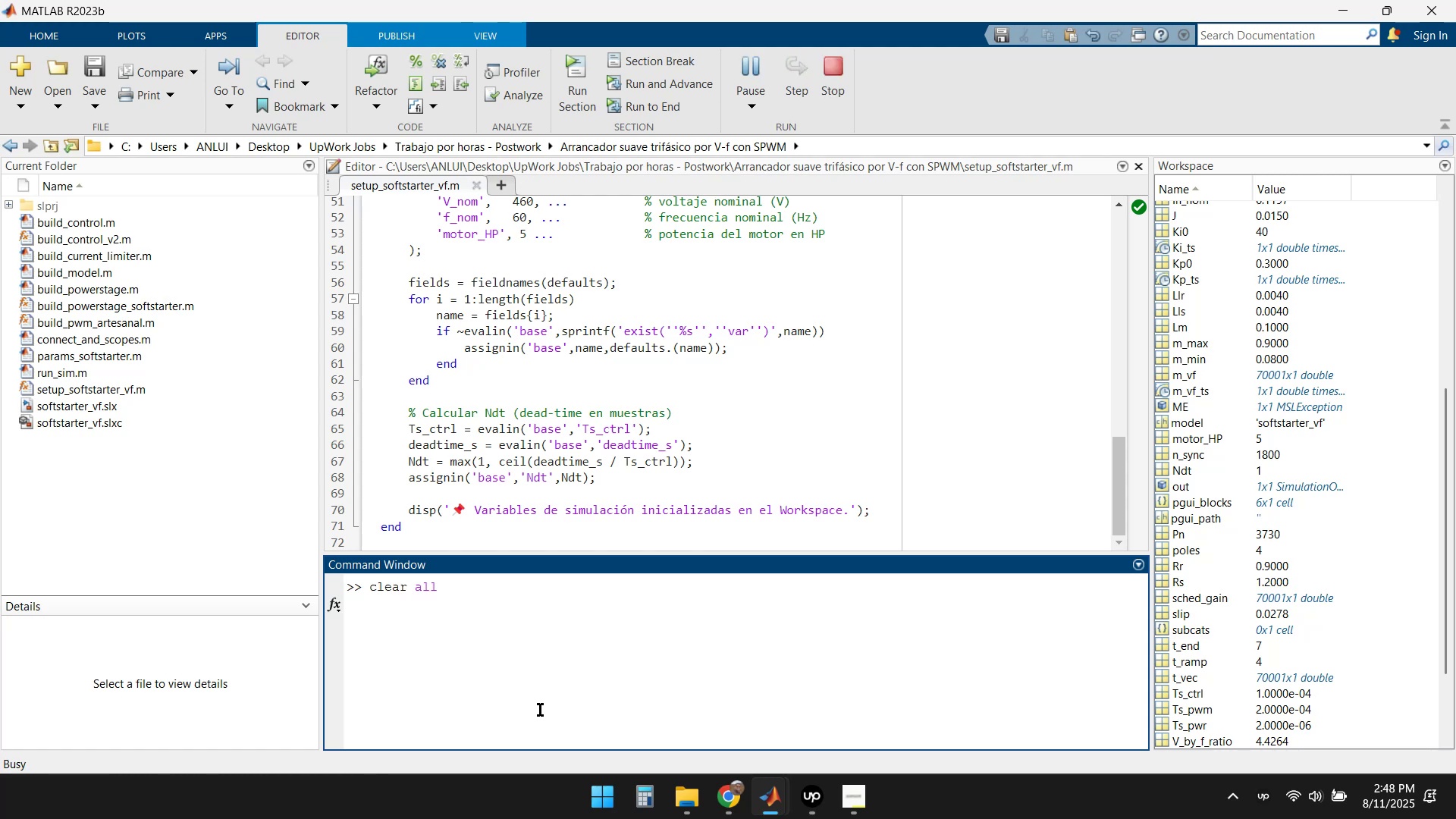 
left_click([475, 190])
 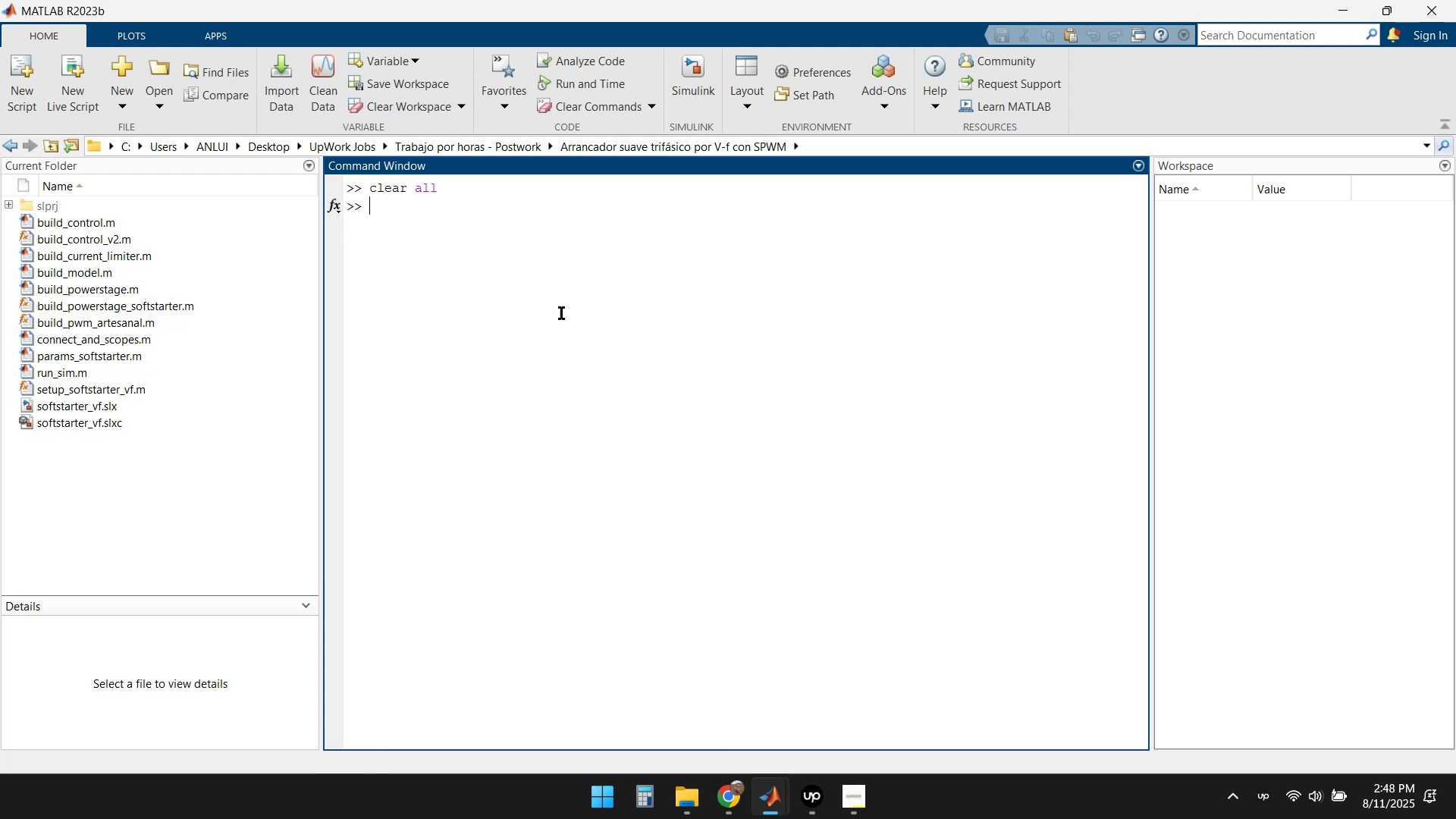 
type(clc)
 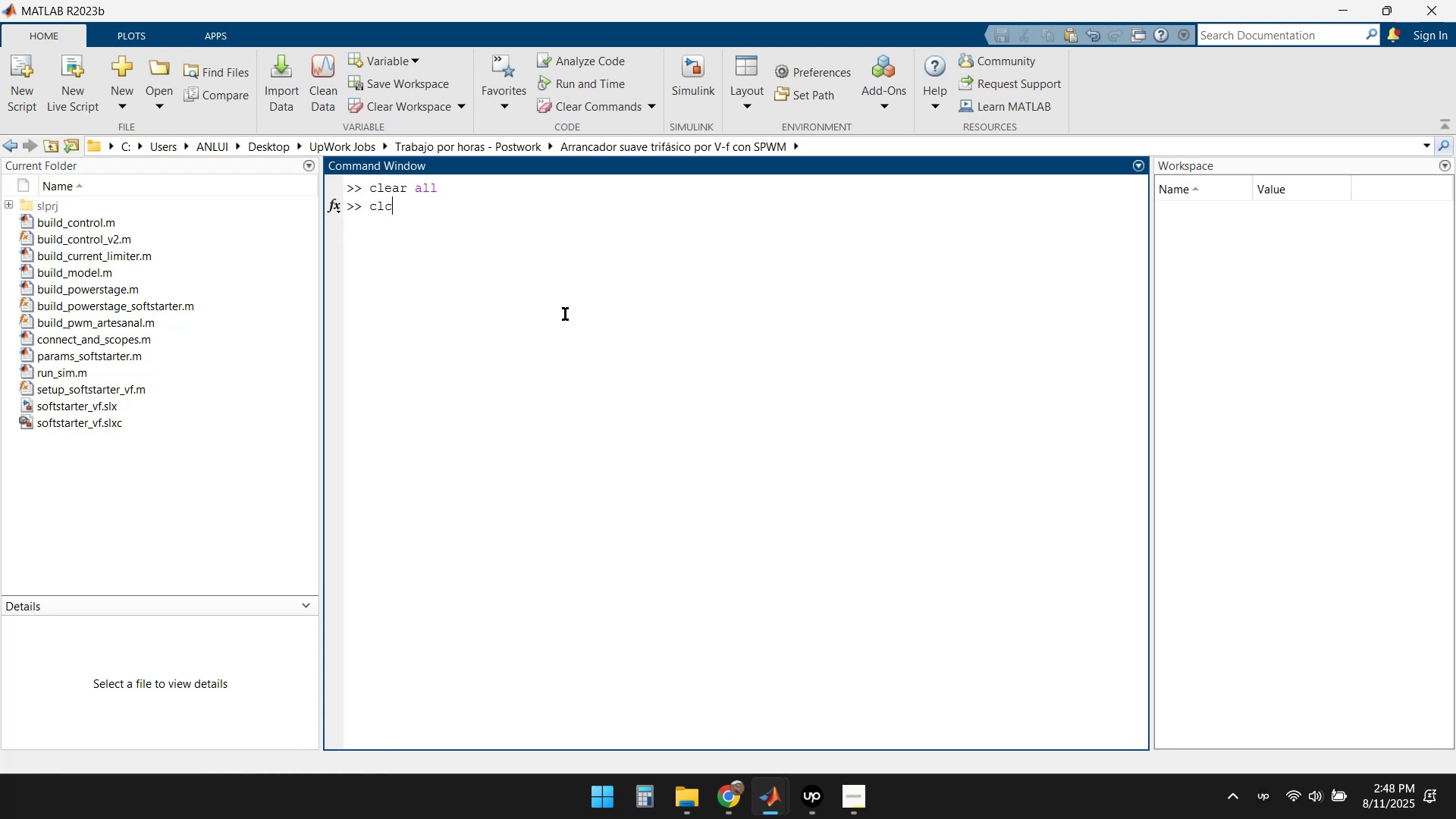 
key(Enter)
 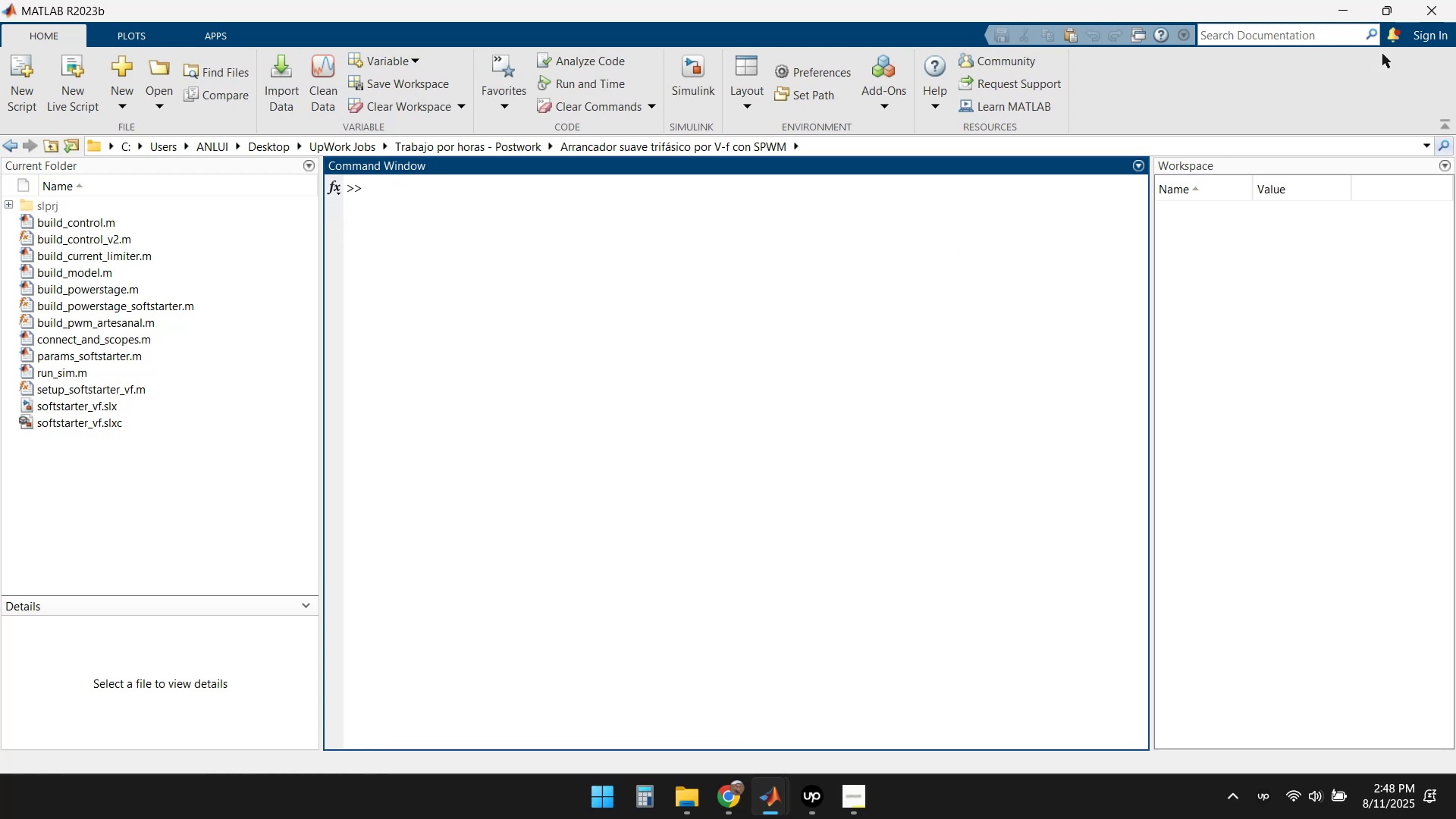 
left_click([1348, 15])
 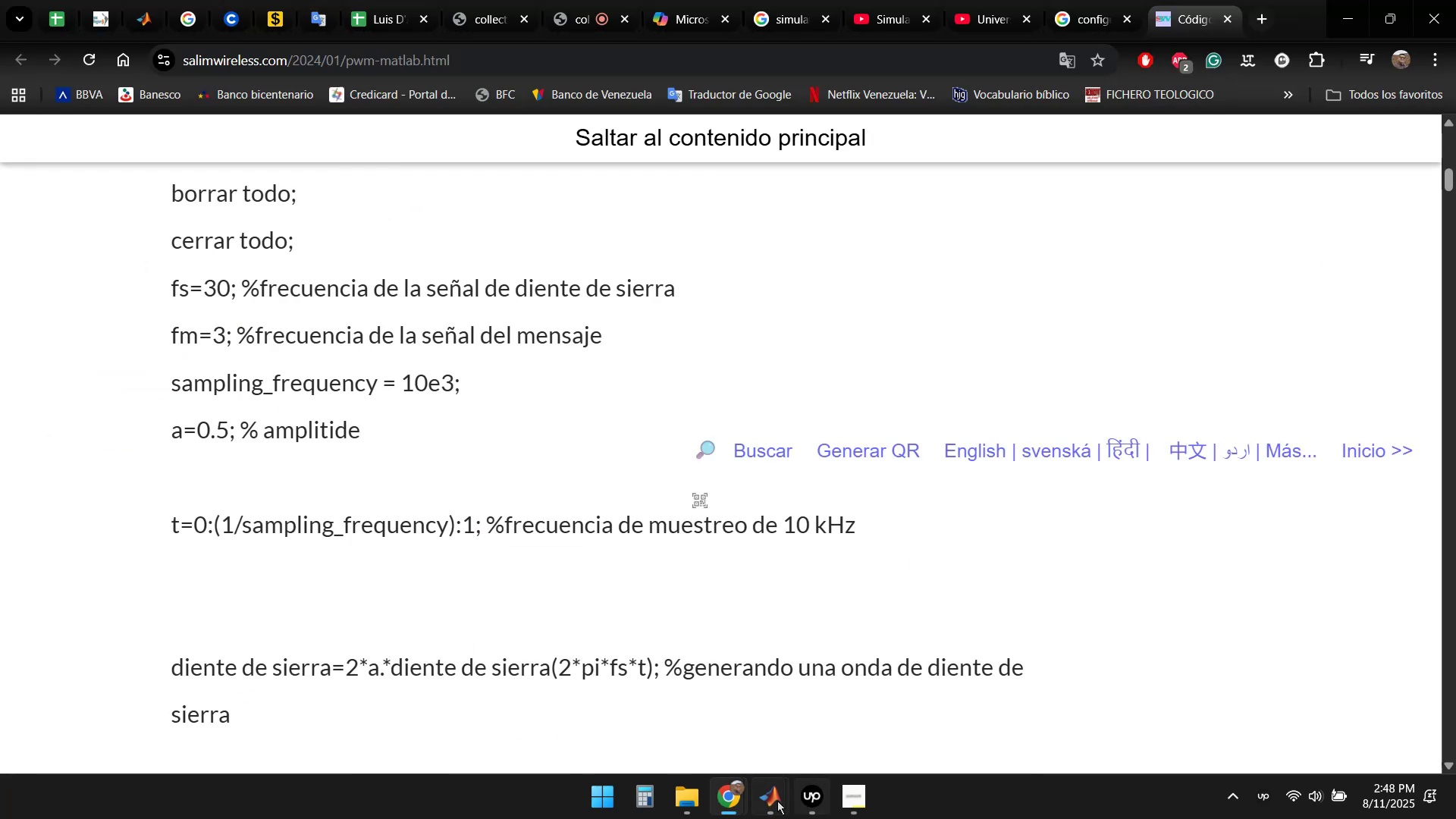 
double_click([837, 703])
 